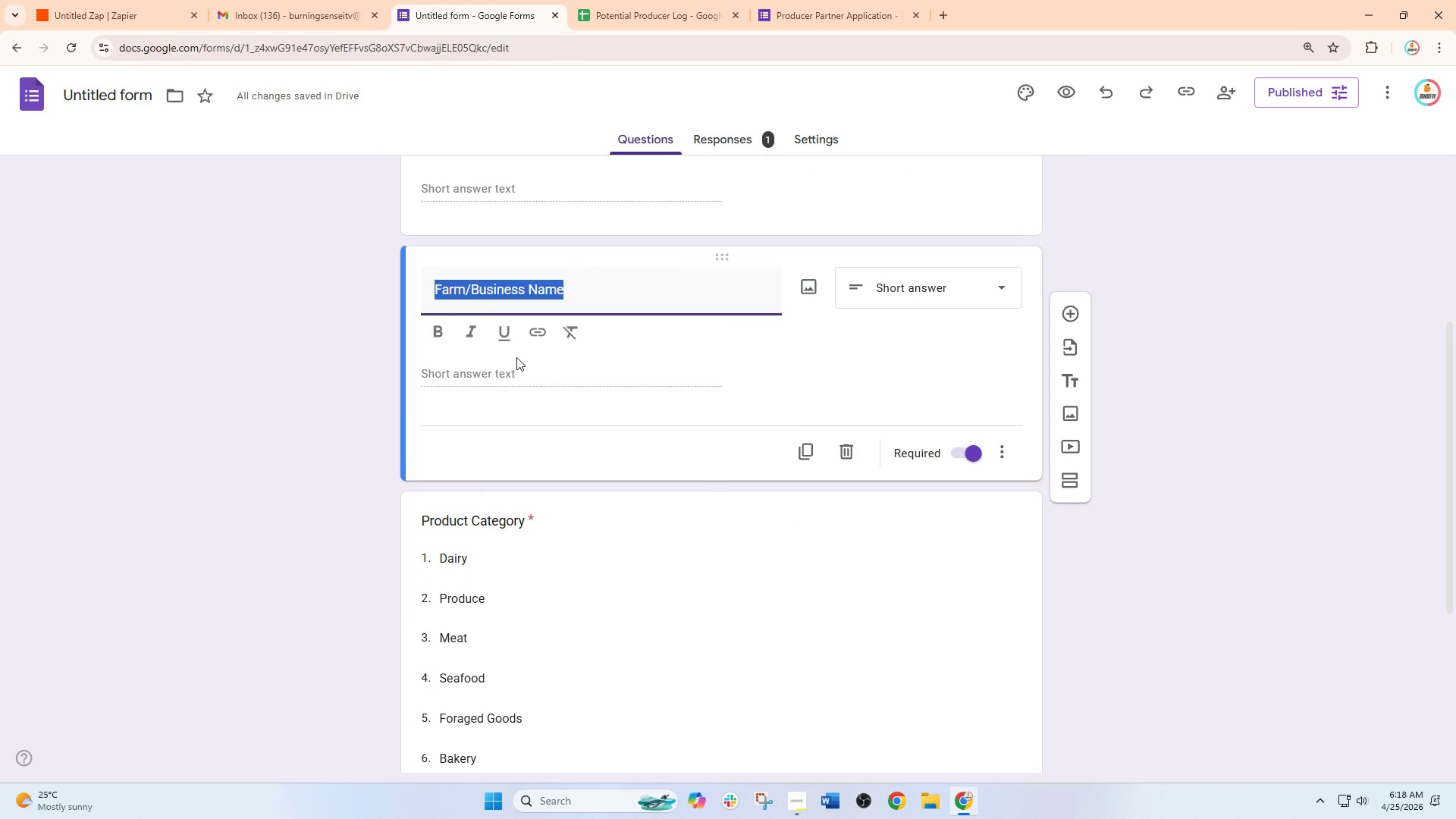 
hold_key(key=ControlLeft, duration=1.5)
 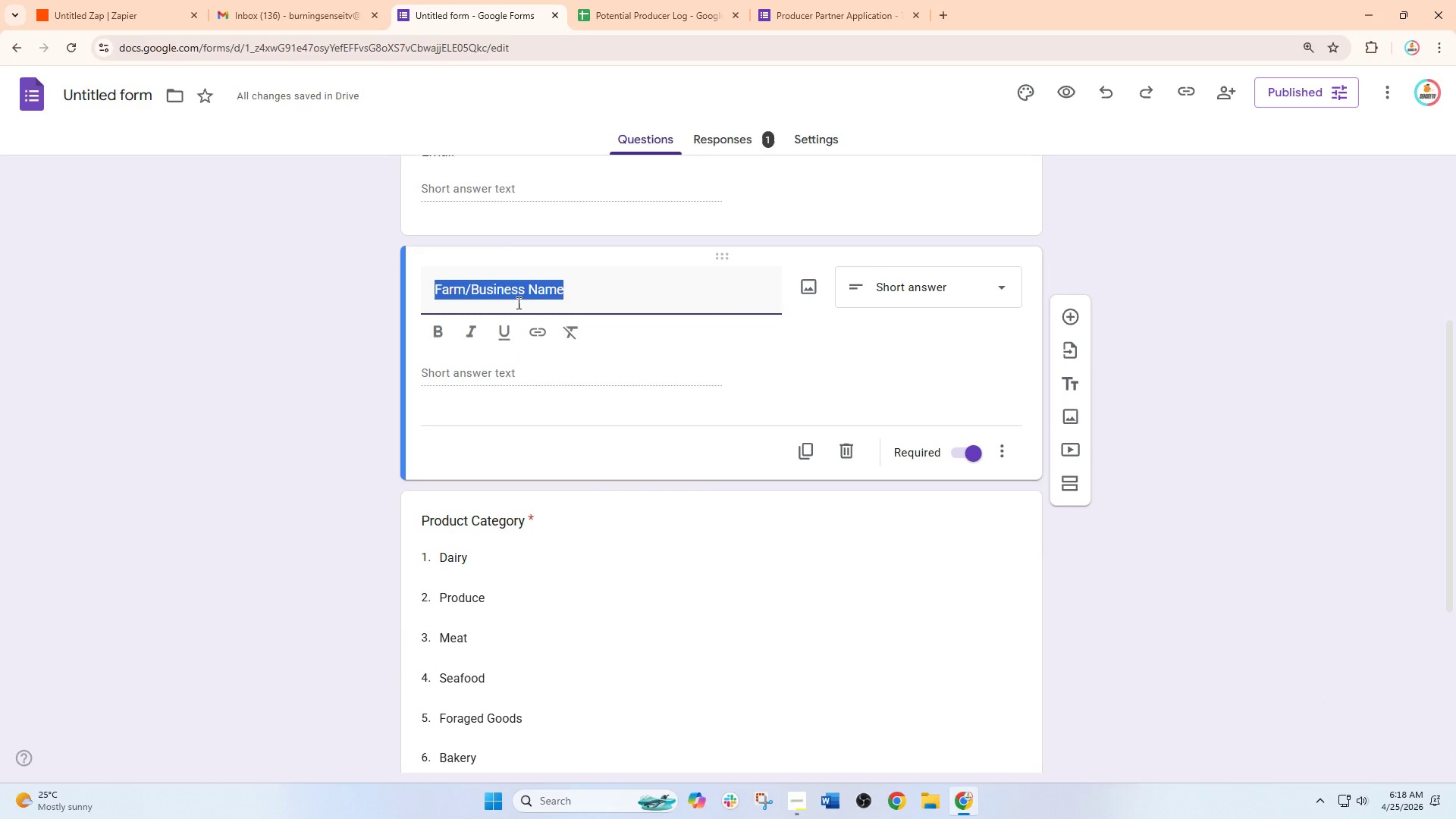 
key(Control+C)
 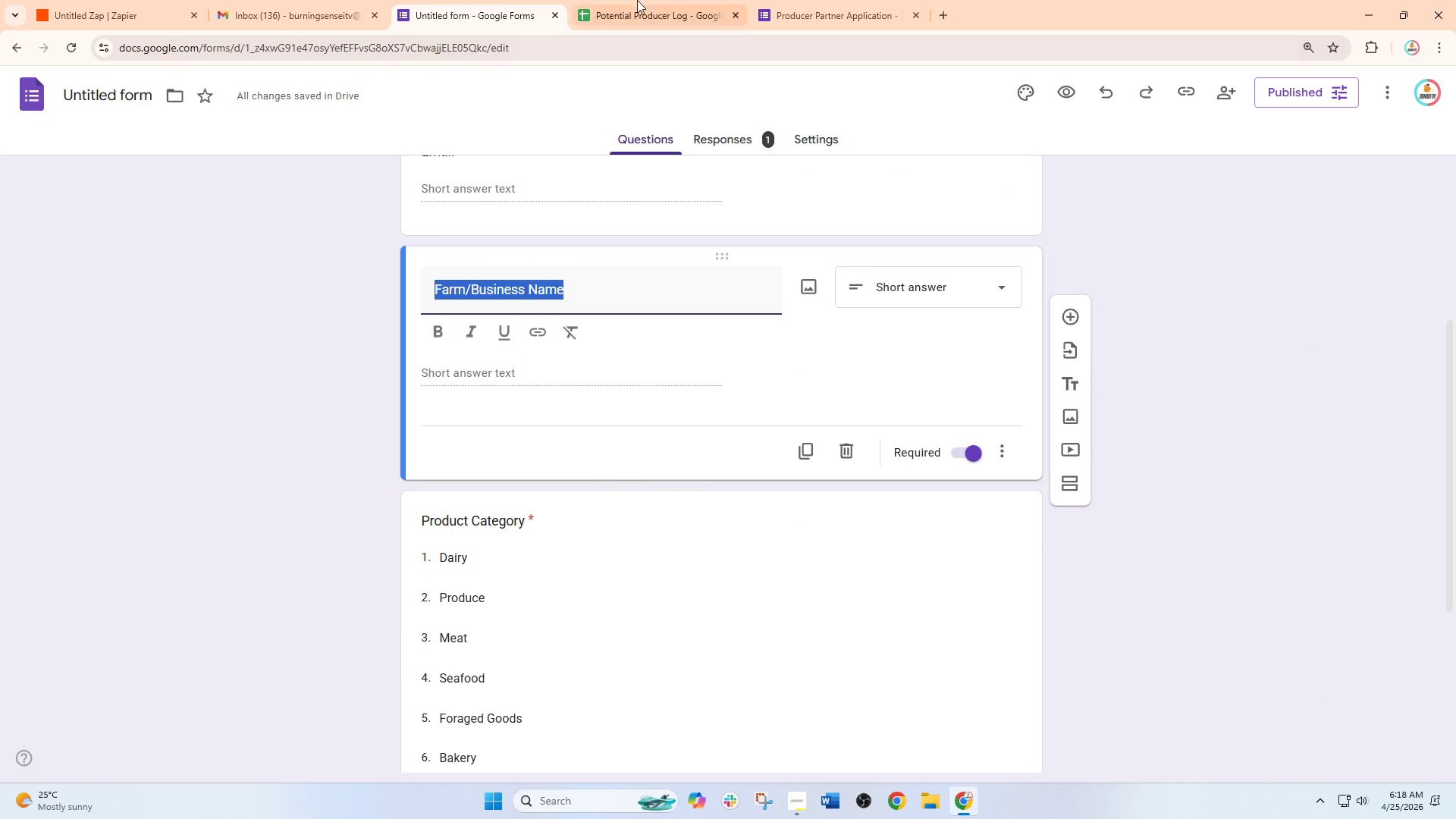 
left_click([654, 0])
 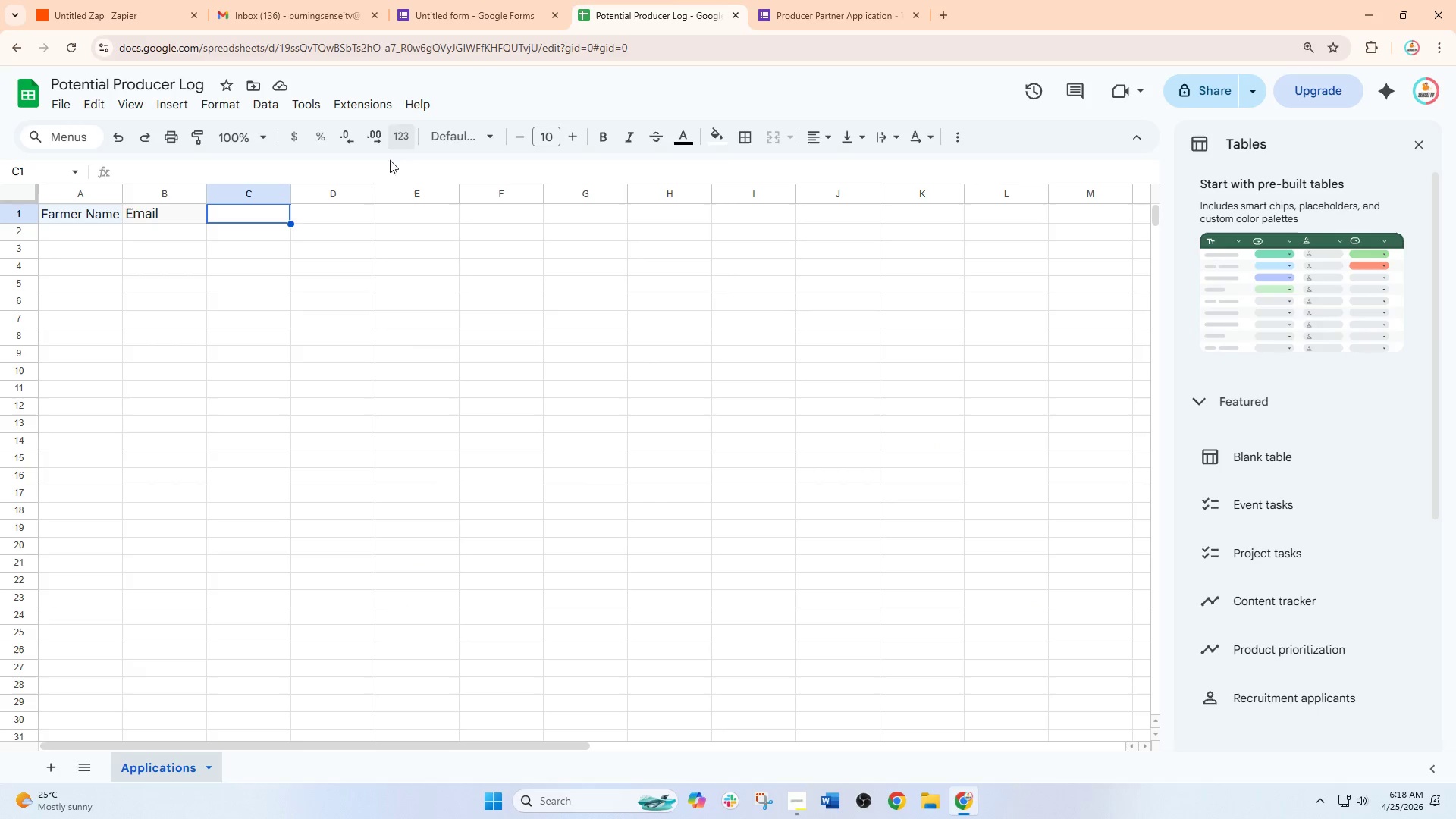 
key(Control+V)
 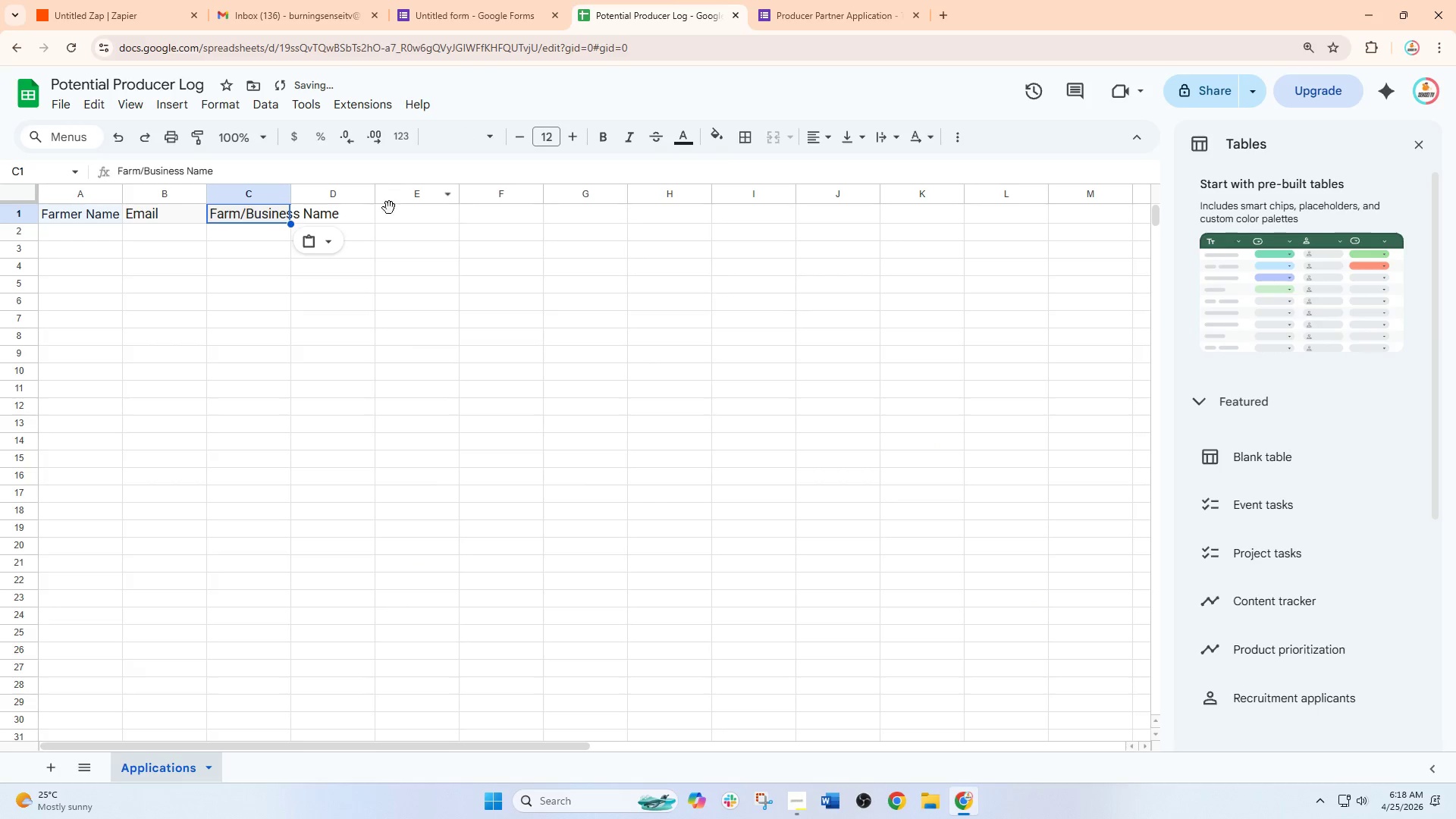 
left_click([420, 254])
 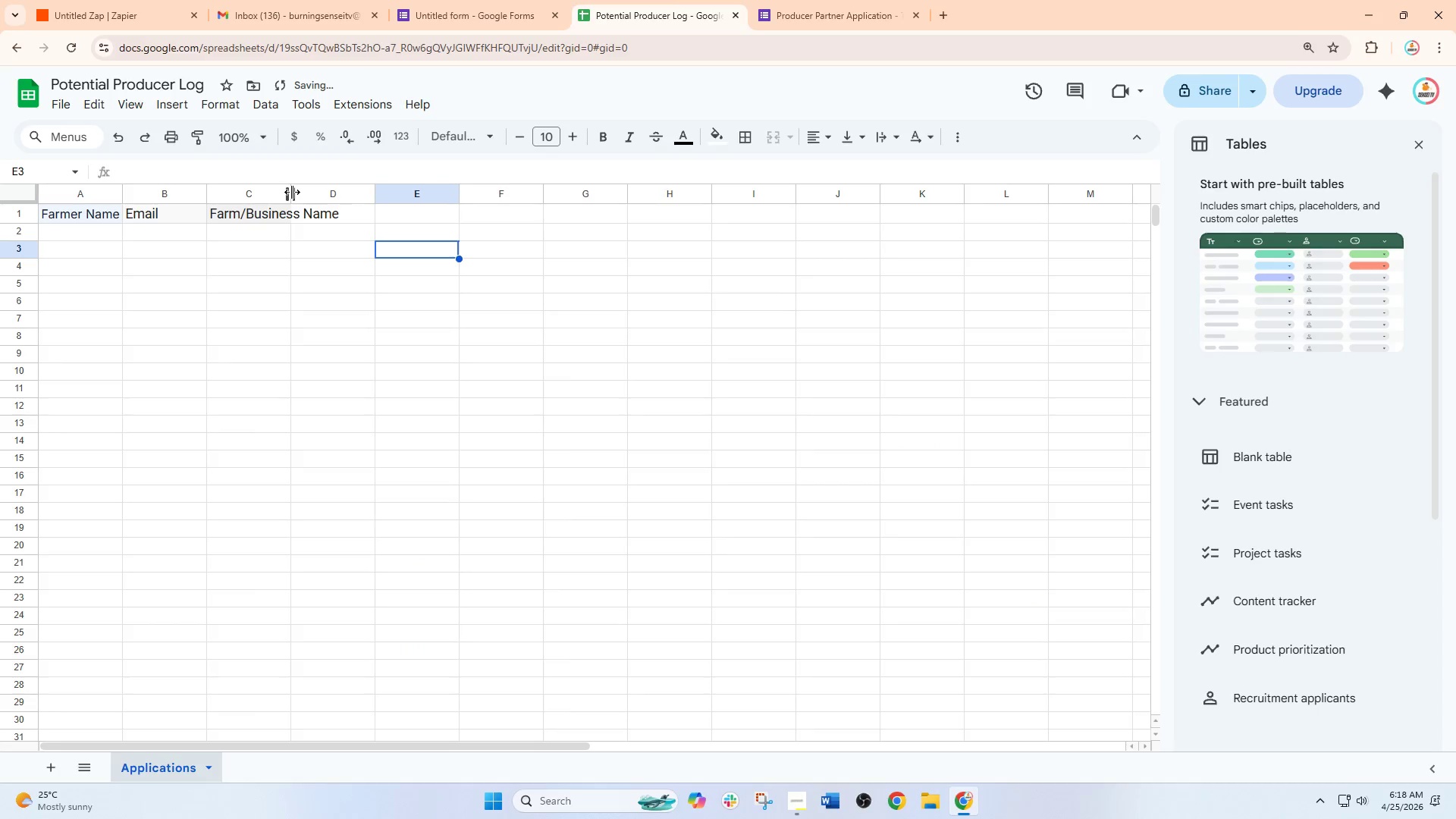 
left_click_drag(start_coordinate=[292, 192], to_coordinate=[369, 199])
 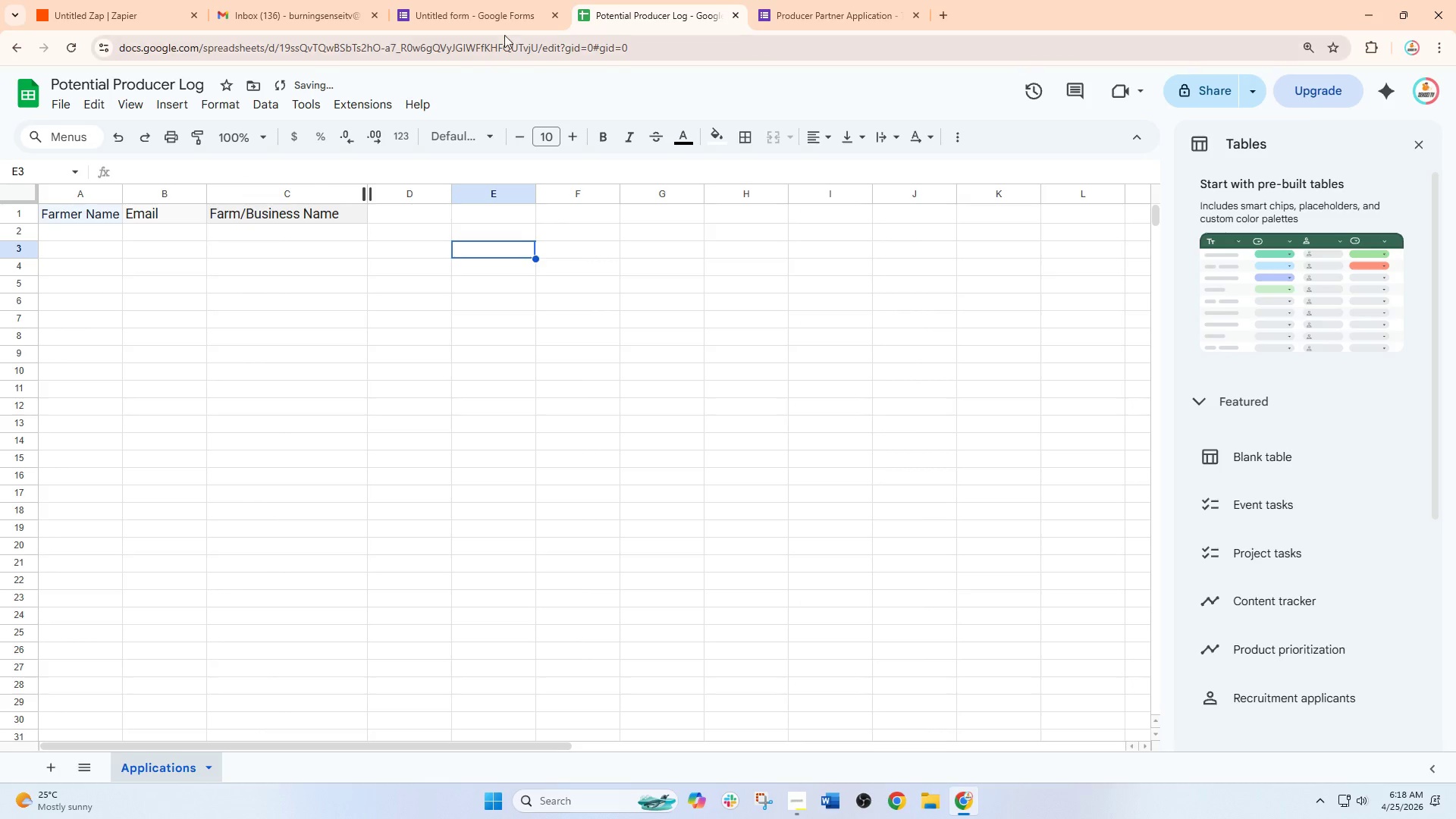 
left_click([482, 0])
 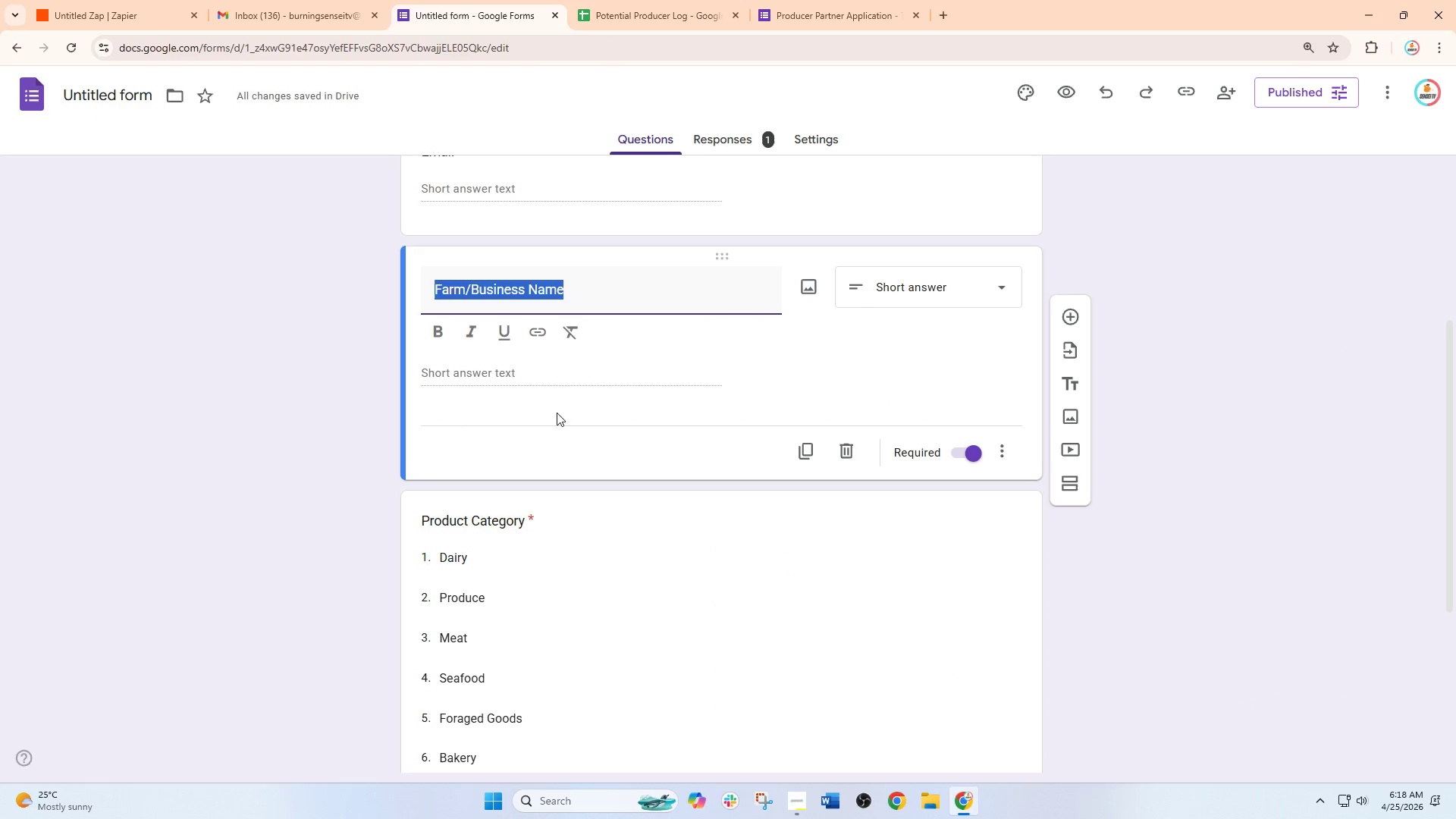 
scroll: coordinate [560, 425], scroll_direction: down, amount: 3.0
 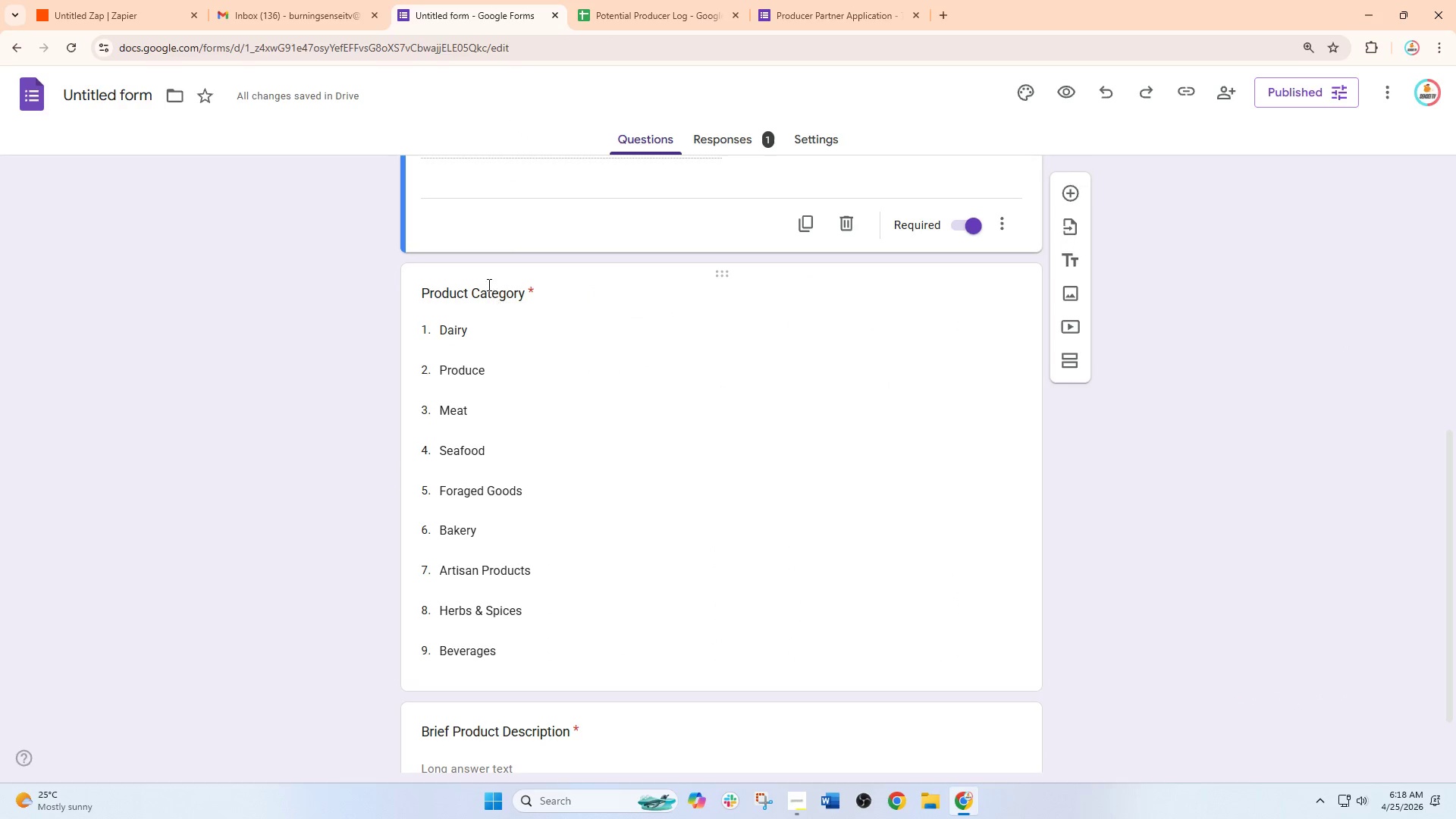 
left_click([488, 283])
 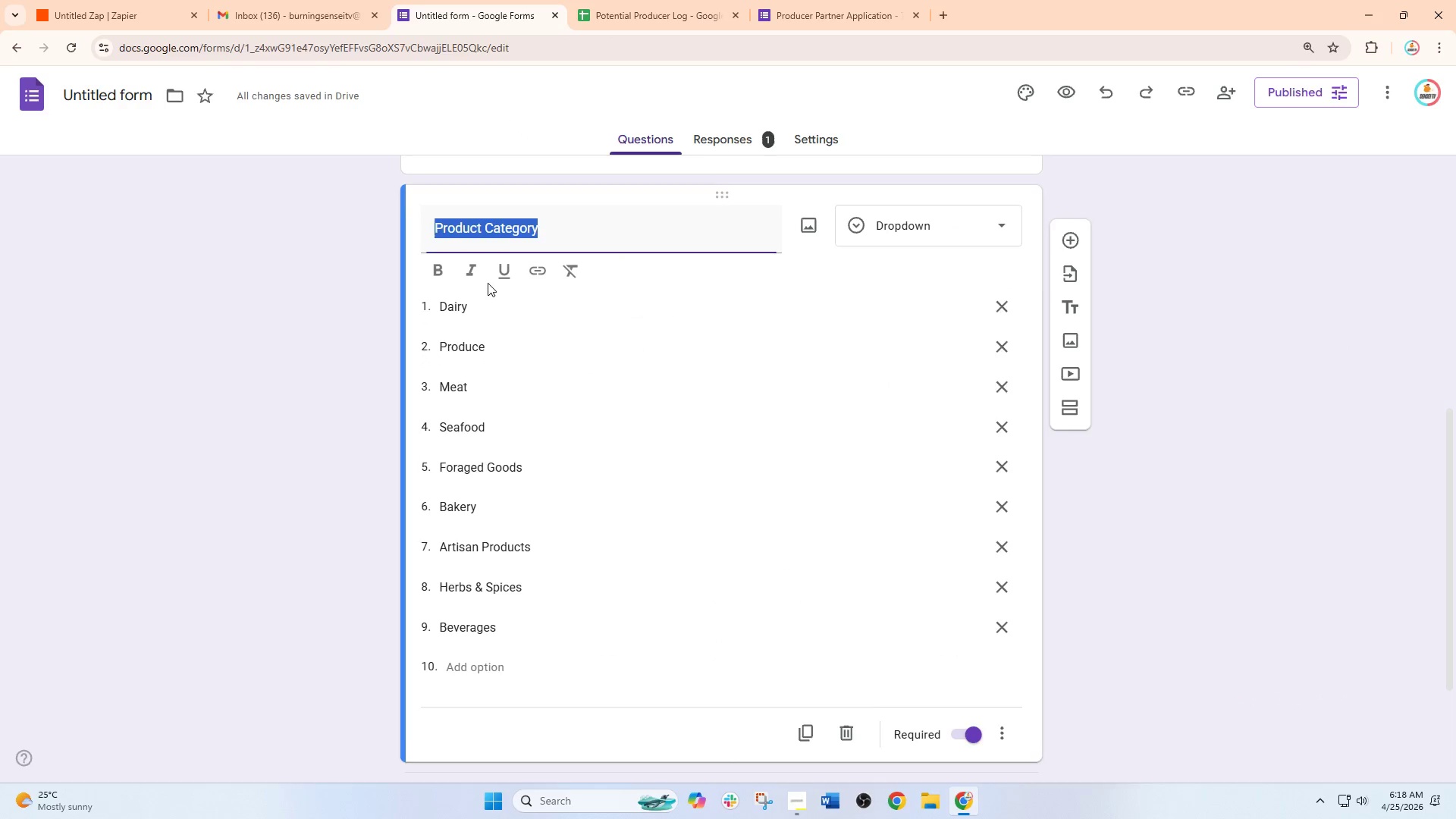 
key(Control+C)
 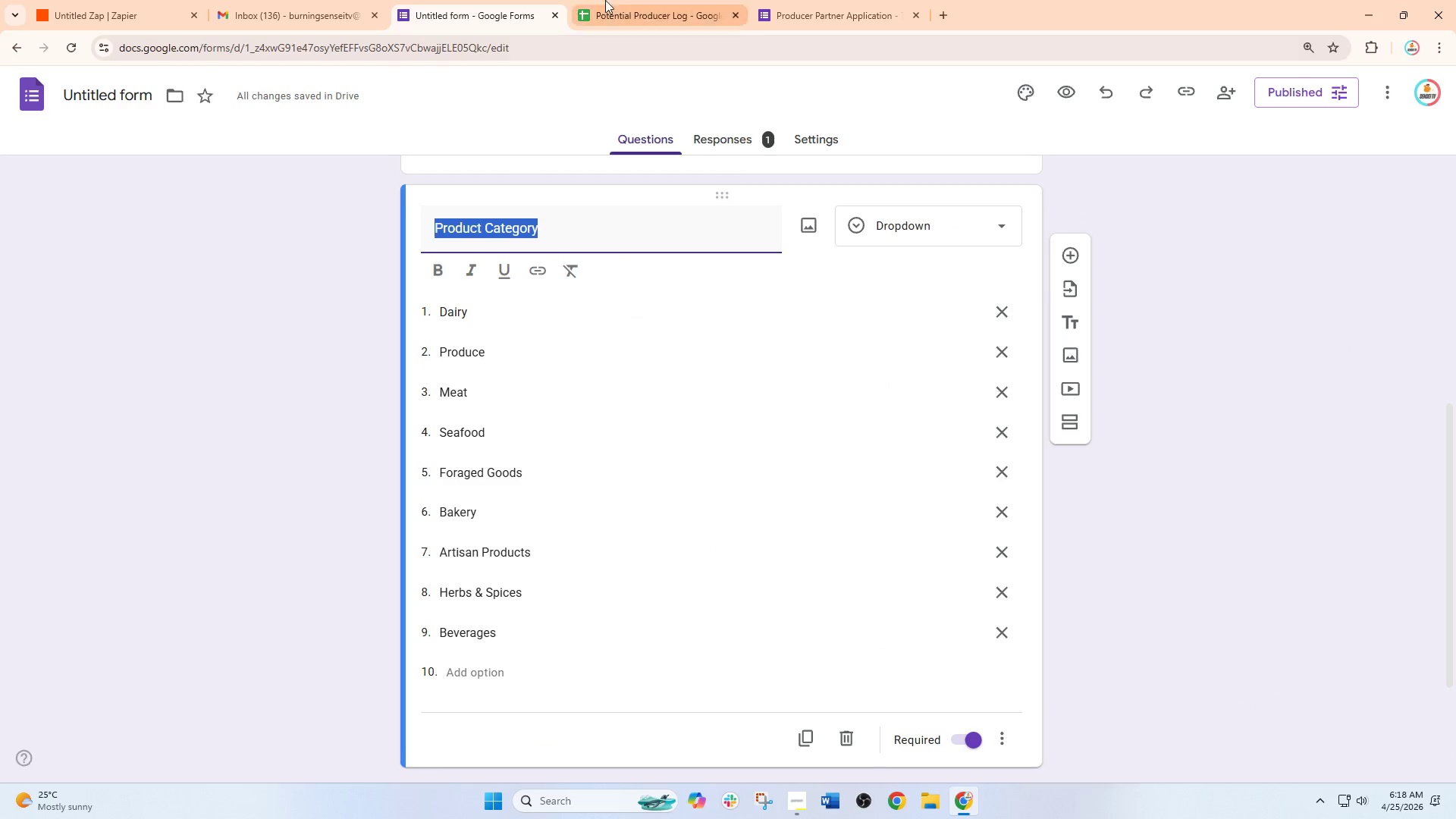 
left_click([617, 0])
 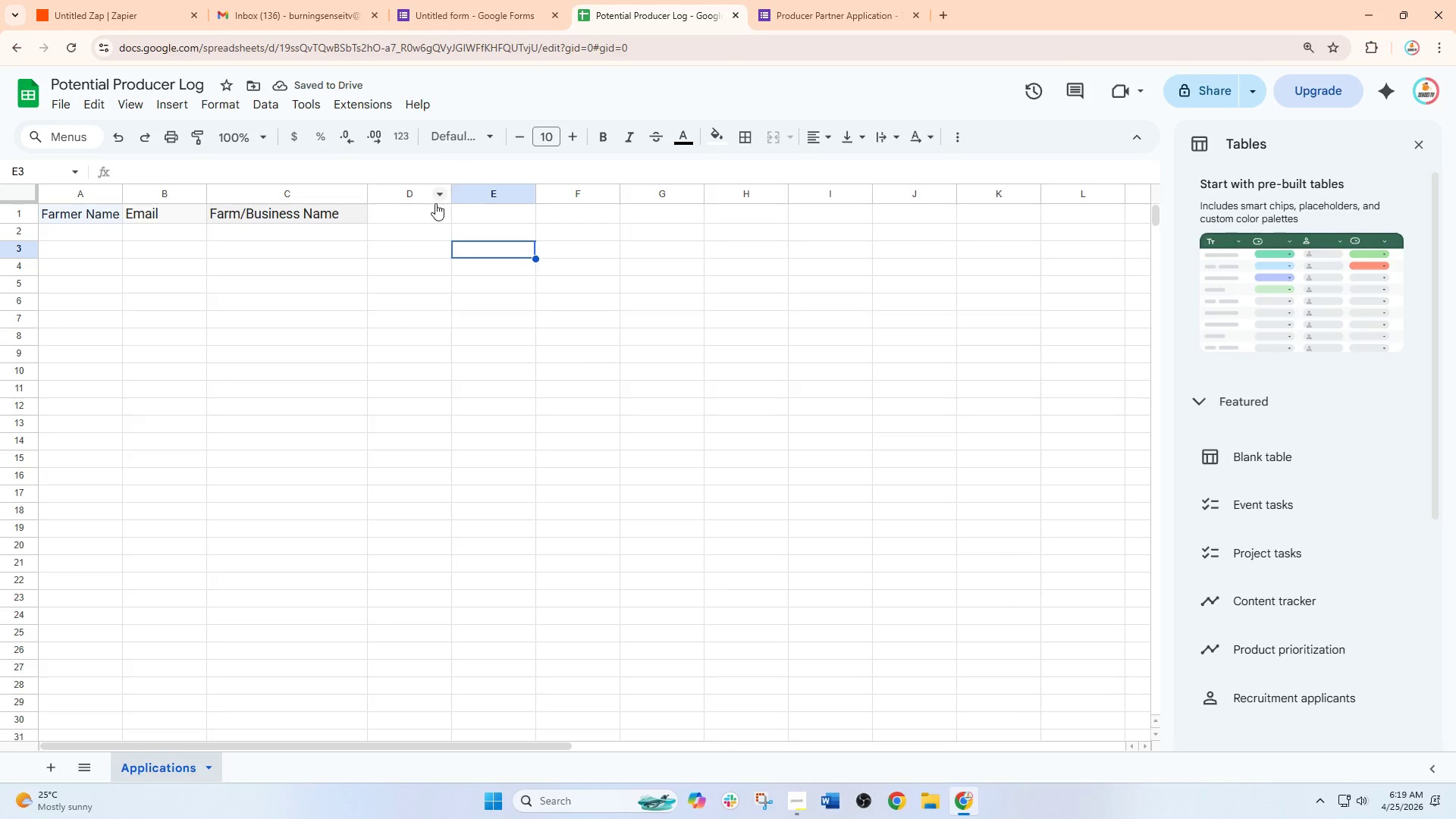 
left_click([431, 211])
 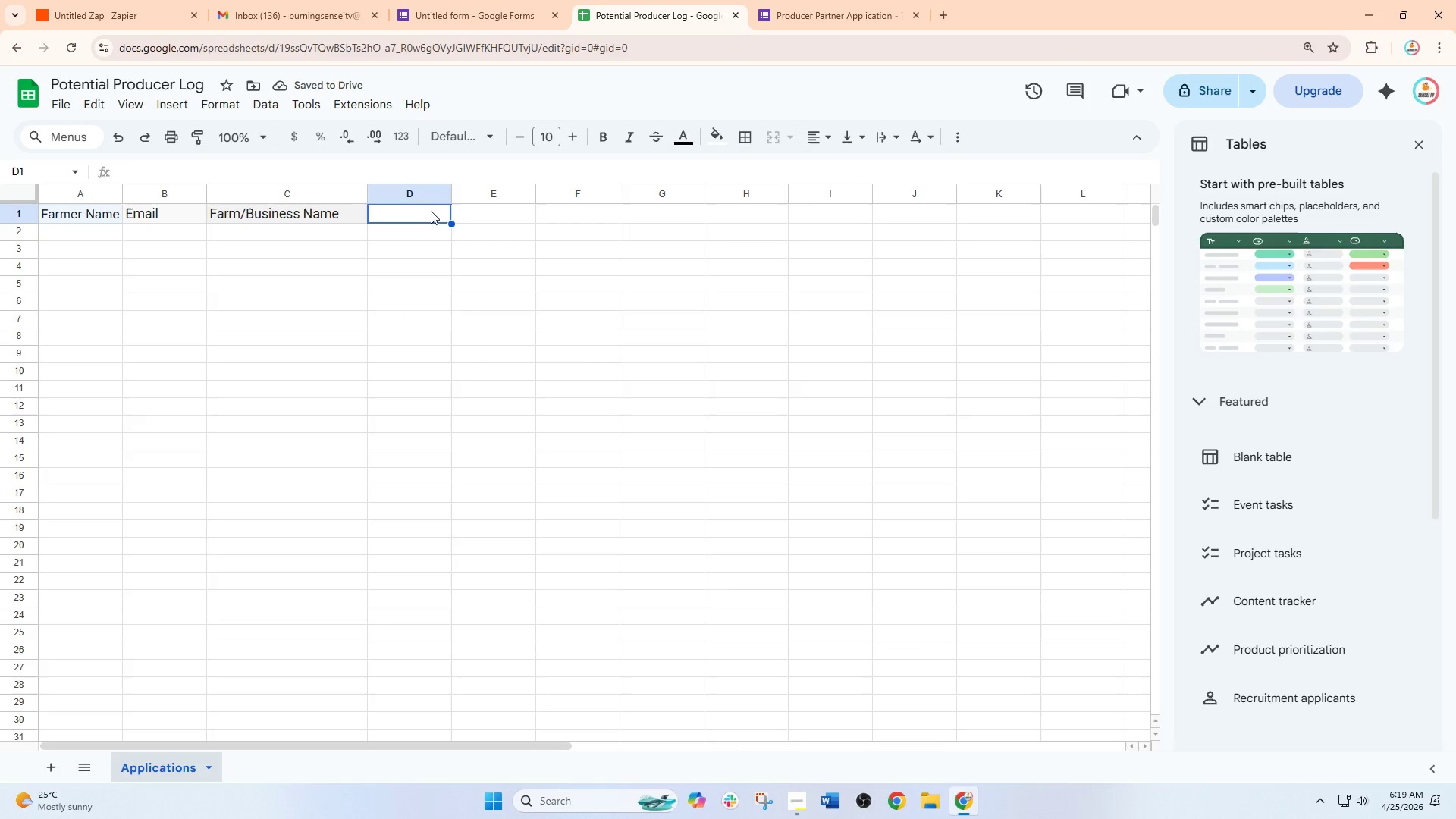 
key(Control+V)
 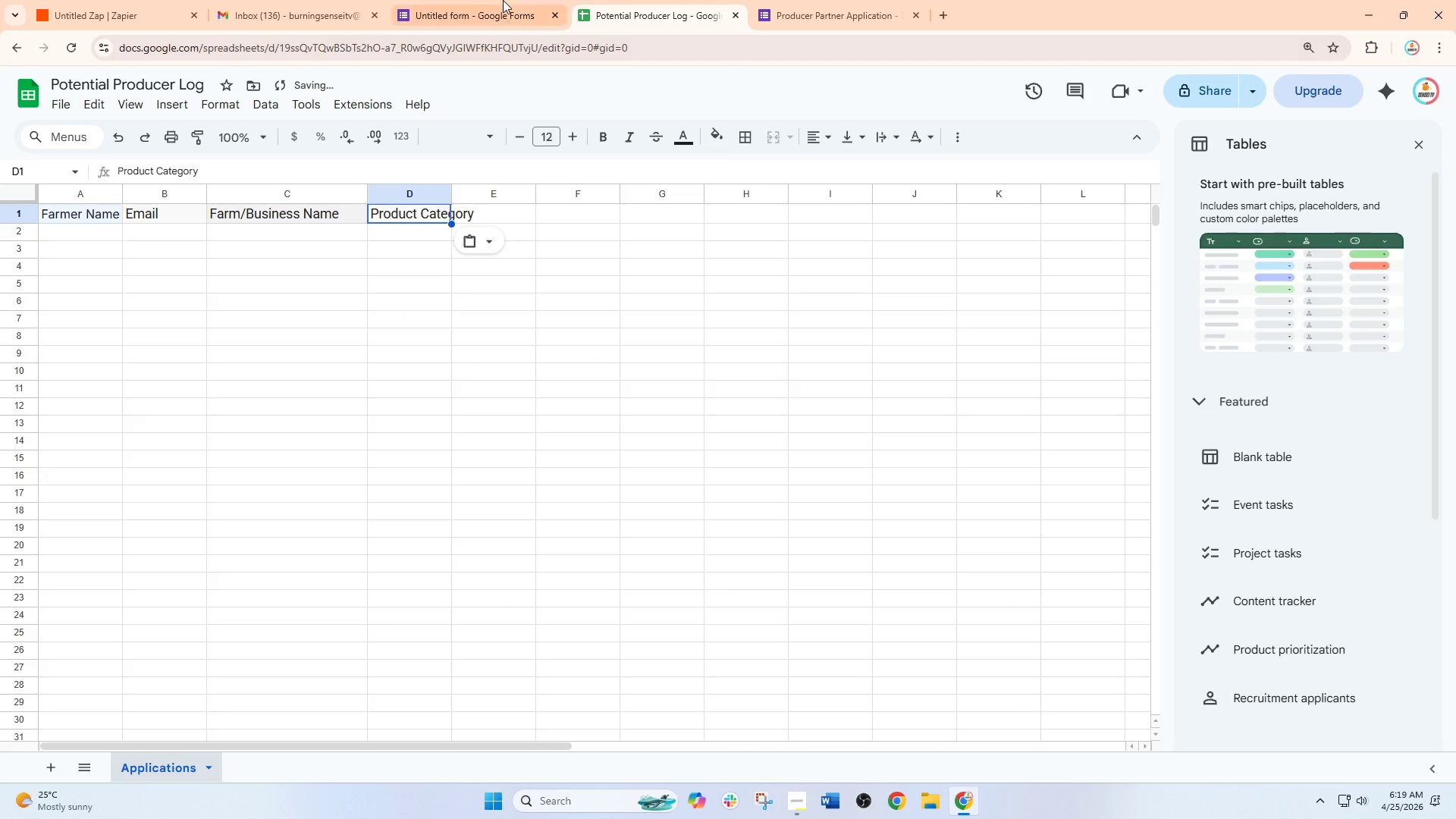 
left_click([503, 0])
 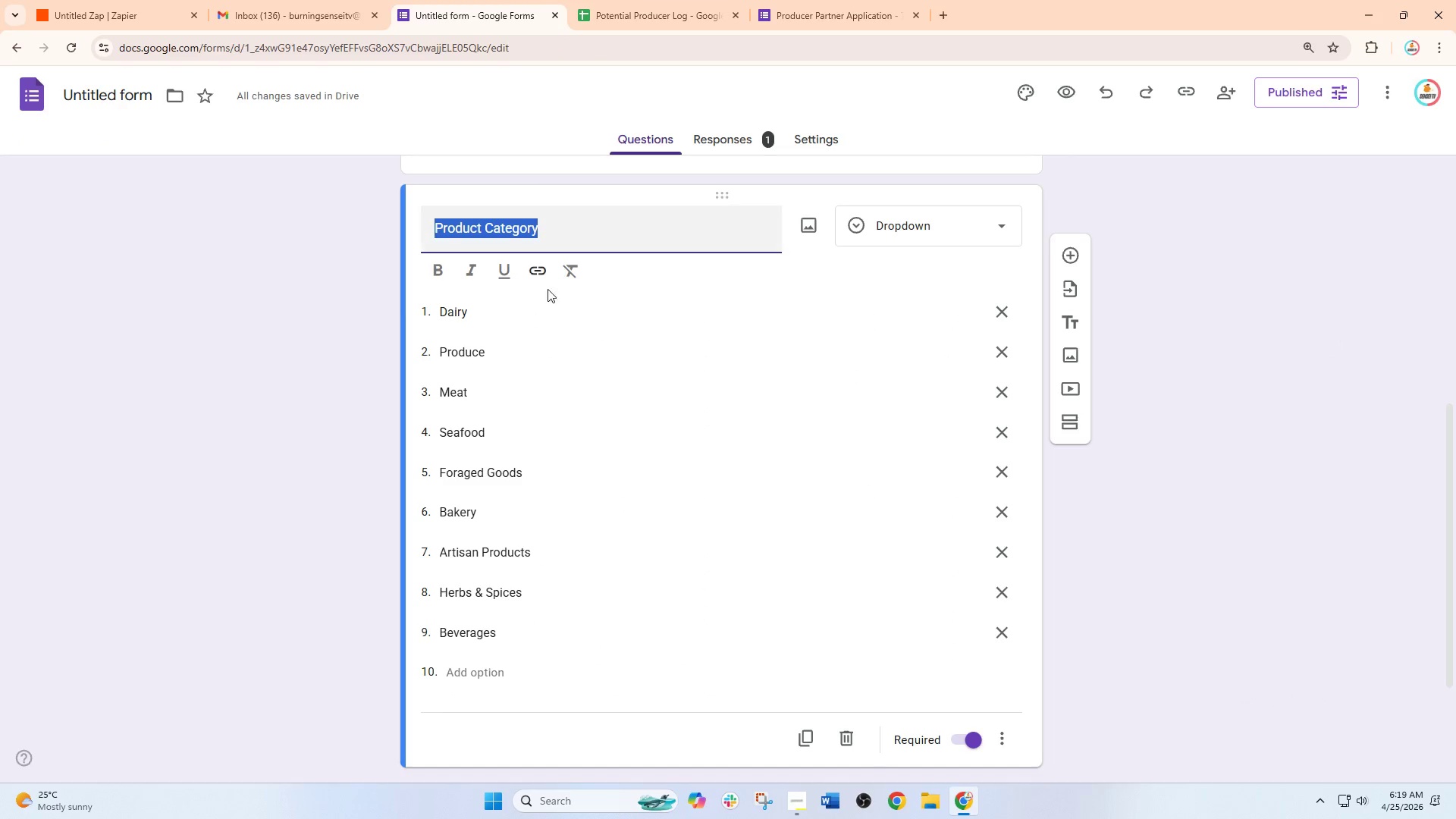 
scroll: coordinate [564, 382], scroll_direction: down, amount: 4.0
 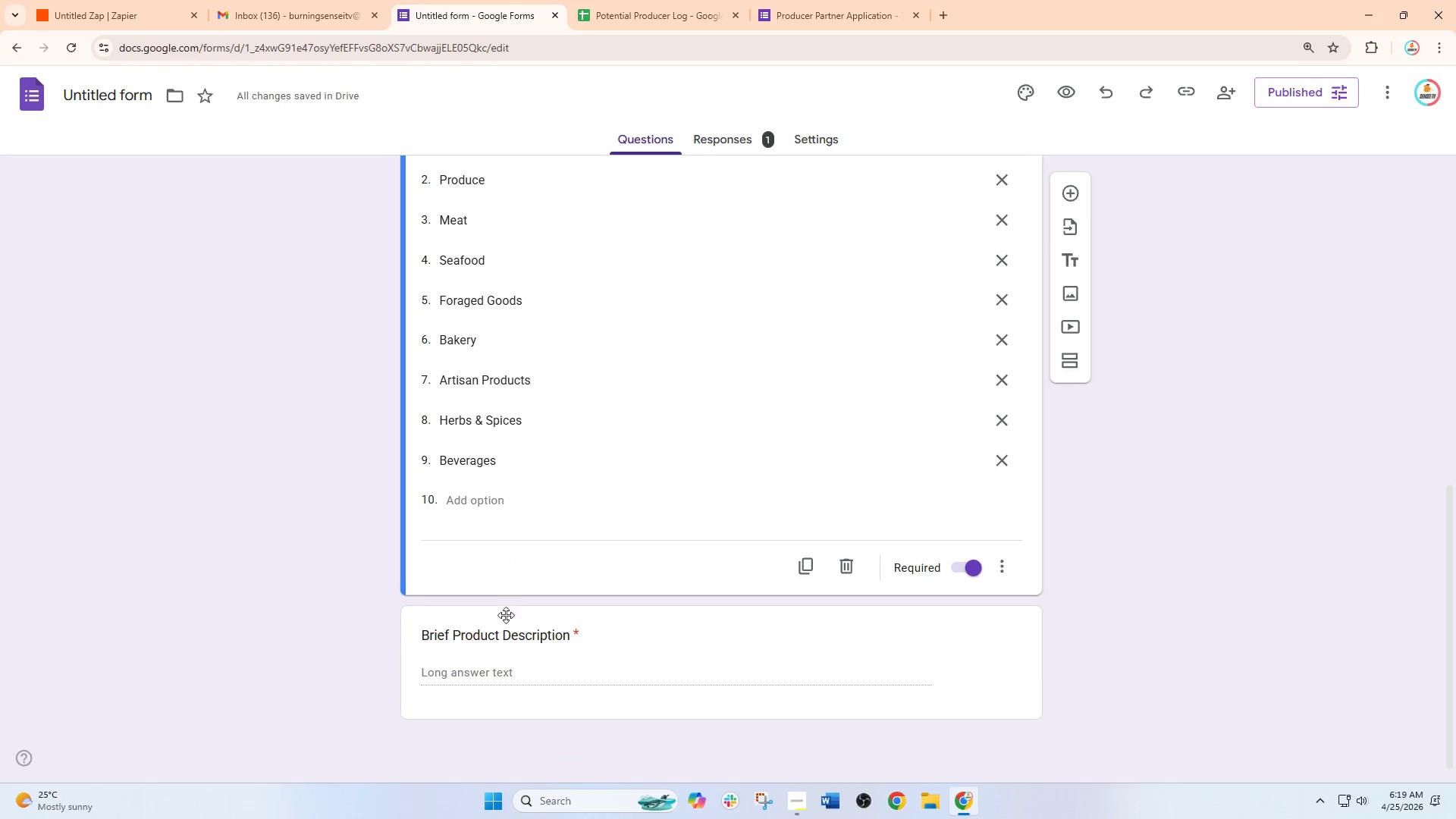 
left_click([504, 637])
 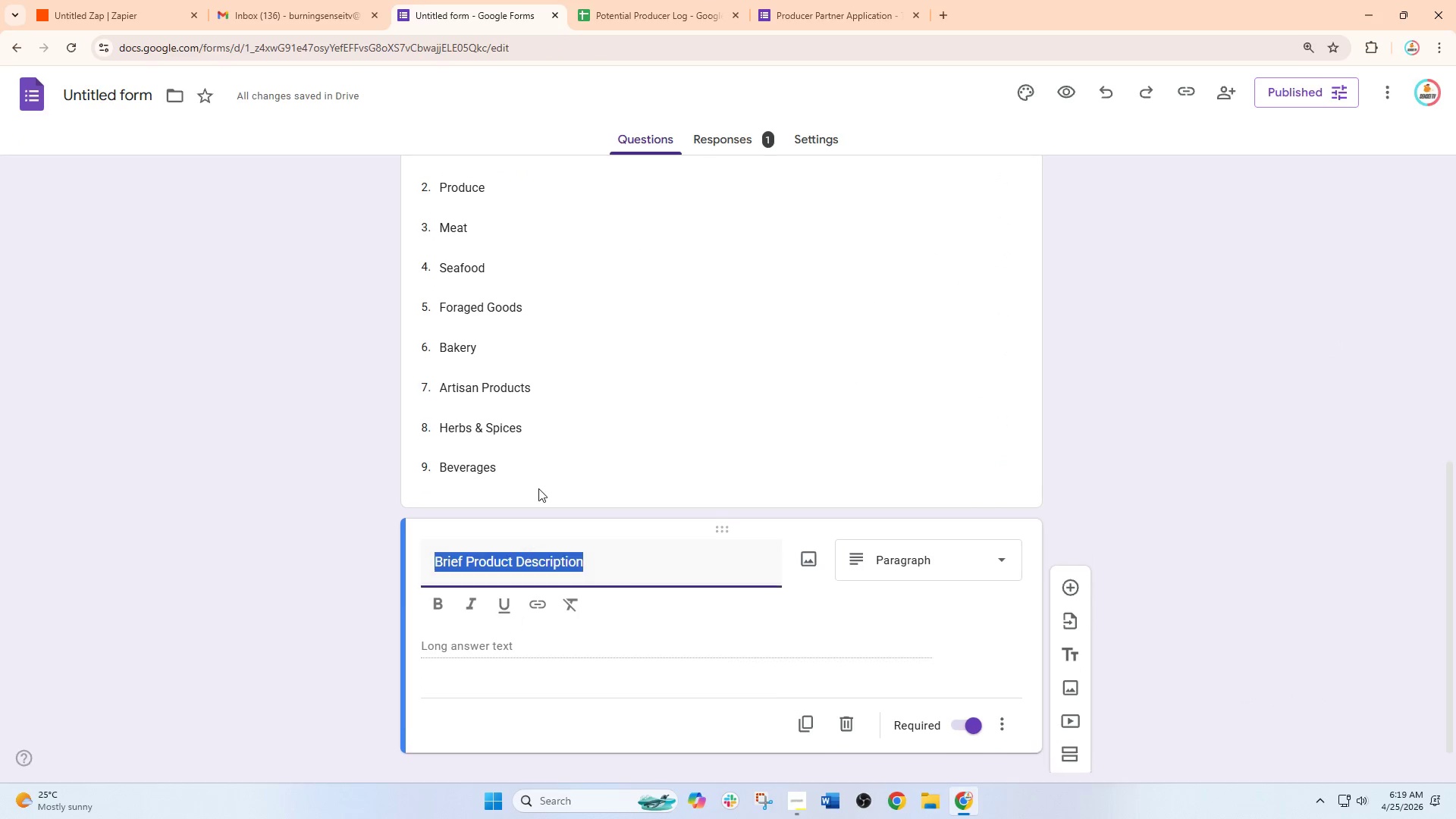 
scroll: coordinate [552, 516], scroll_direction: down, amount: 2.0
 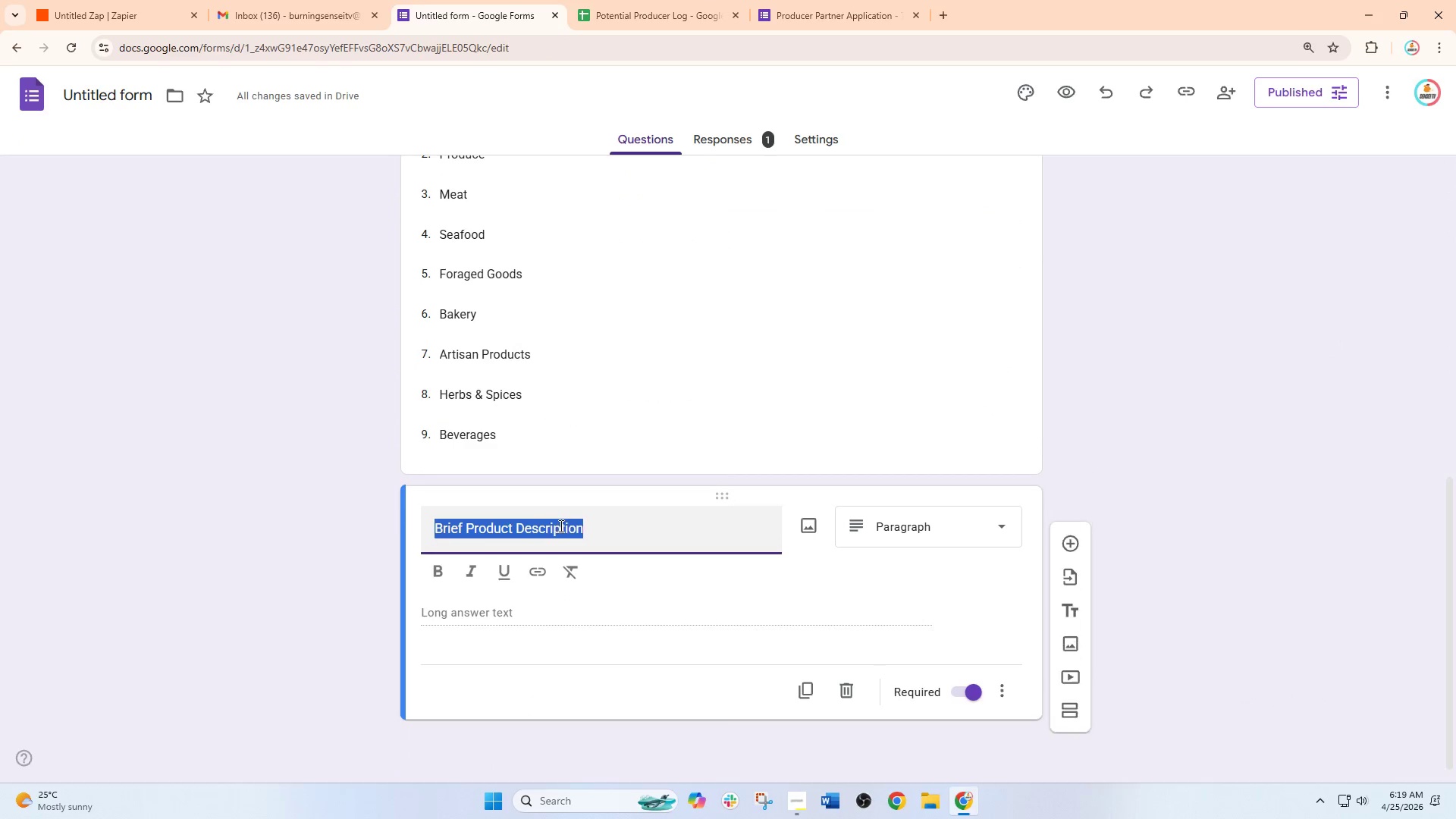 
key(Control+C)
 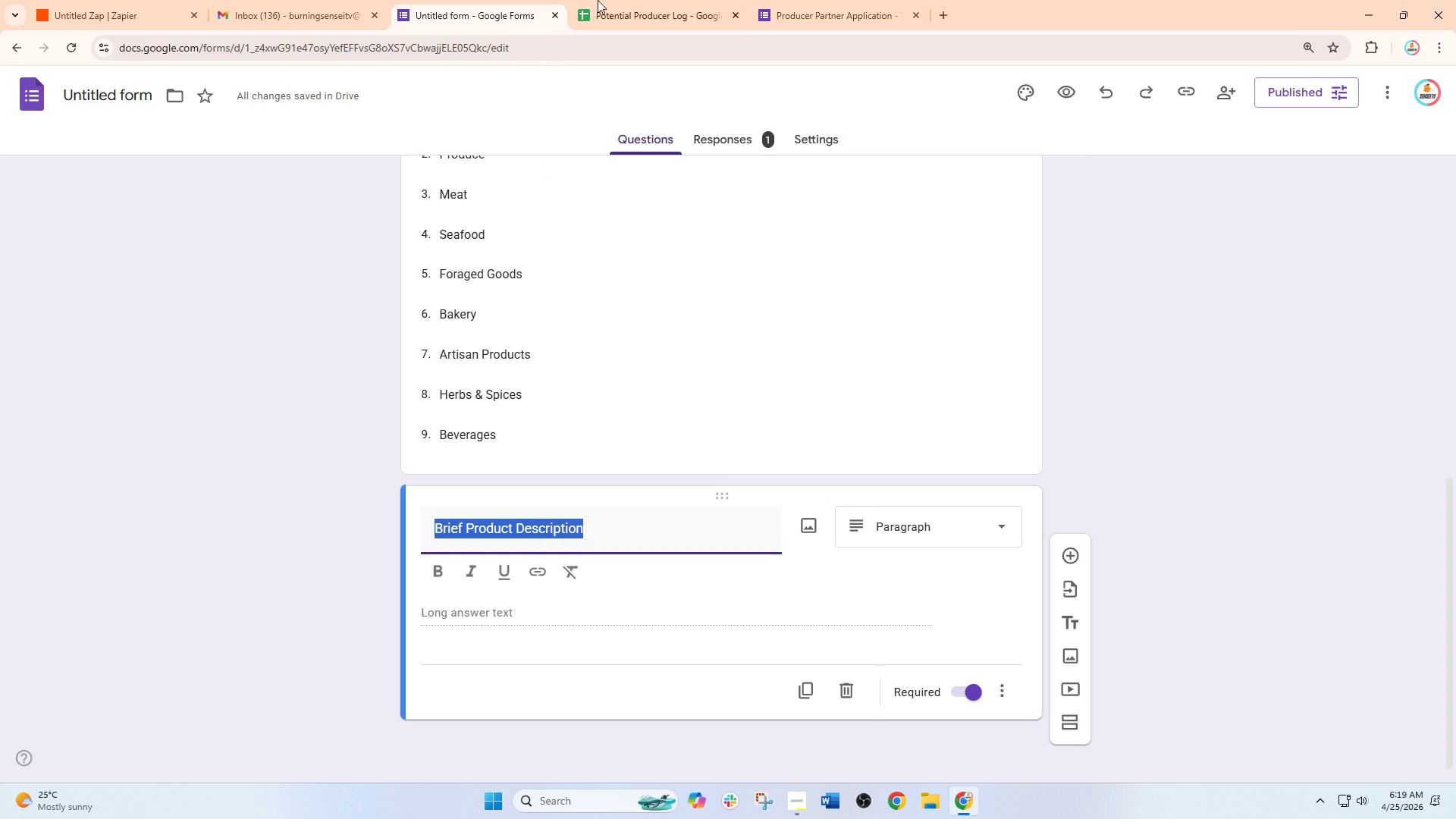 
left_click([644, 0])
 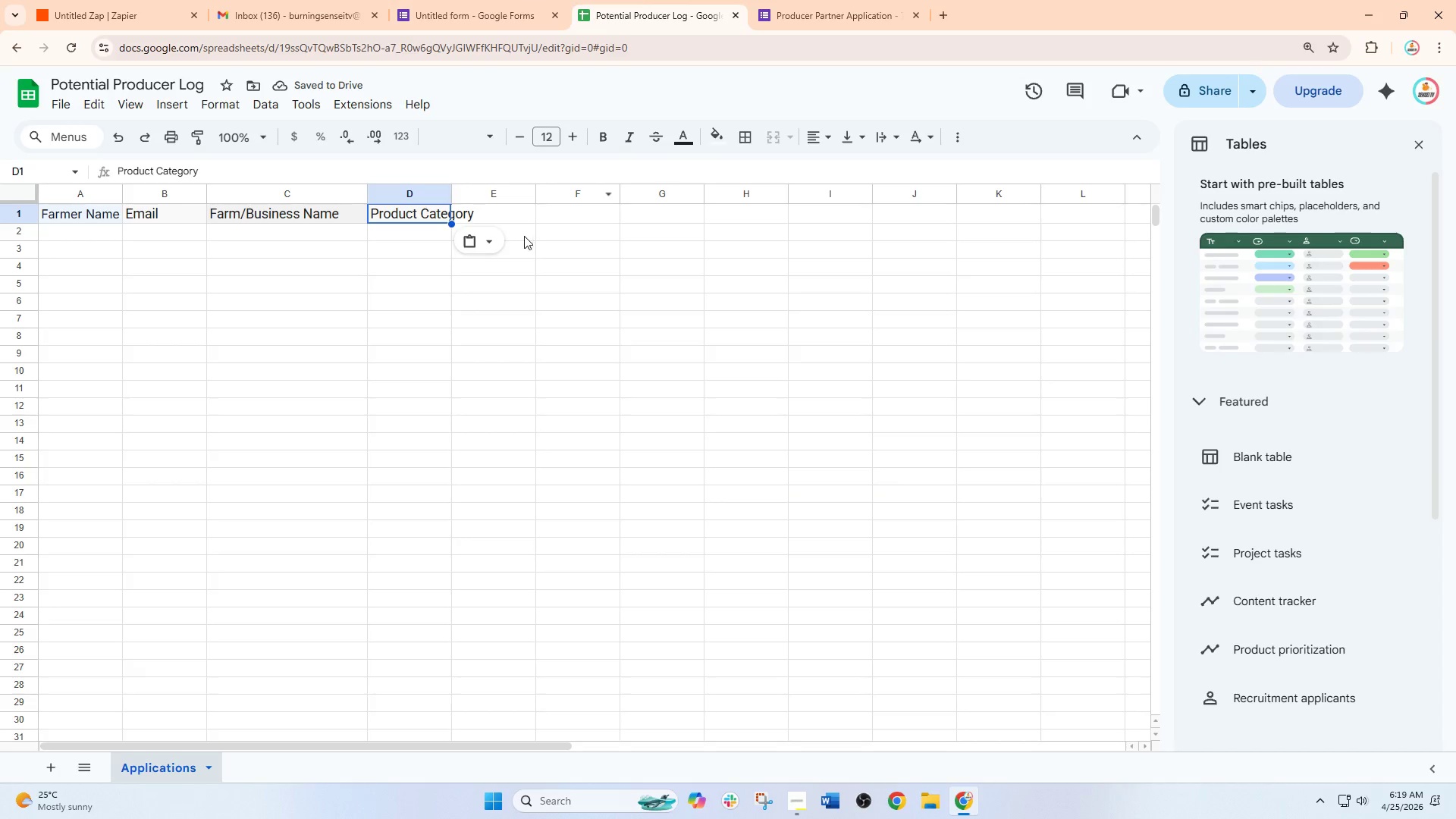 
left_click([517, 221])
 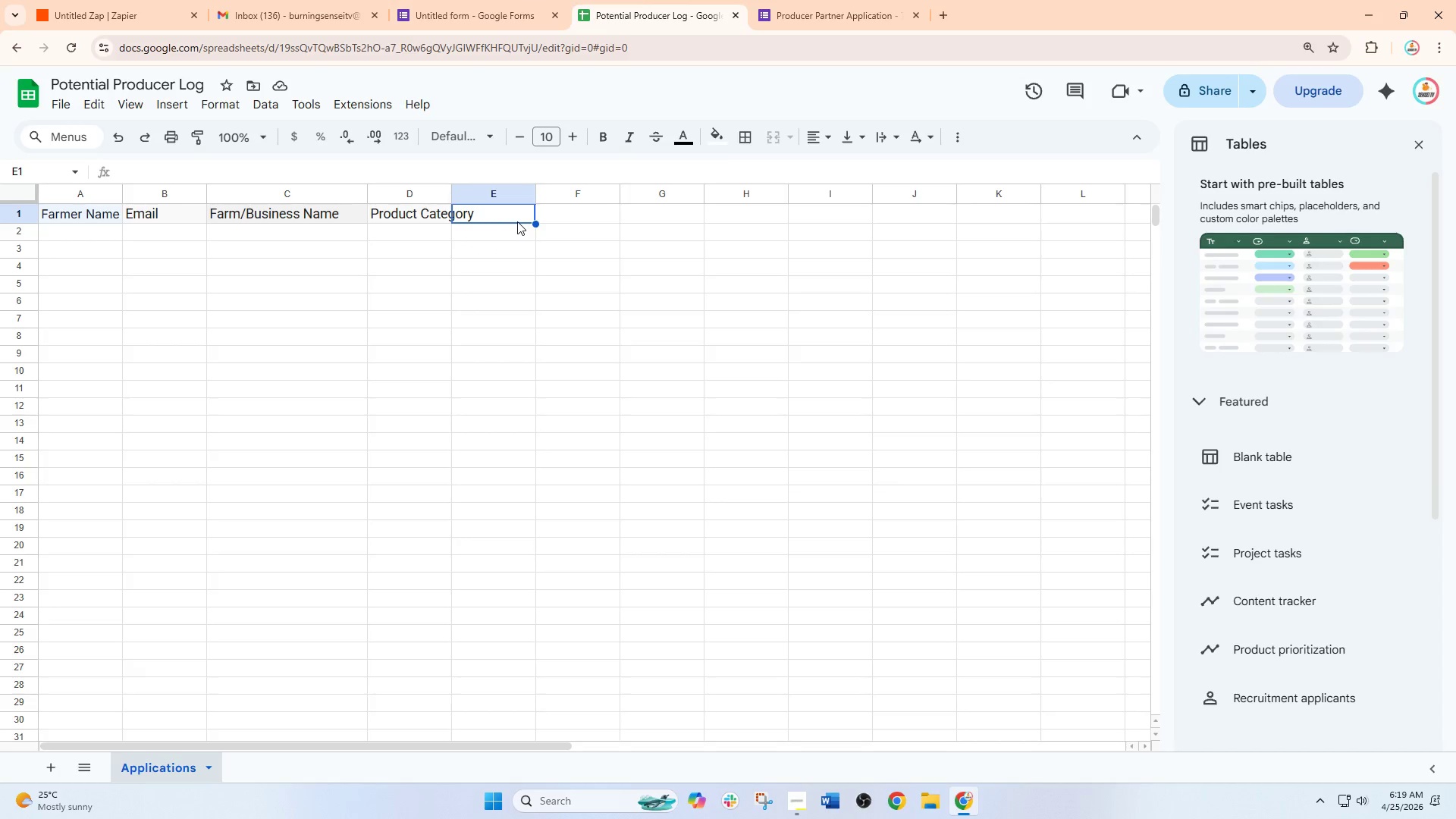 
key(Control+V)
 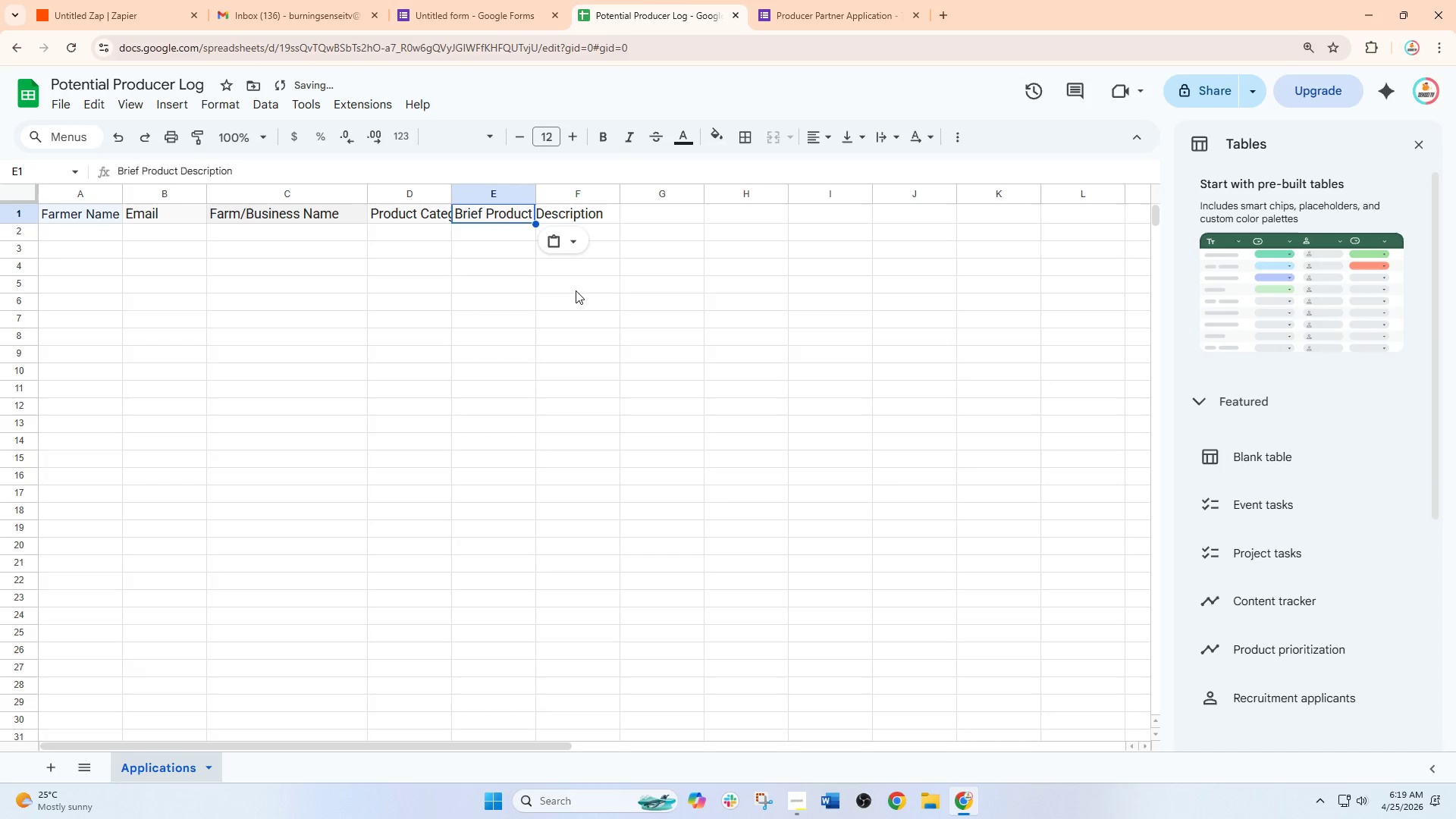 
left_click([576, 290])
 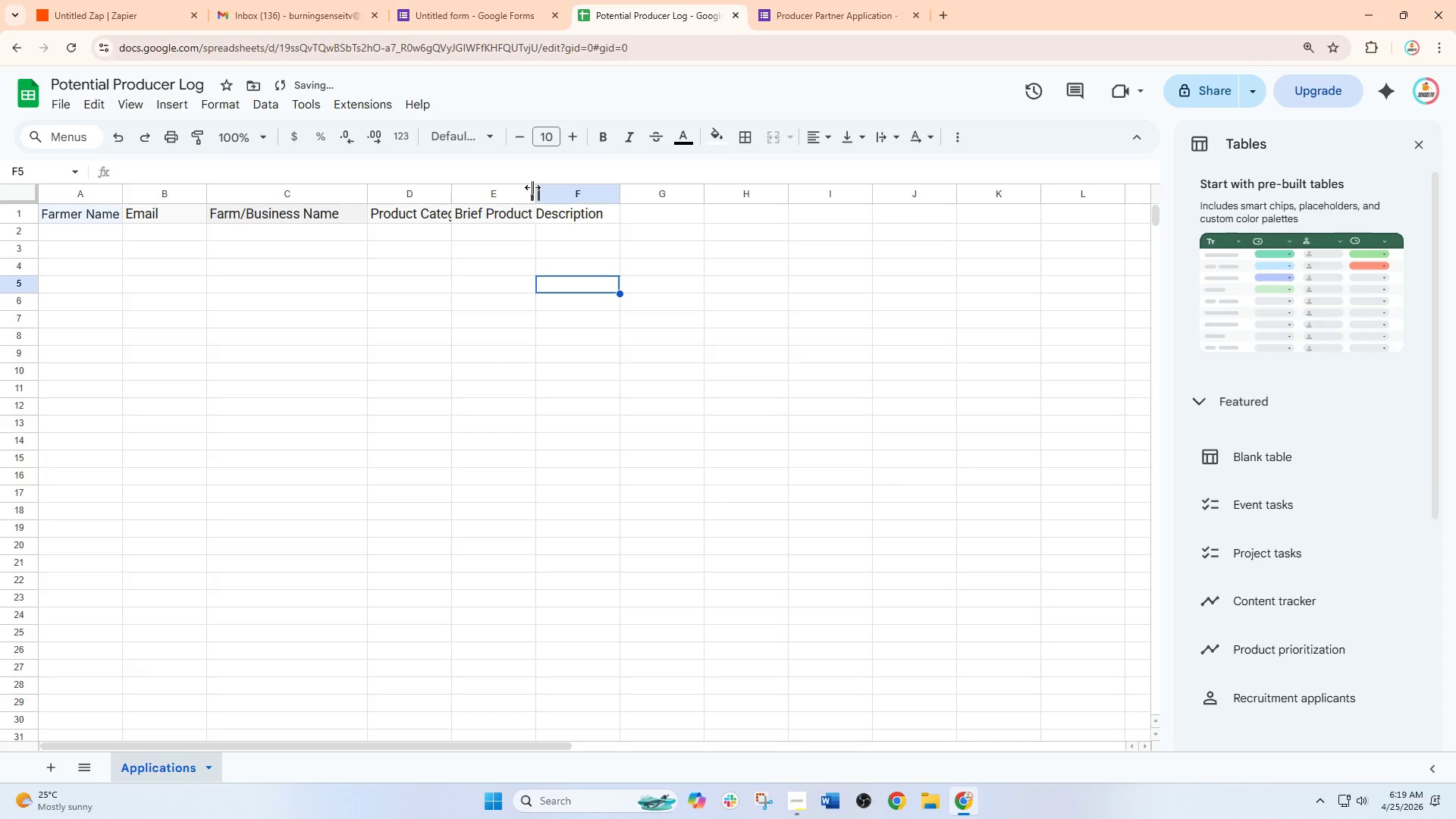 
left_click_drag(start_coordinate=[532, 187], to_coordinate=[630, 190])
 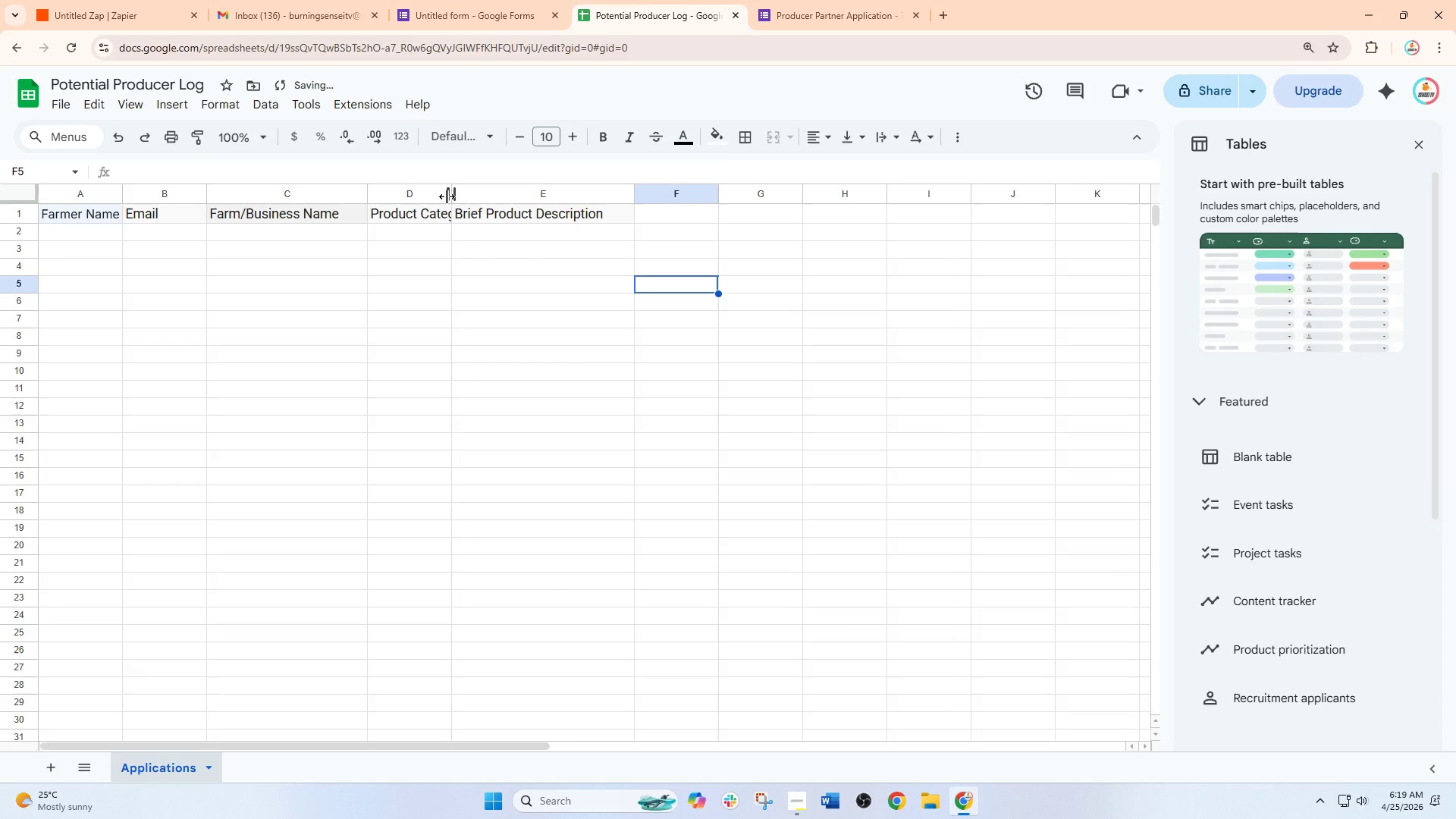 
left_click_drag(start_coordinate=[447, 196], to_coordinate=[497, 196])
 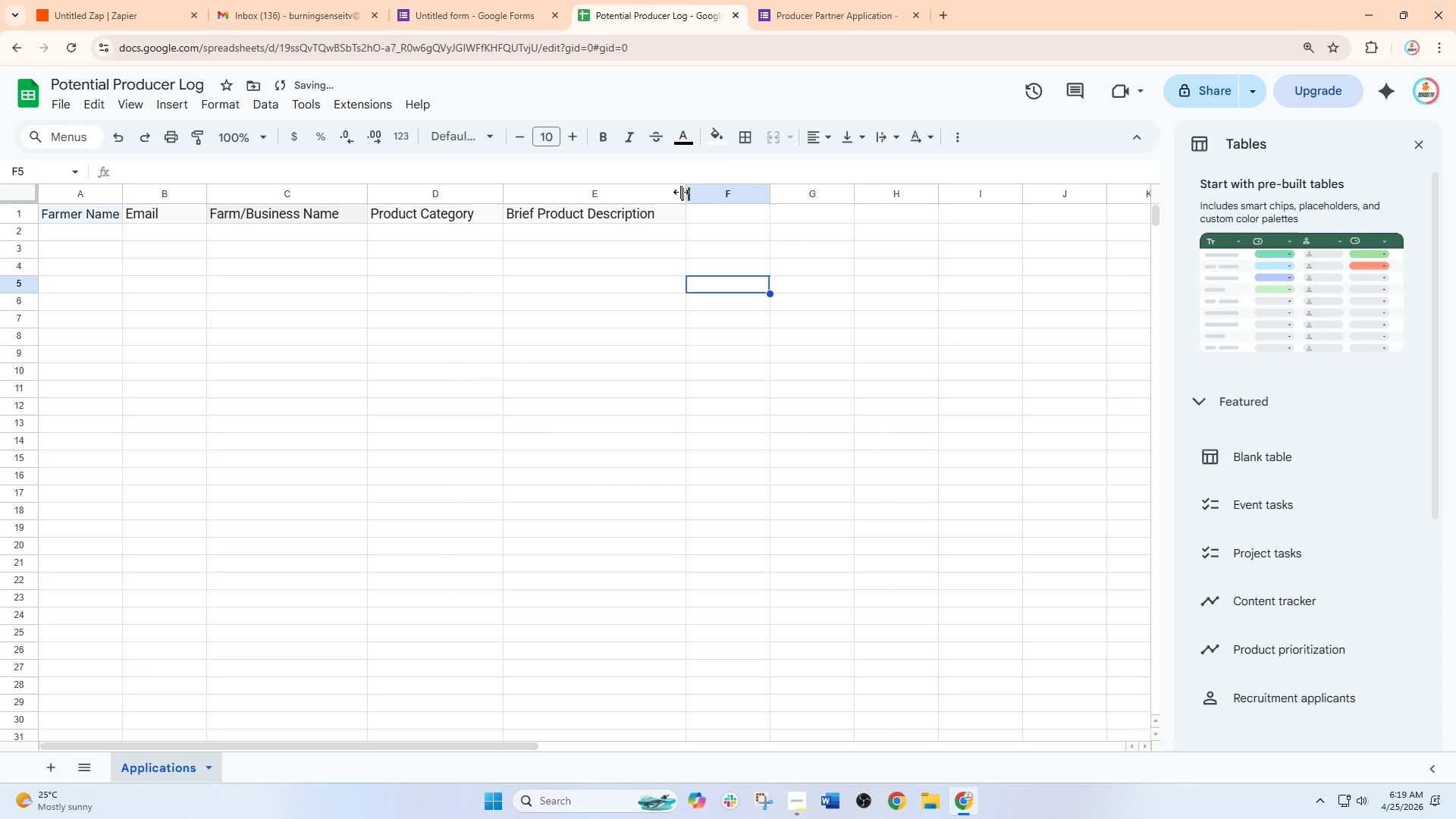 
left_click_drag(start_coordinate=[681, 192], to_coordinate=[1023, 192])
 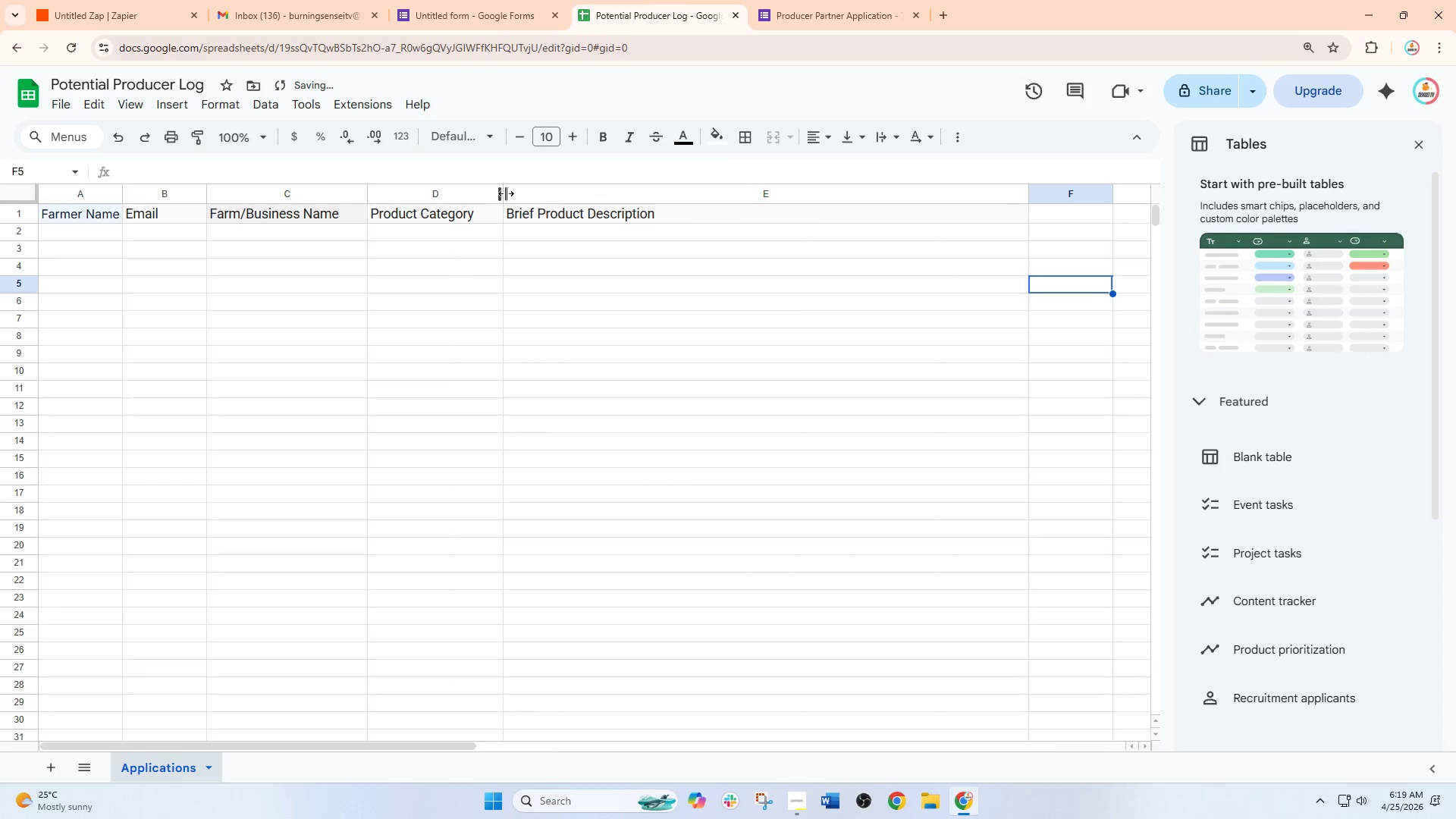 
left_click_drag(start_coordinate=[504, 193], to_coordinate=[557, 193])
 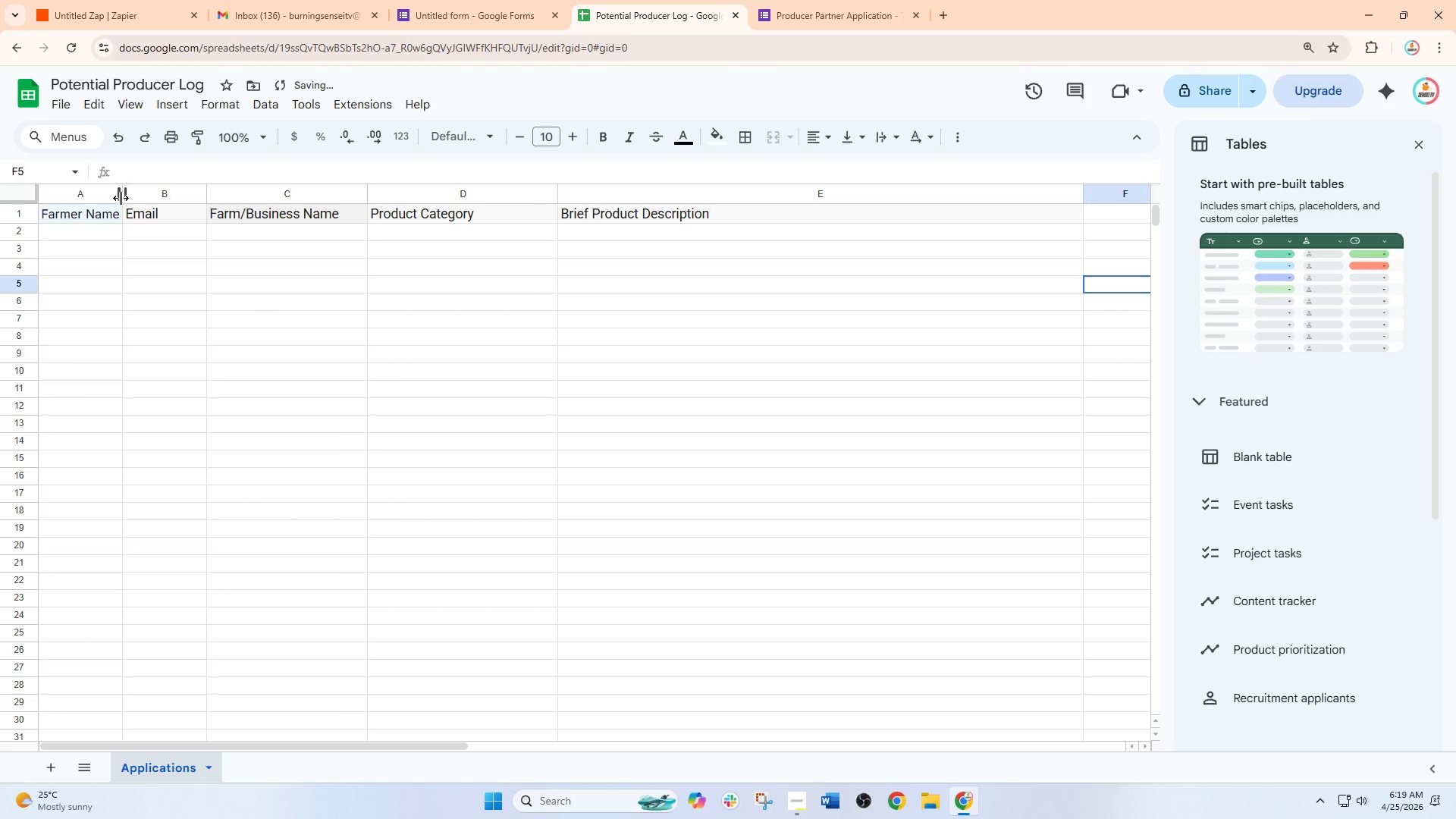 
left_click_drag(start_coordinate=[123, 194], to_coordinate=[145, 194])
 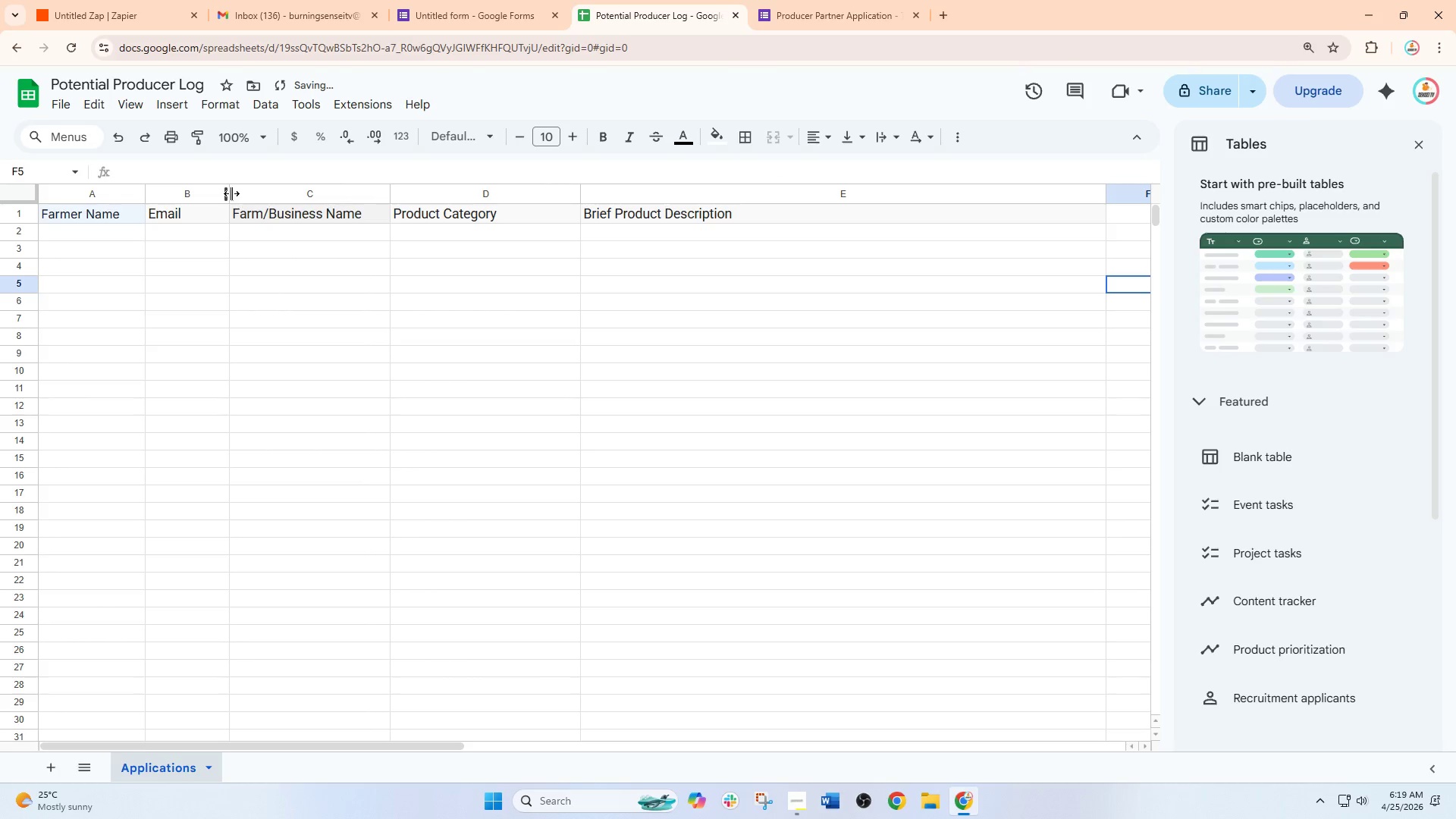 
left_click_drag(start_coordinate=[231, 193], to_coordinate=[300, 196])
 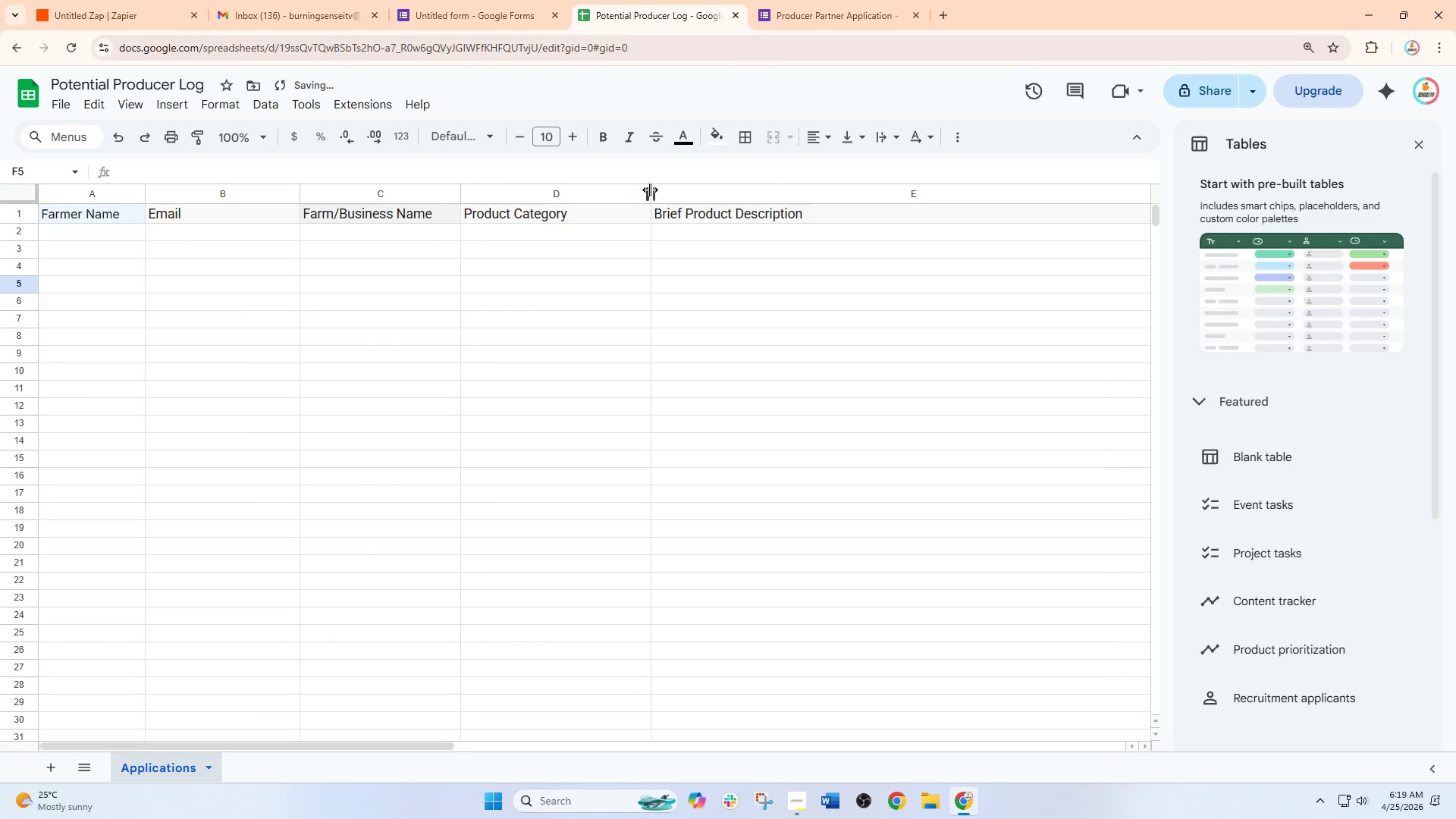 
left_click_drag(start_coordinate=[650, 190], to_coordinate=[588, 189])
 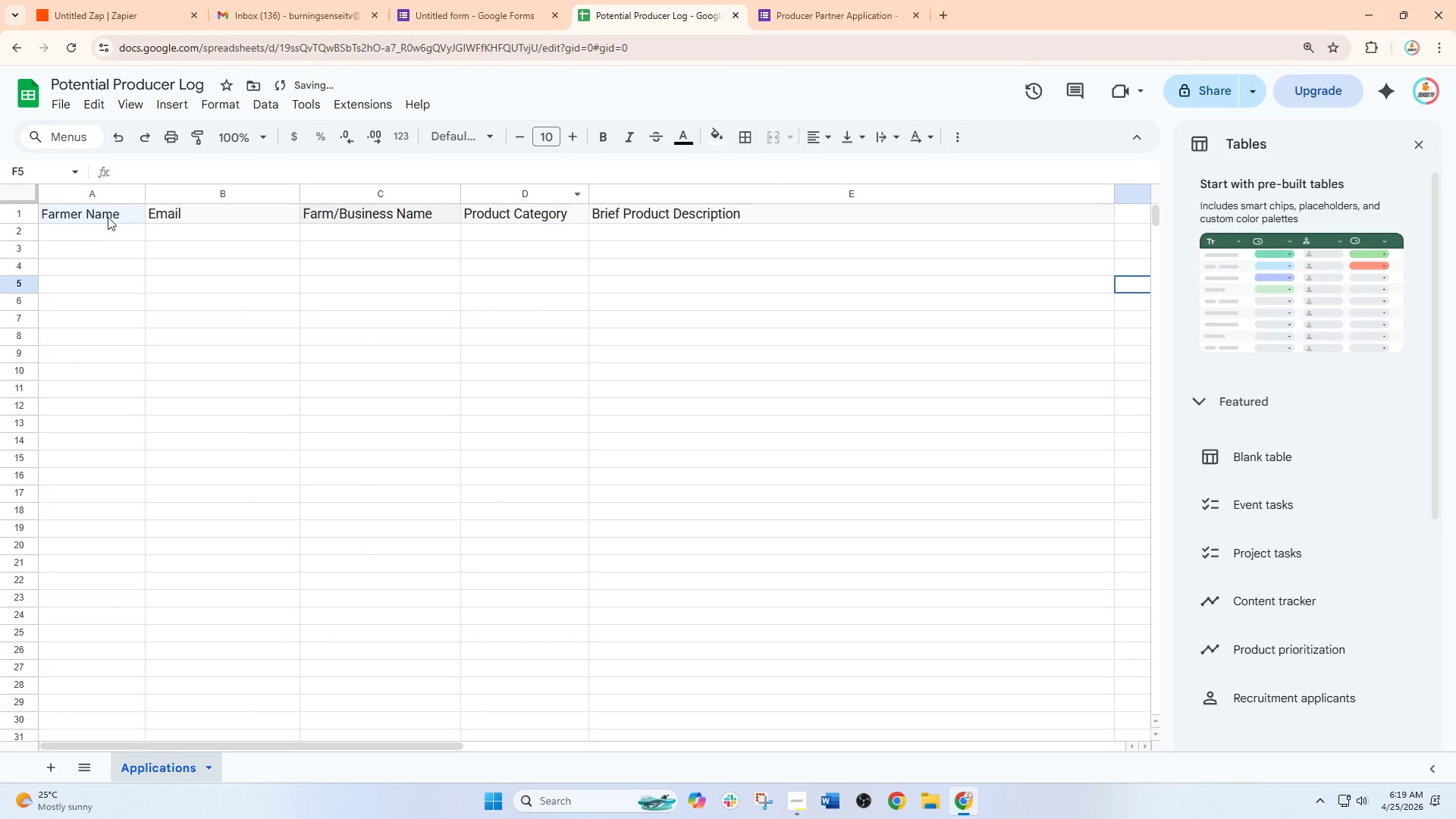 
left_click_drag(start_coordinate=[102, 216], to_coordinate=[682, 221])
 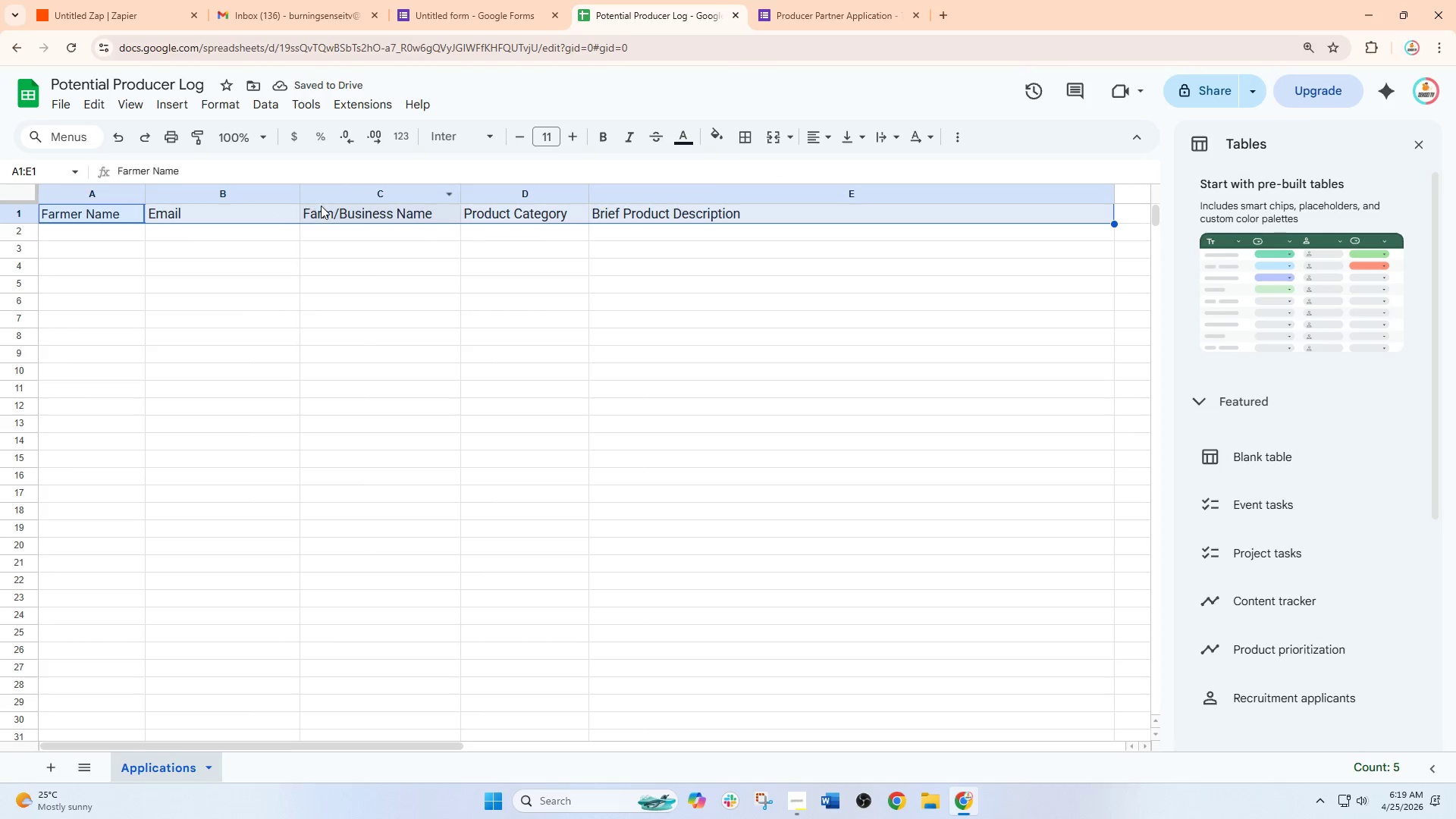 
right_click([357, 206])
 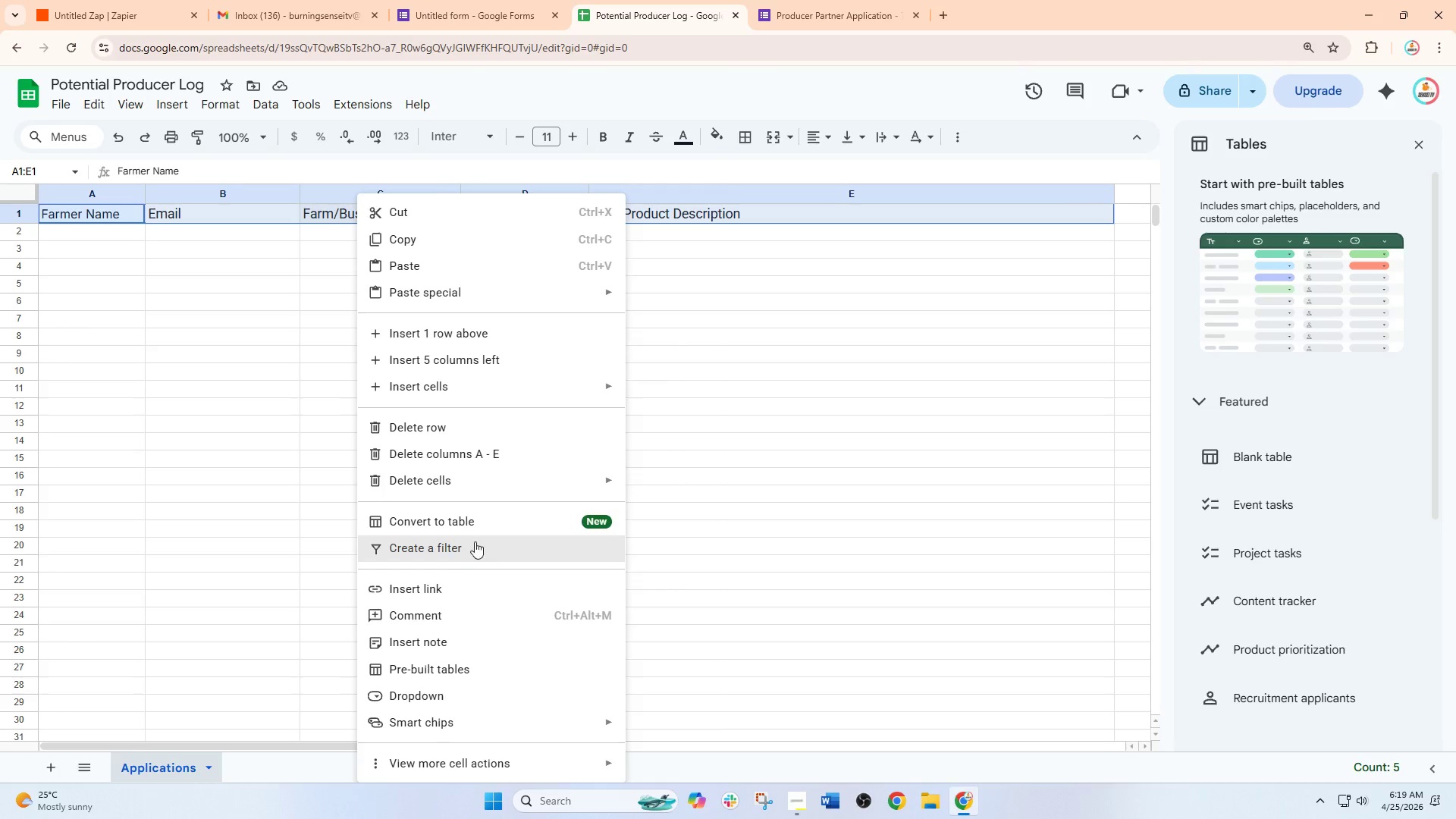 
left_click([486, 529])
 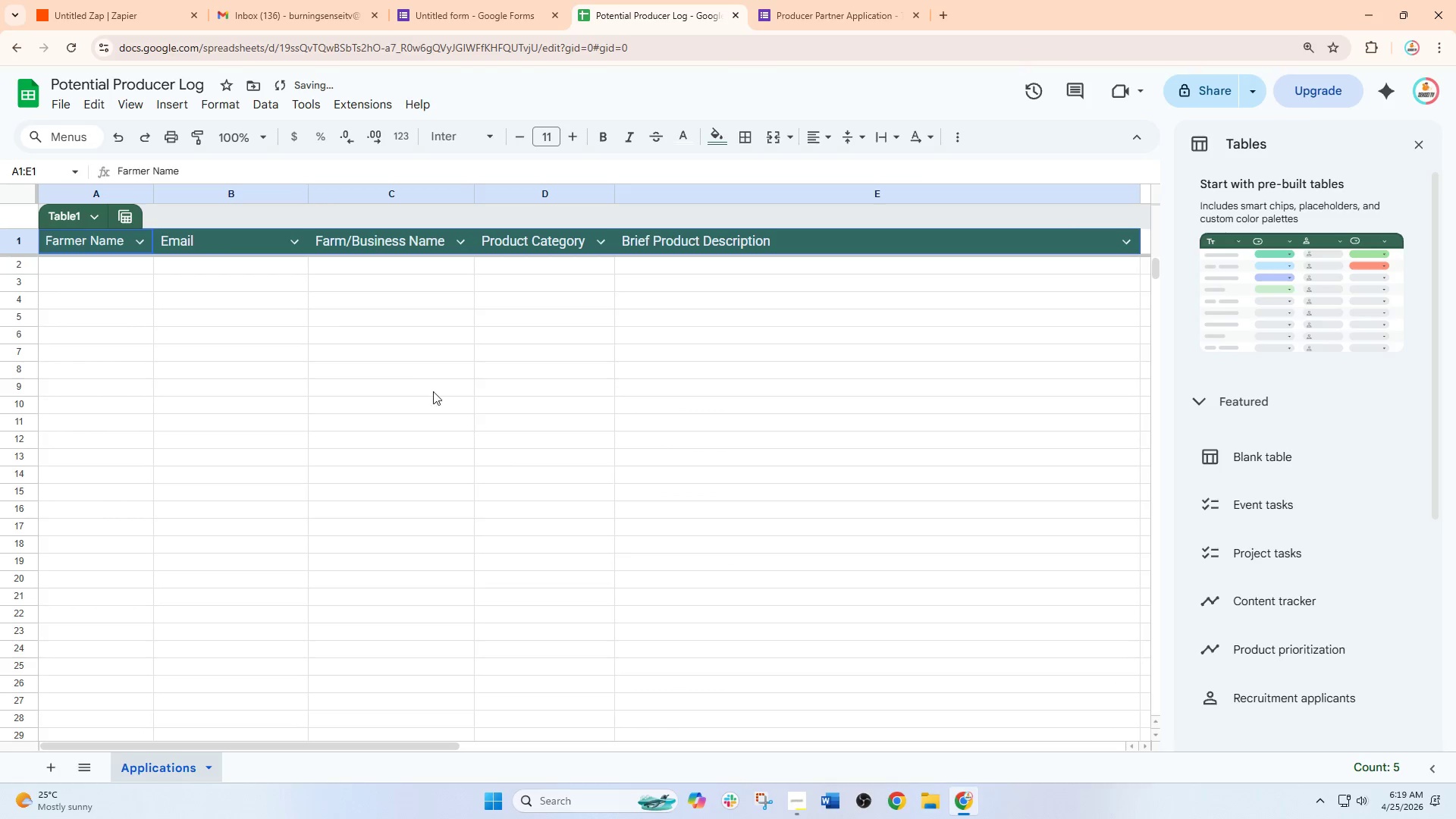 
left_click([452, 383])
 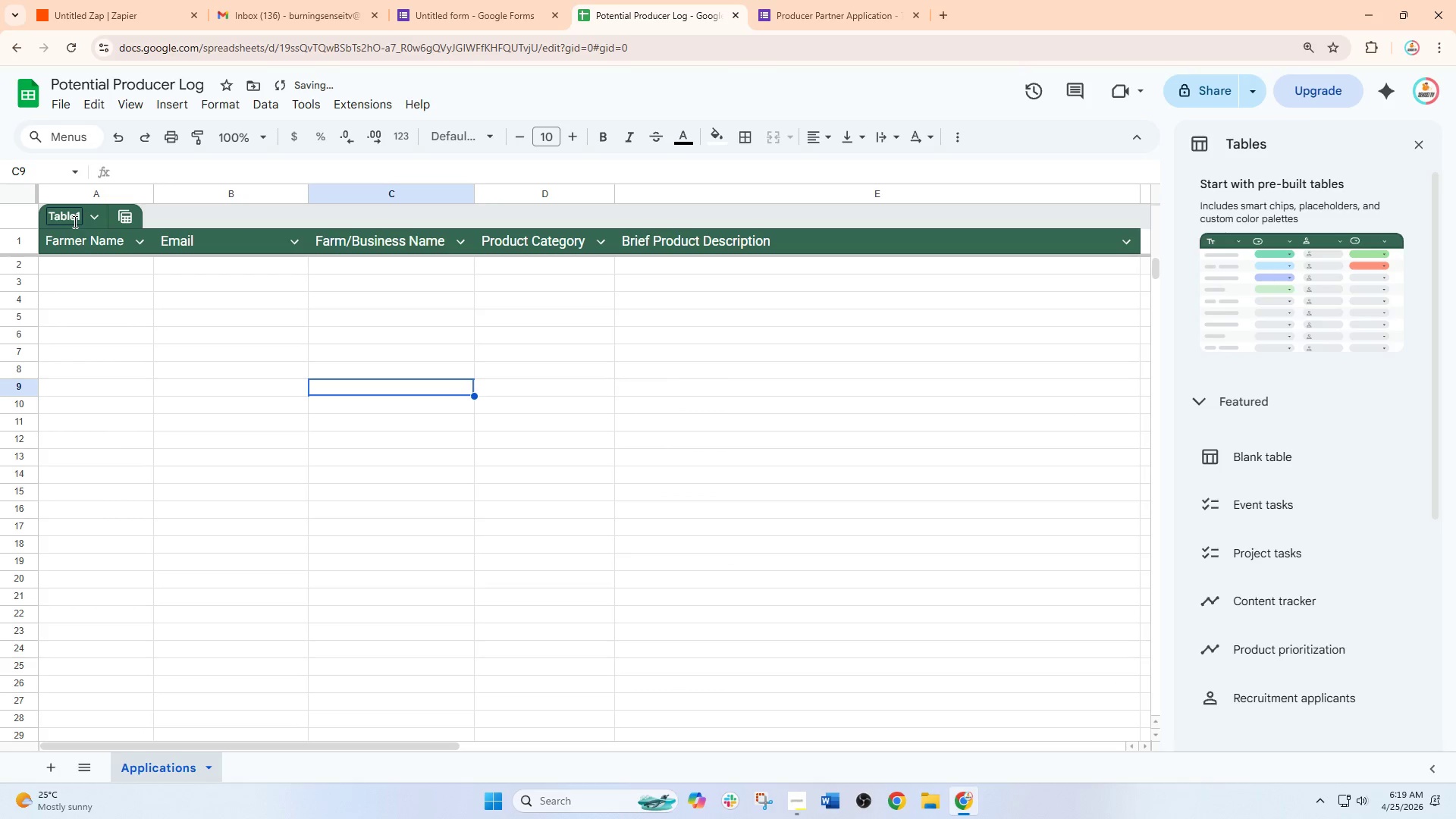 
left_click([91, 216])
 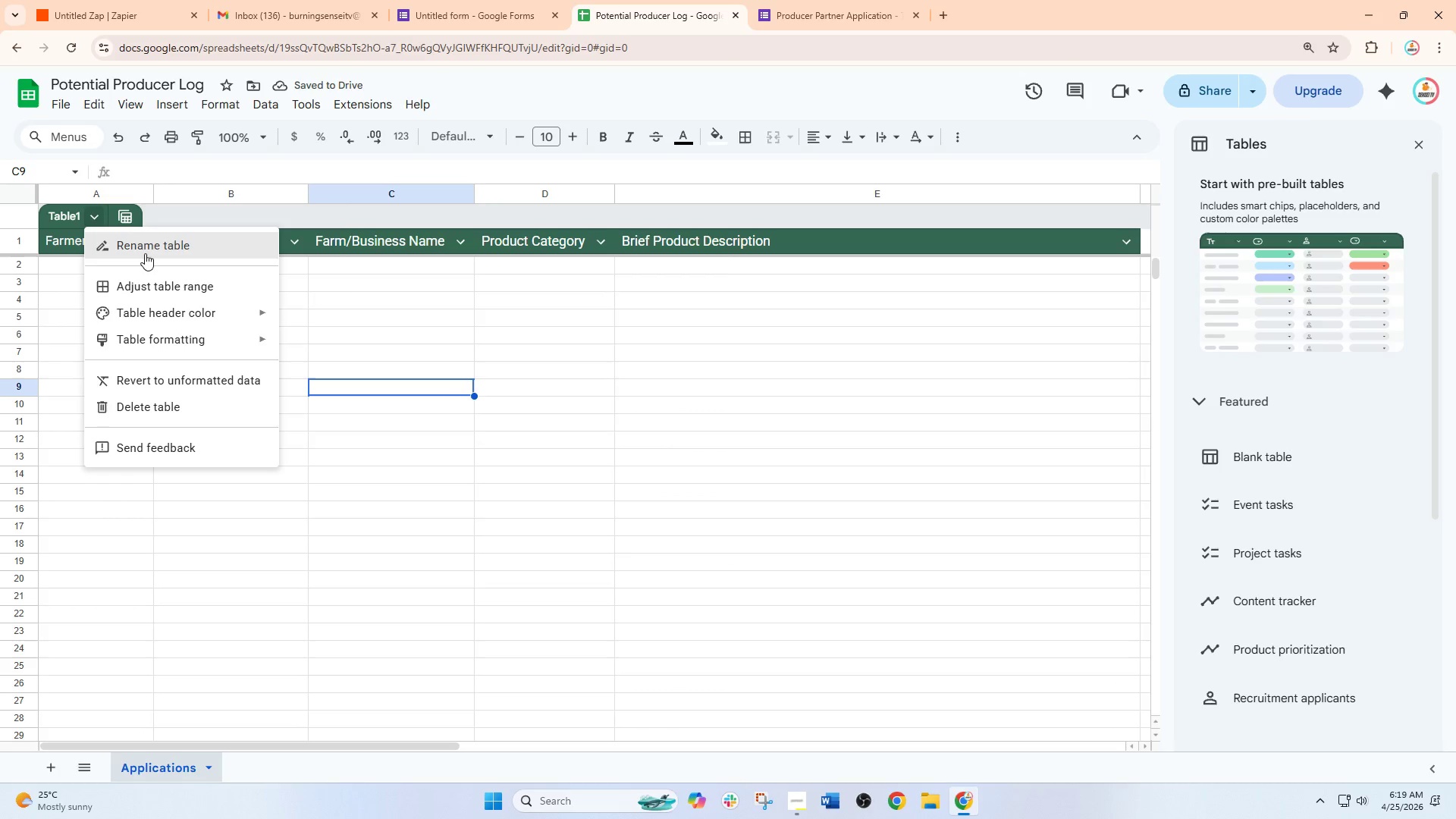 
left_click([147, 251])
 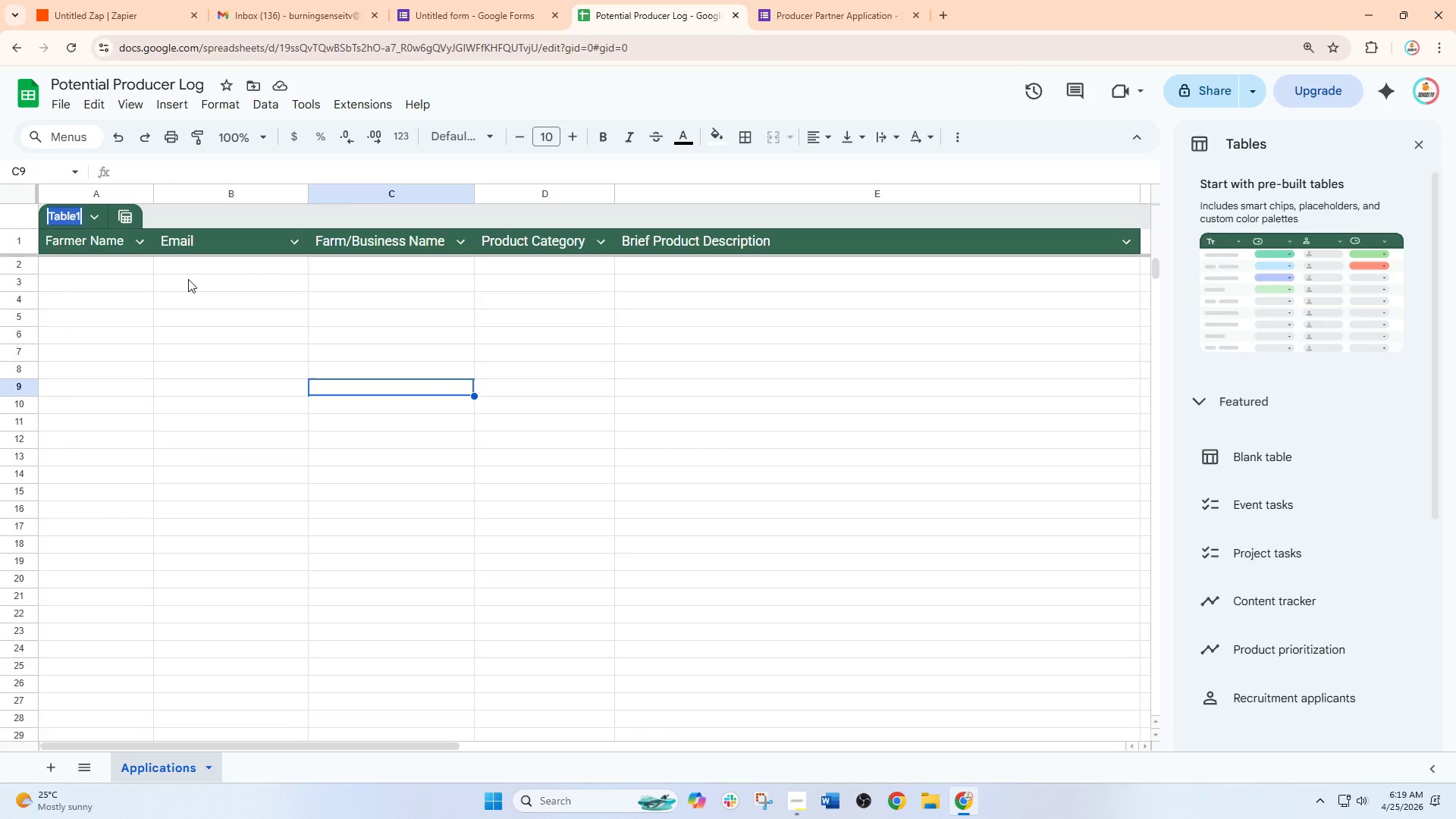 
type(Farmer;s)
key(Backspace)
key(Backspace)
type( )
 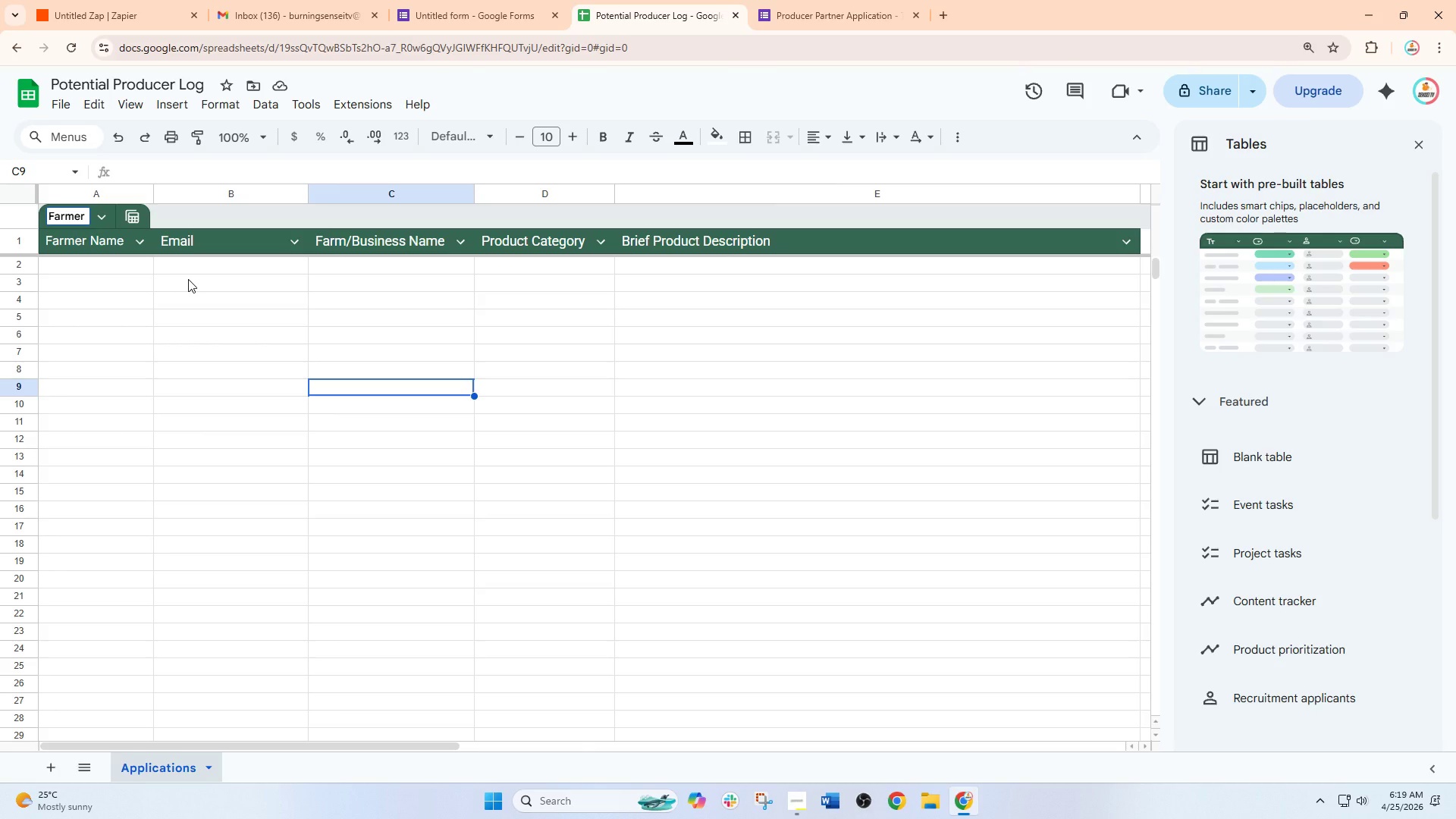 
key(Backspace)
type('s Info)
key(NumpadEnter)
 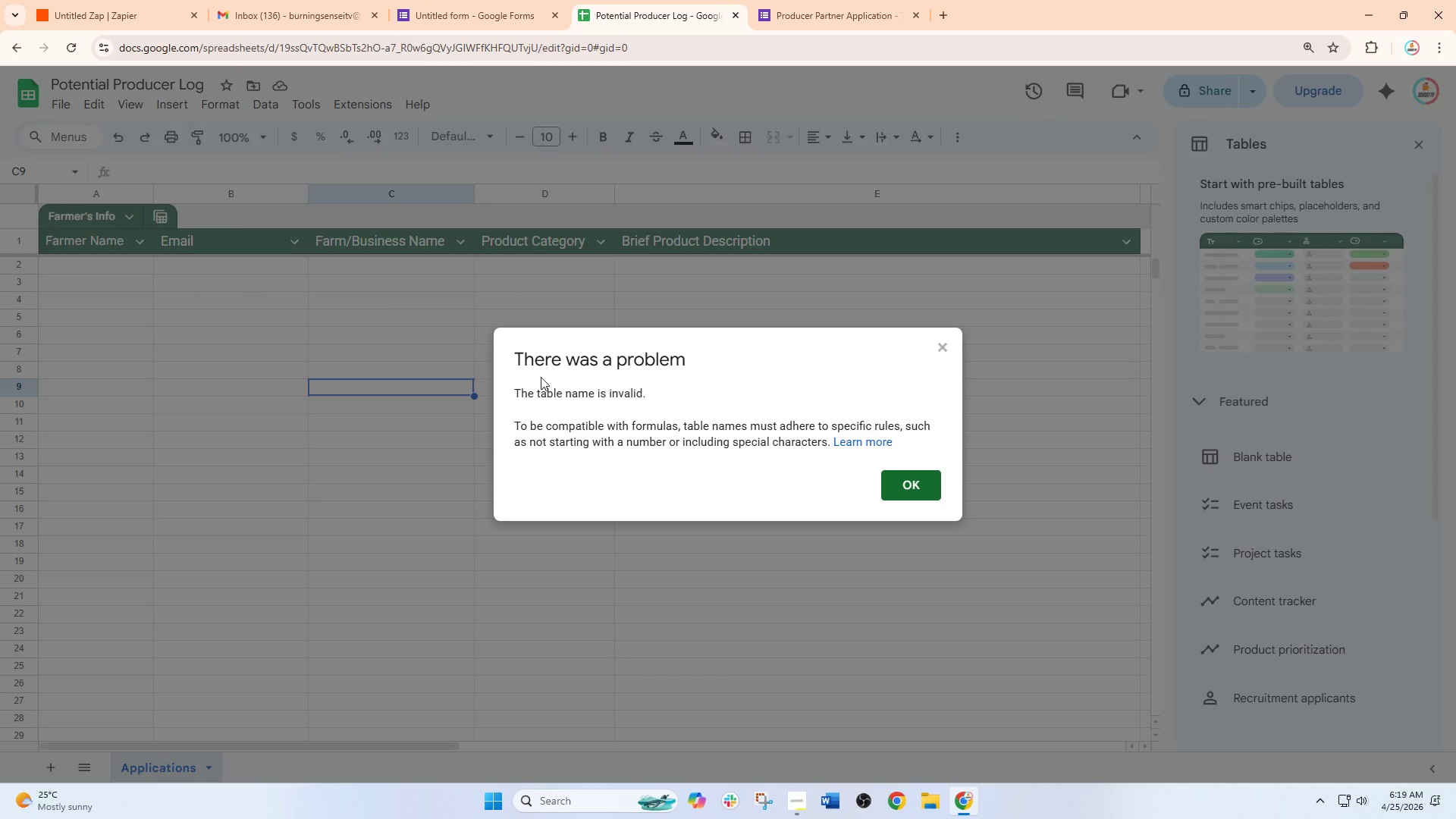 
left_click([917, 493])
 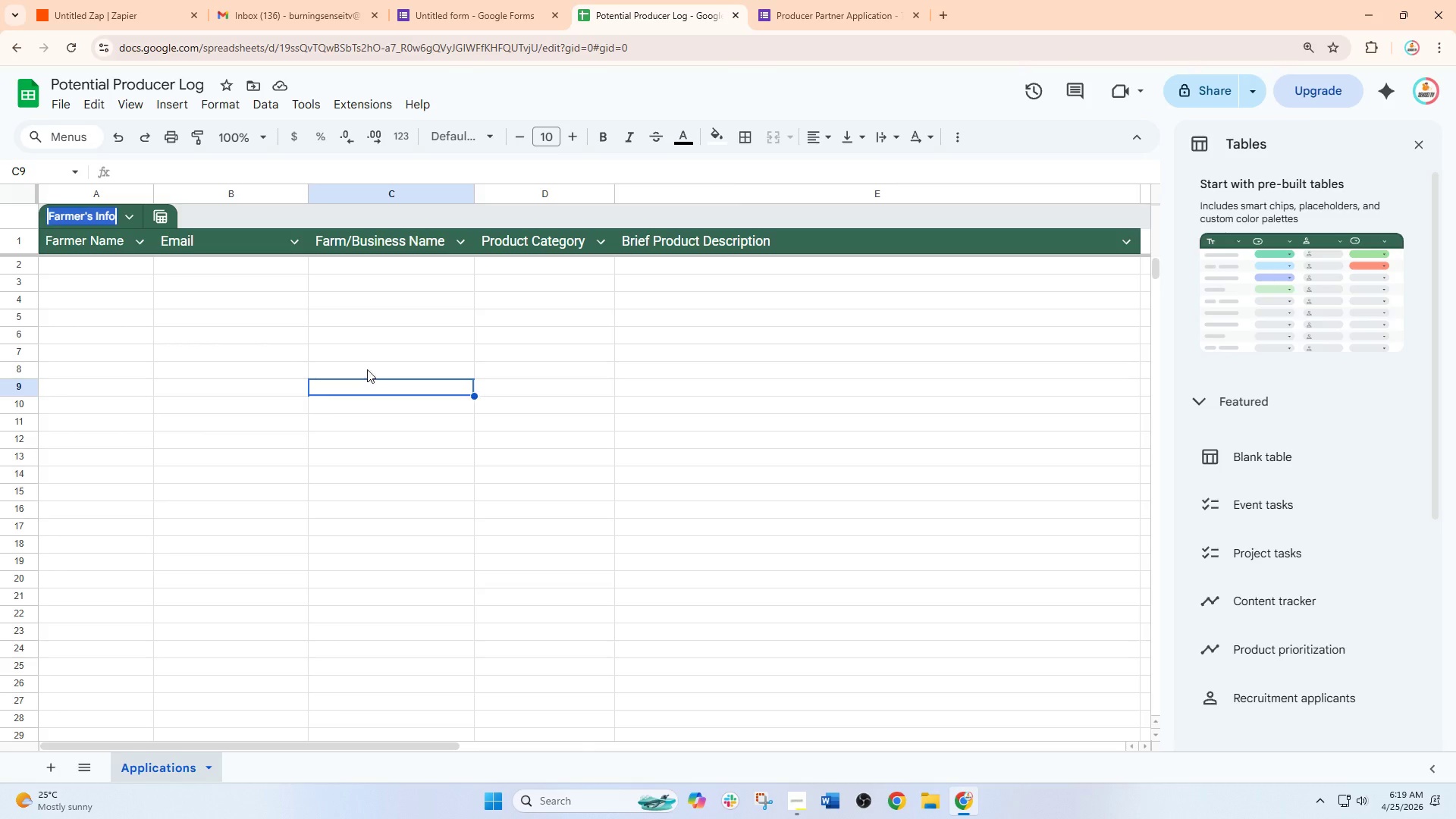 
left_click([284, 358])
 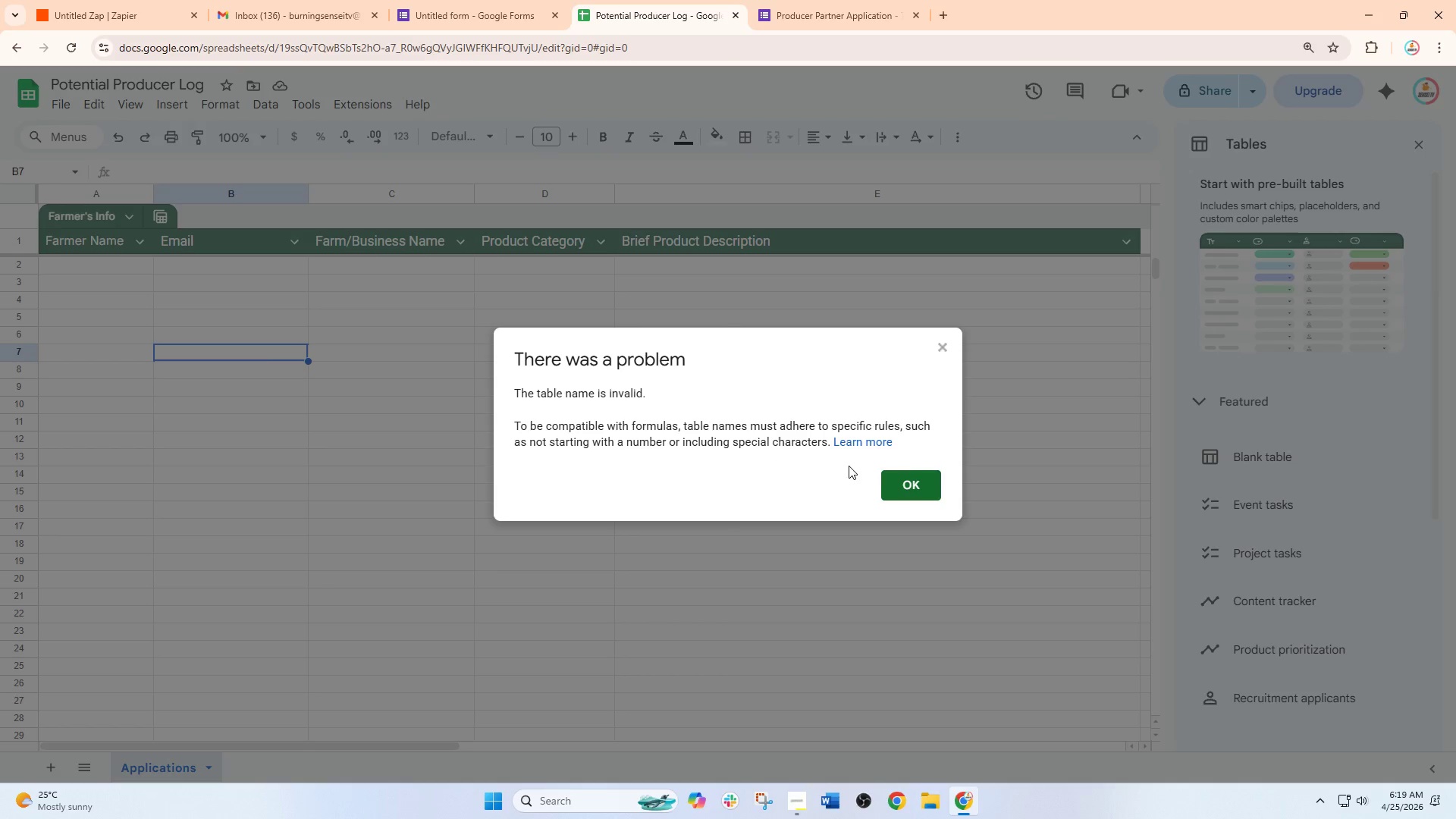 
left_click([892, 483])
 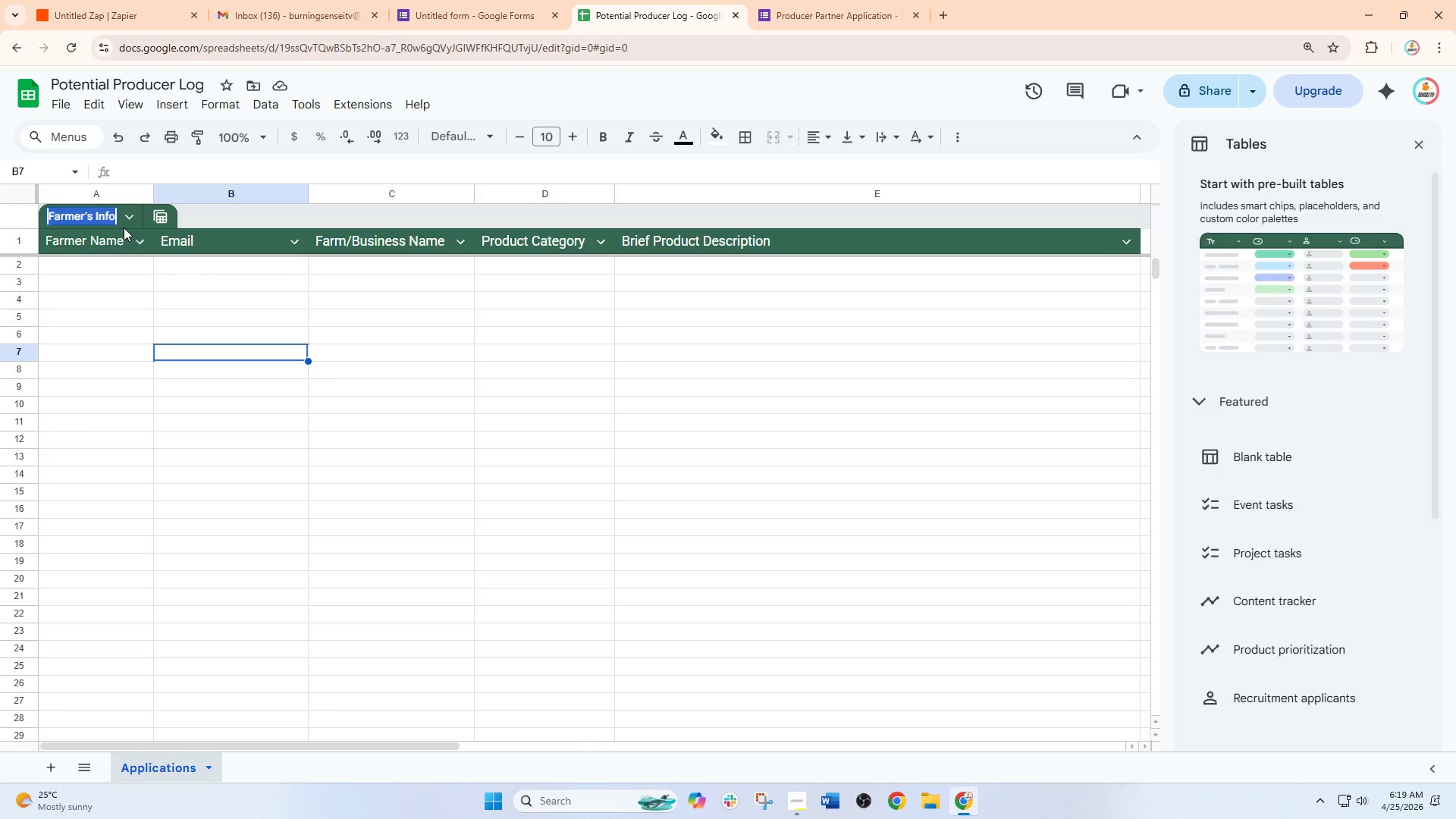 
key(Backspace)
type(Data )
 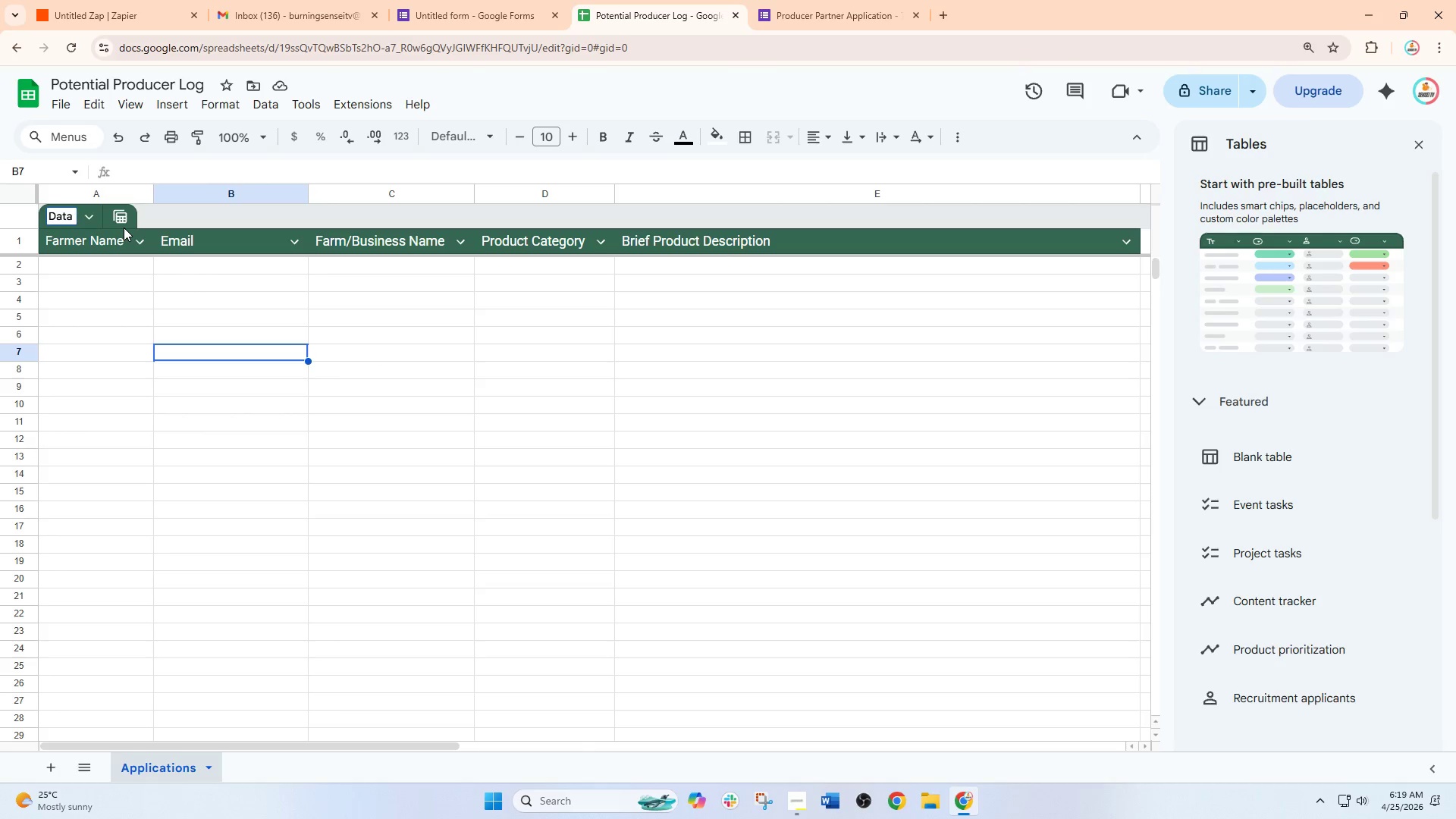 
left_click([470, 422])
 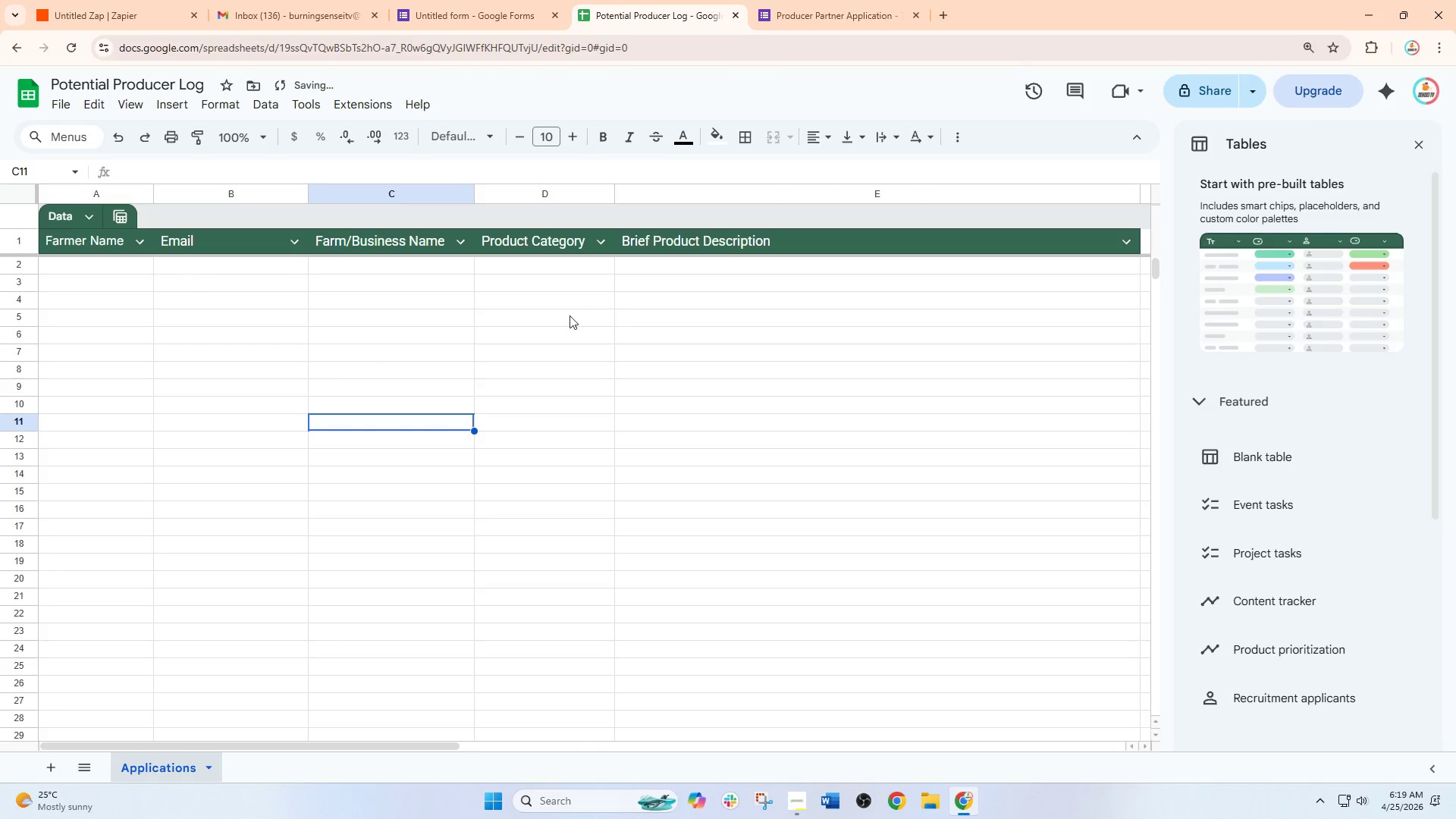 
scroll: coordinate [548, 318], scroll_direction: up, amount: 3.0
 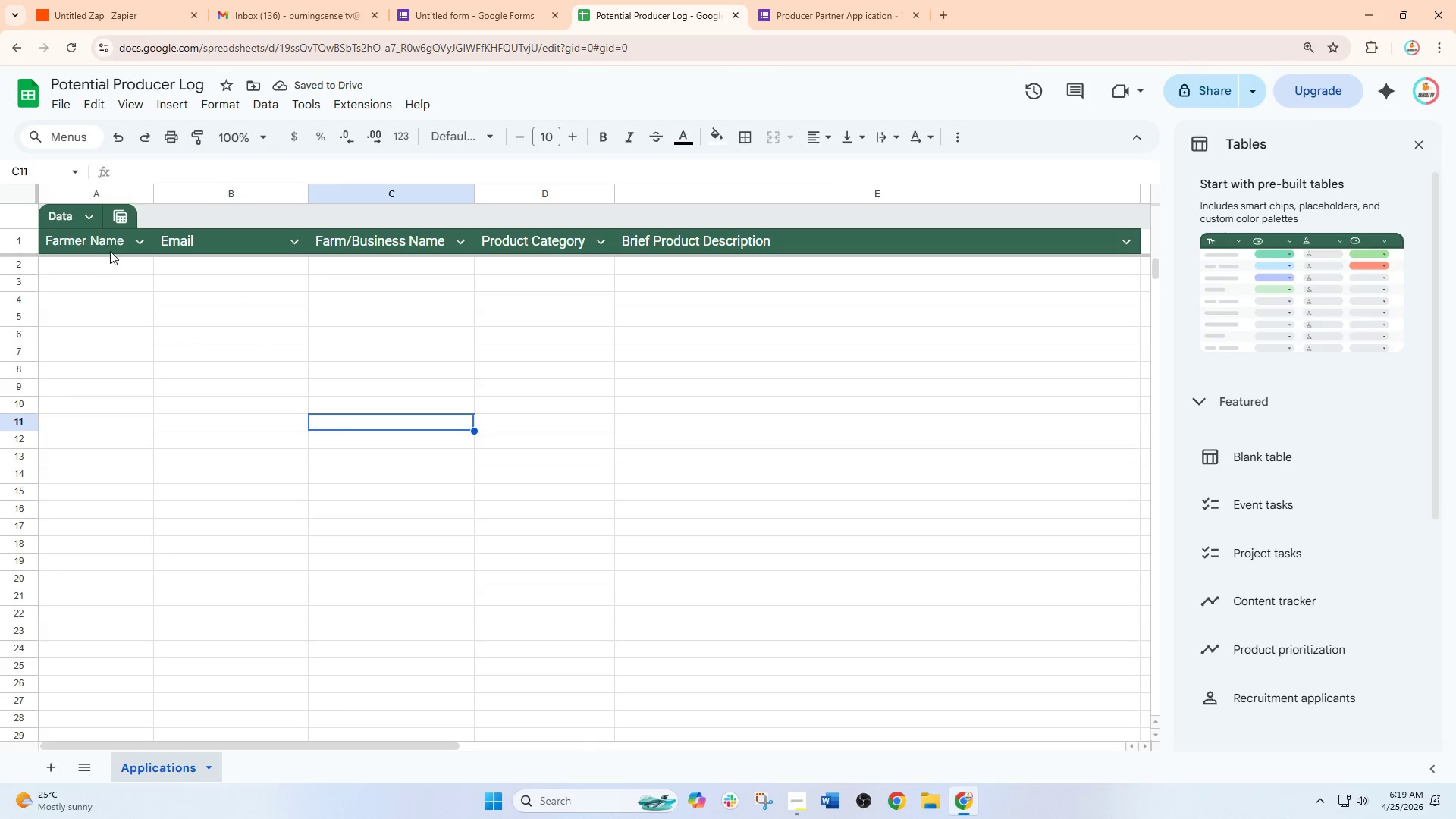 
left_click_drag(start_coordinate=[105, 246], to_coordinate=[702, 233])
 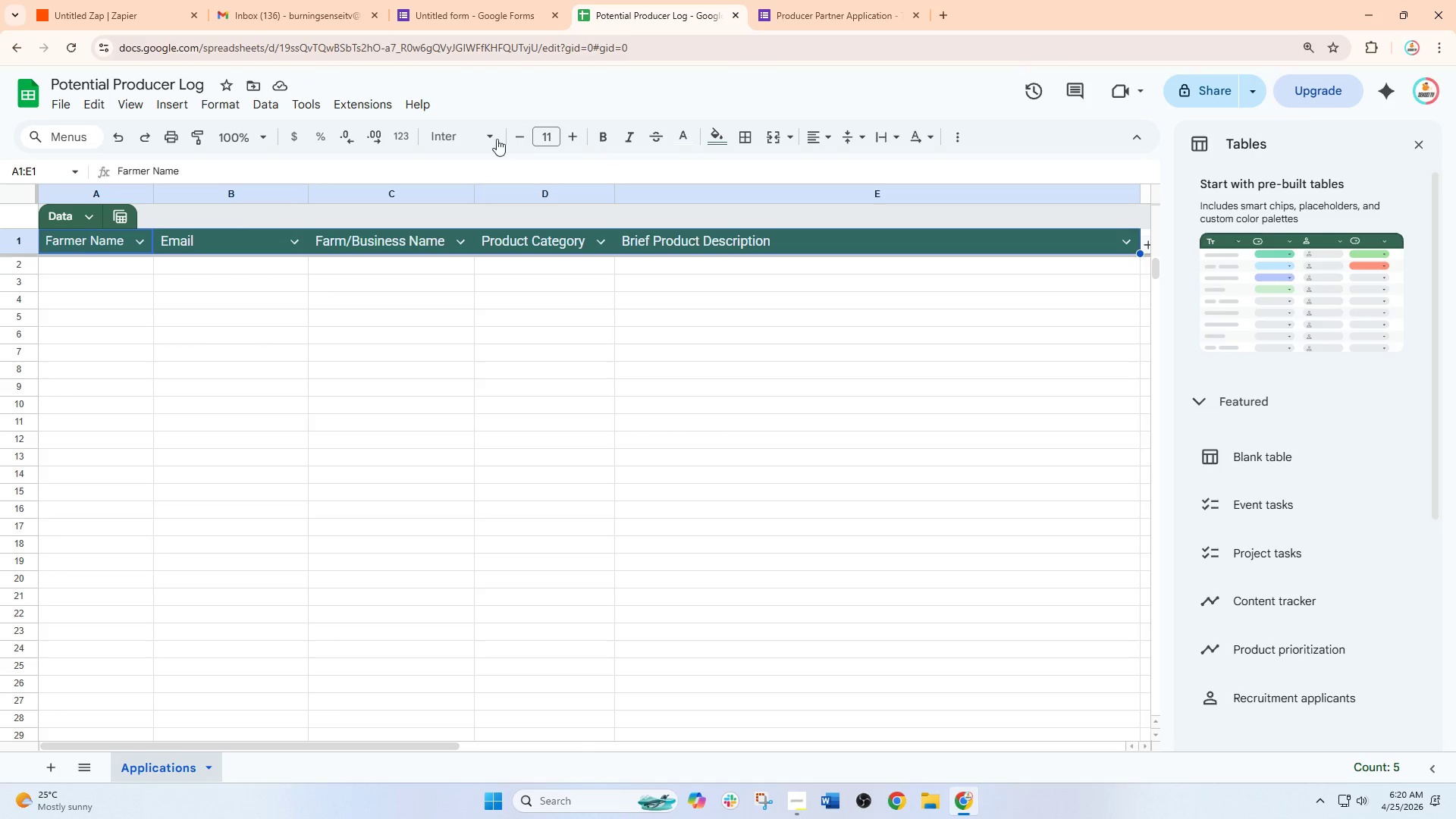 
left_click([491, 139])
 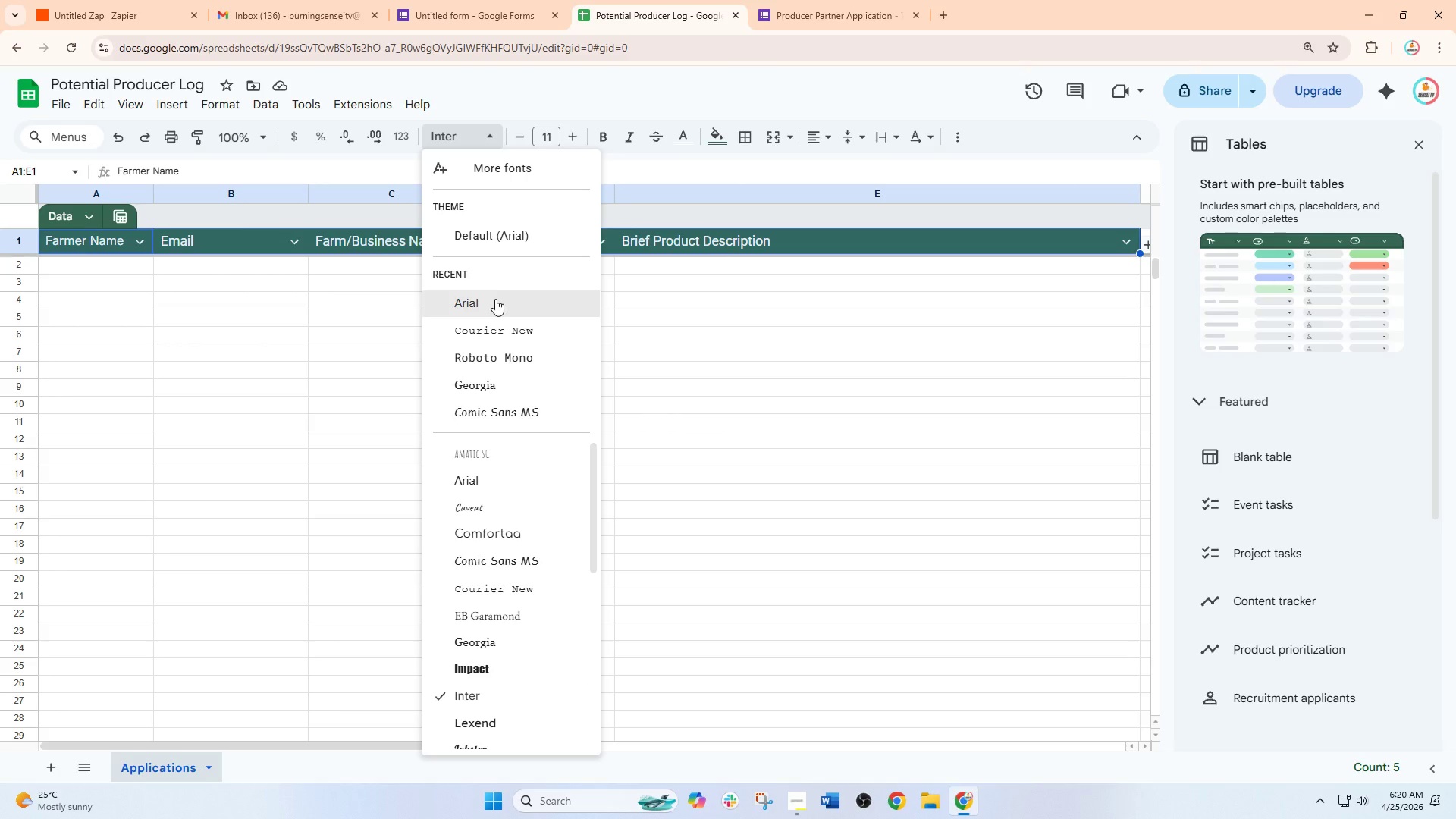 
left_click([486, 356])
 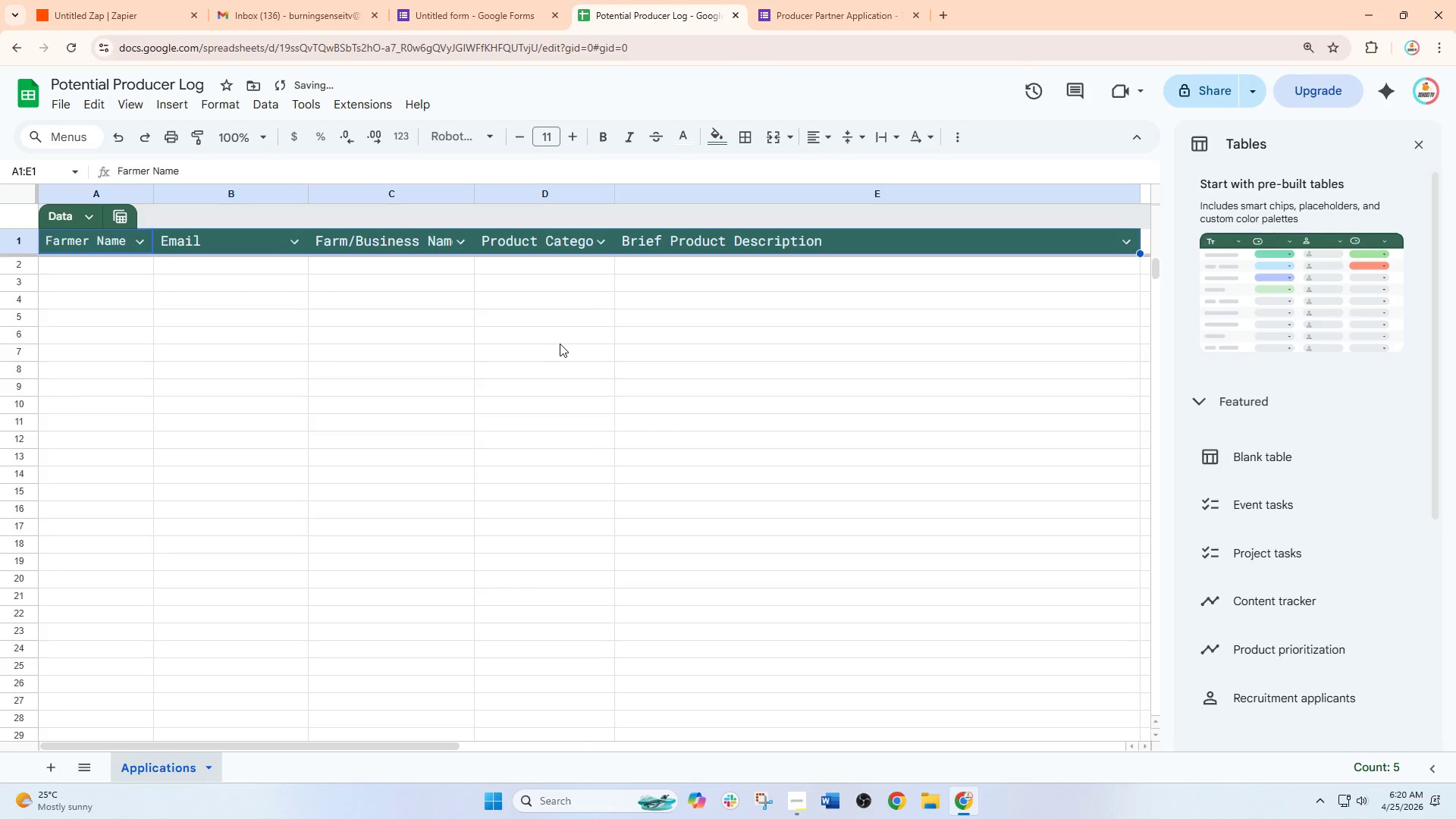 
left_click([560, 344])
 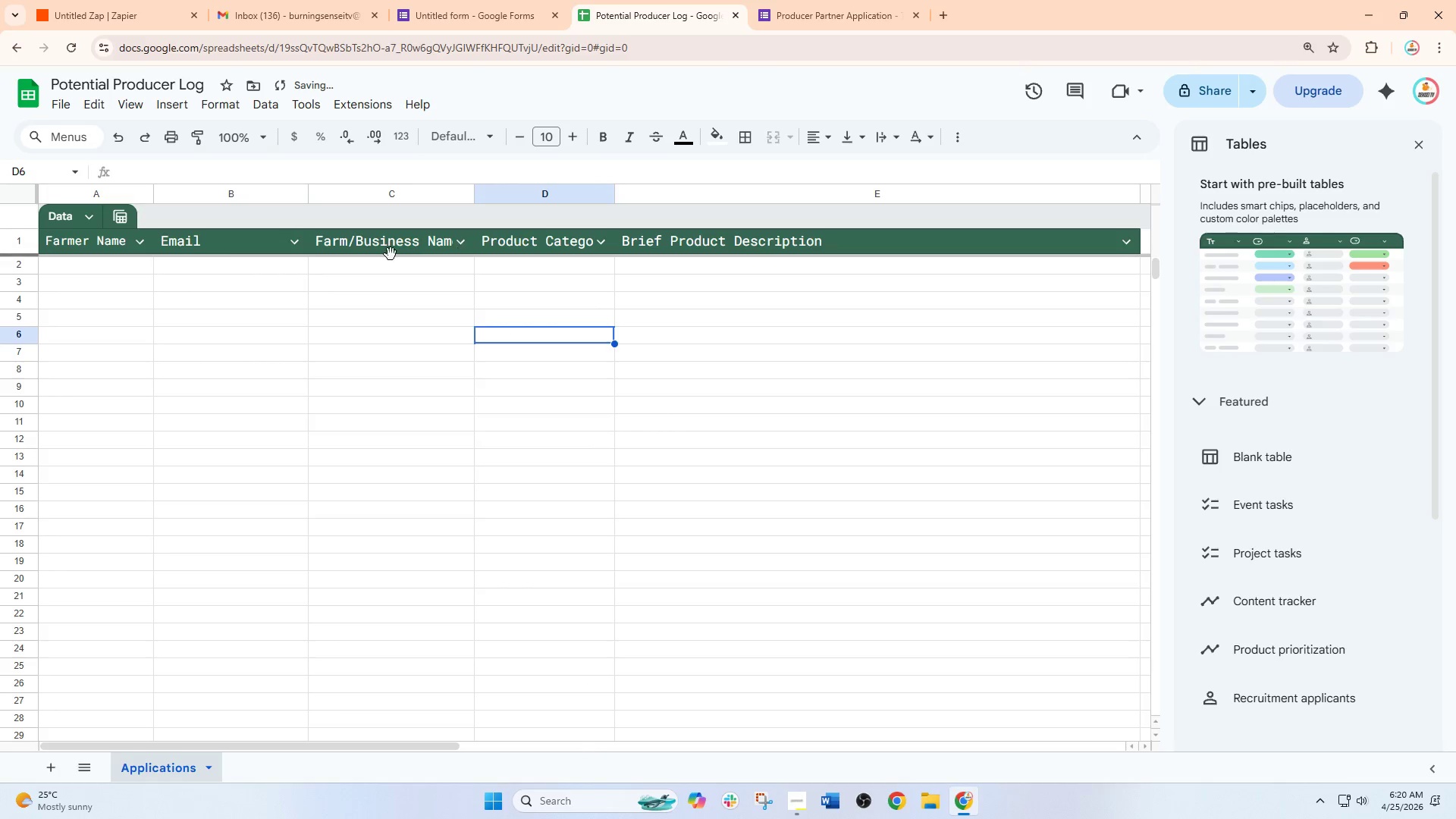 
left_click([67, 254])
 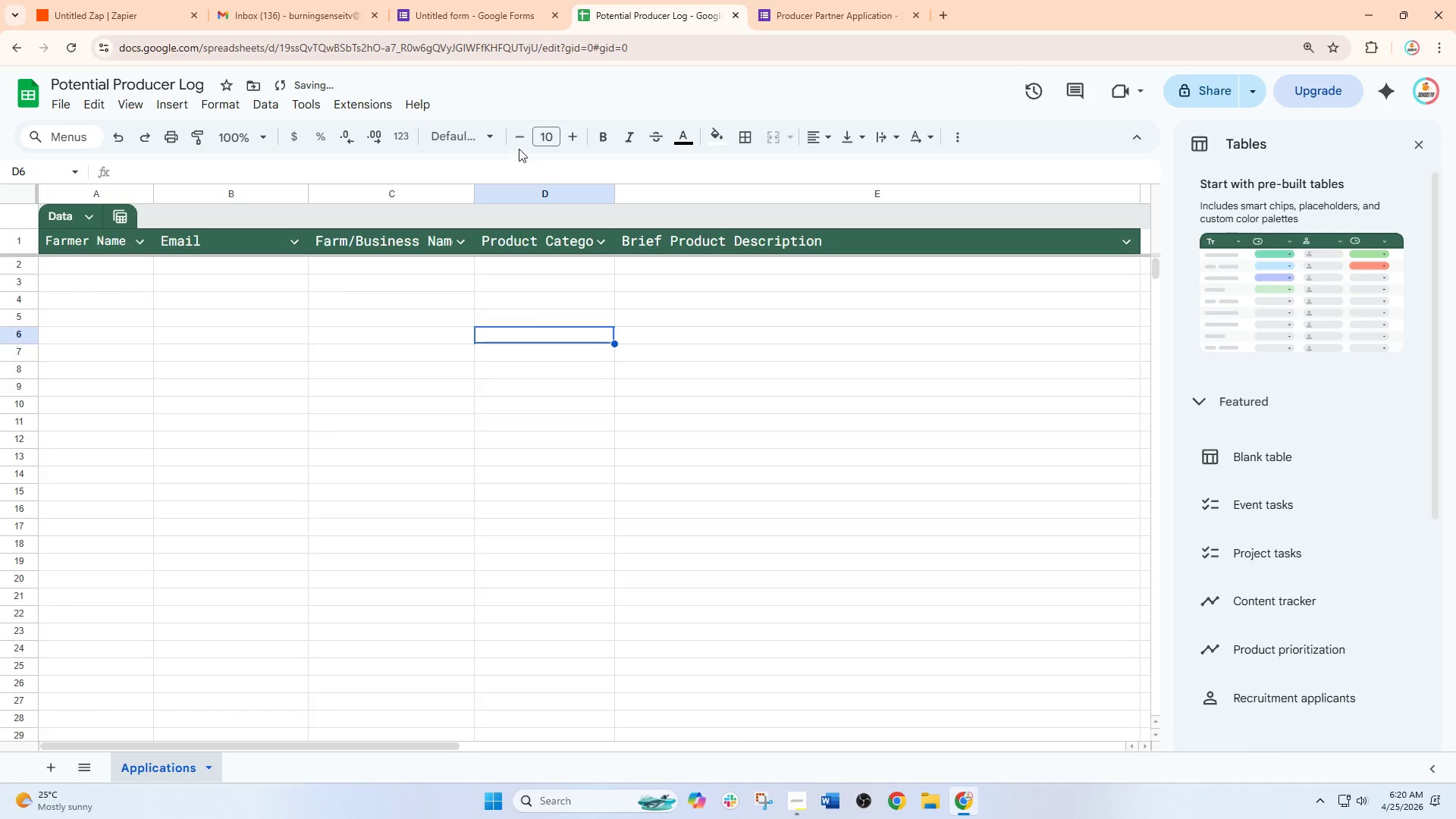 
left_click([516, 133])
 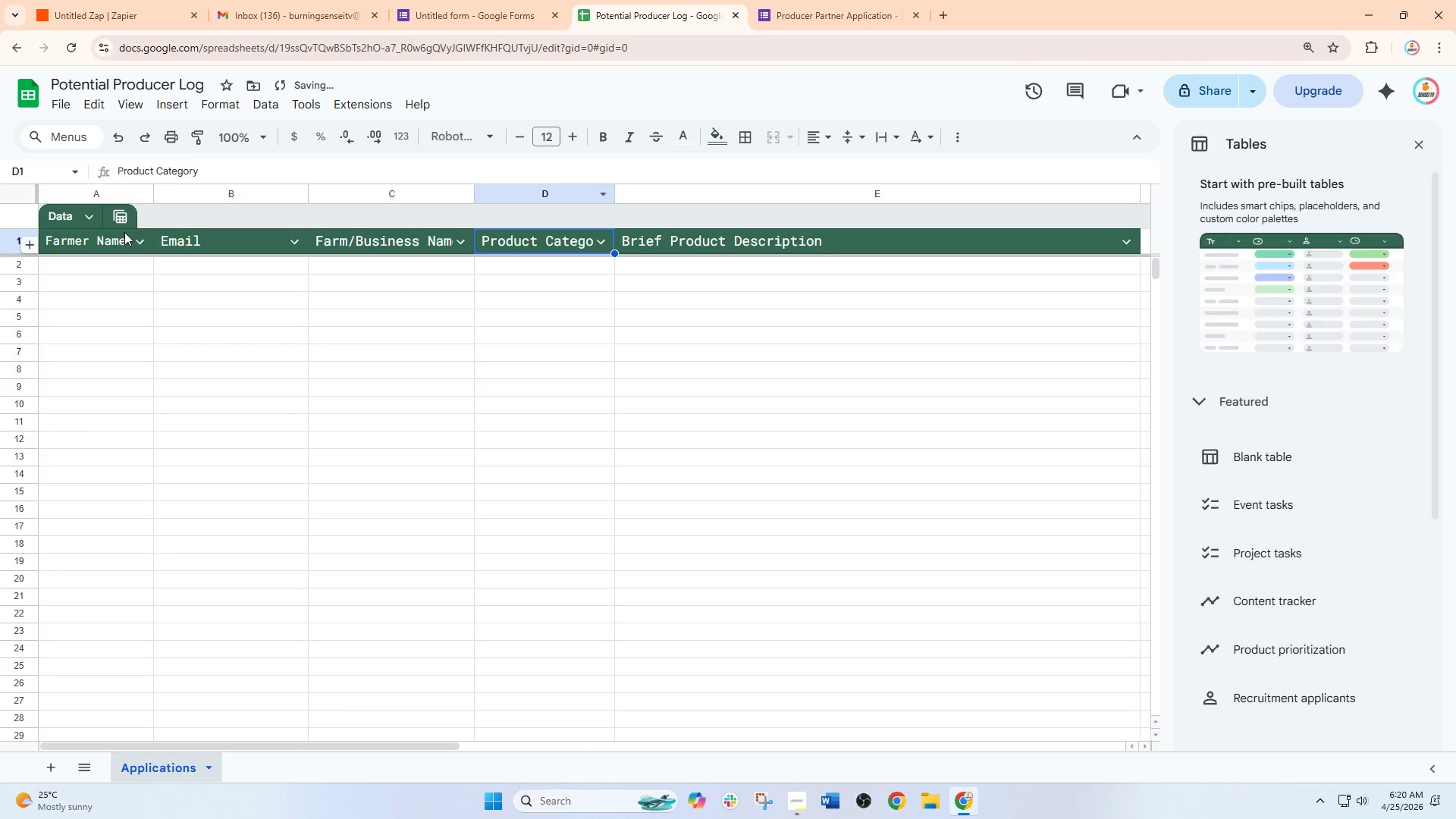 
left_click_drag(start_coordinate=[96, 240], to_coordinate=[864, 237])
 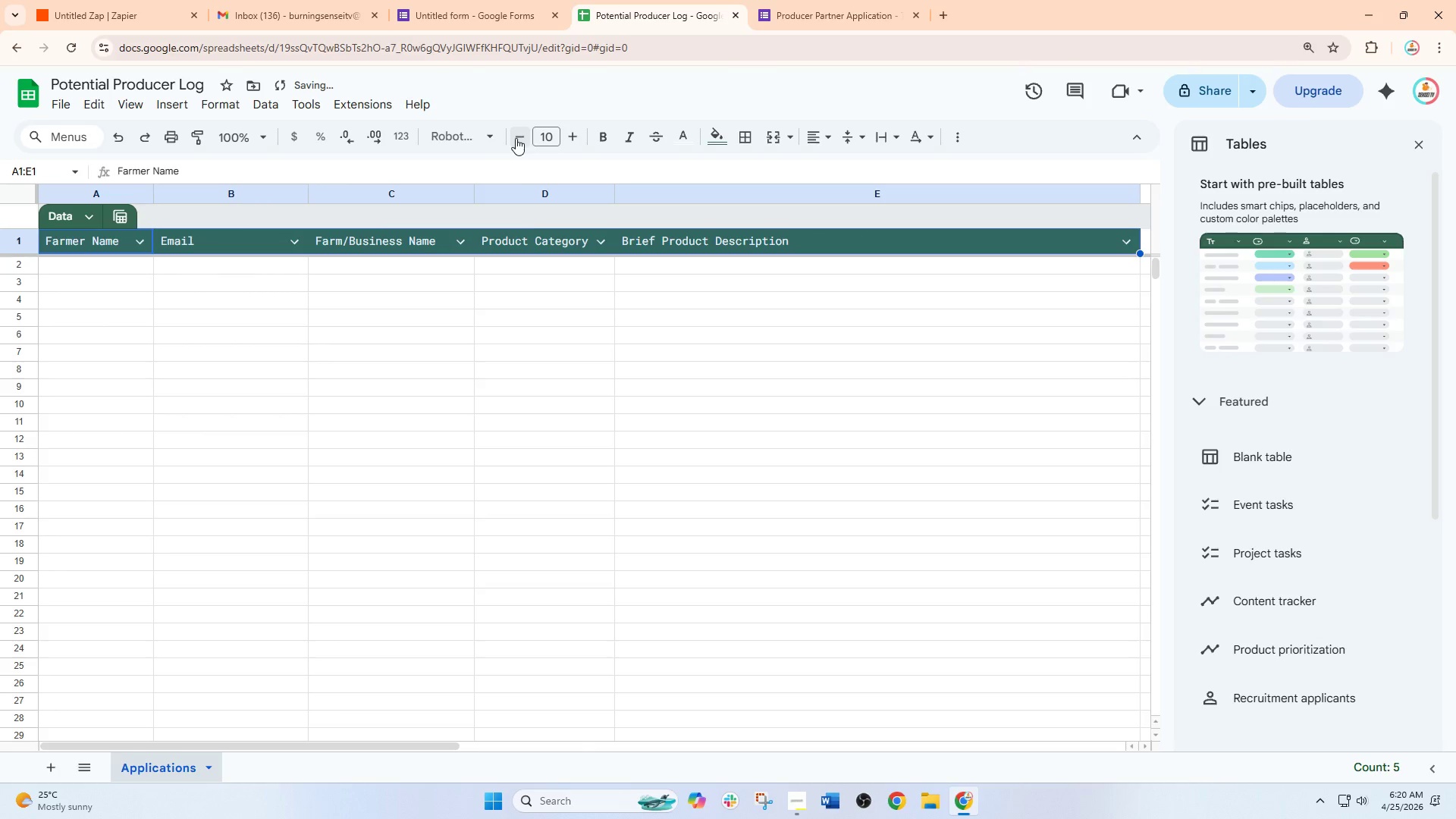 
left_click([659, 324])
 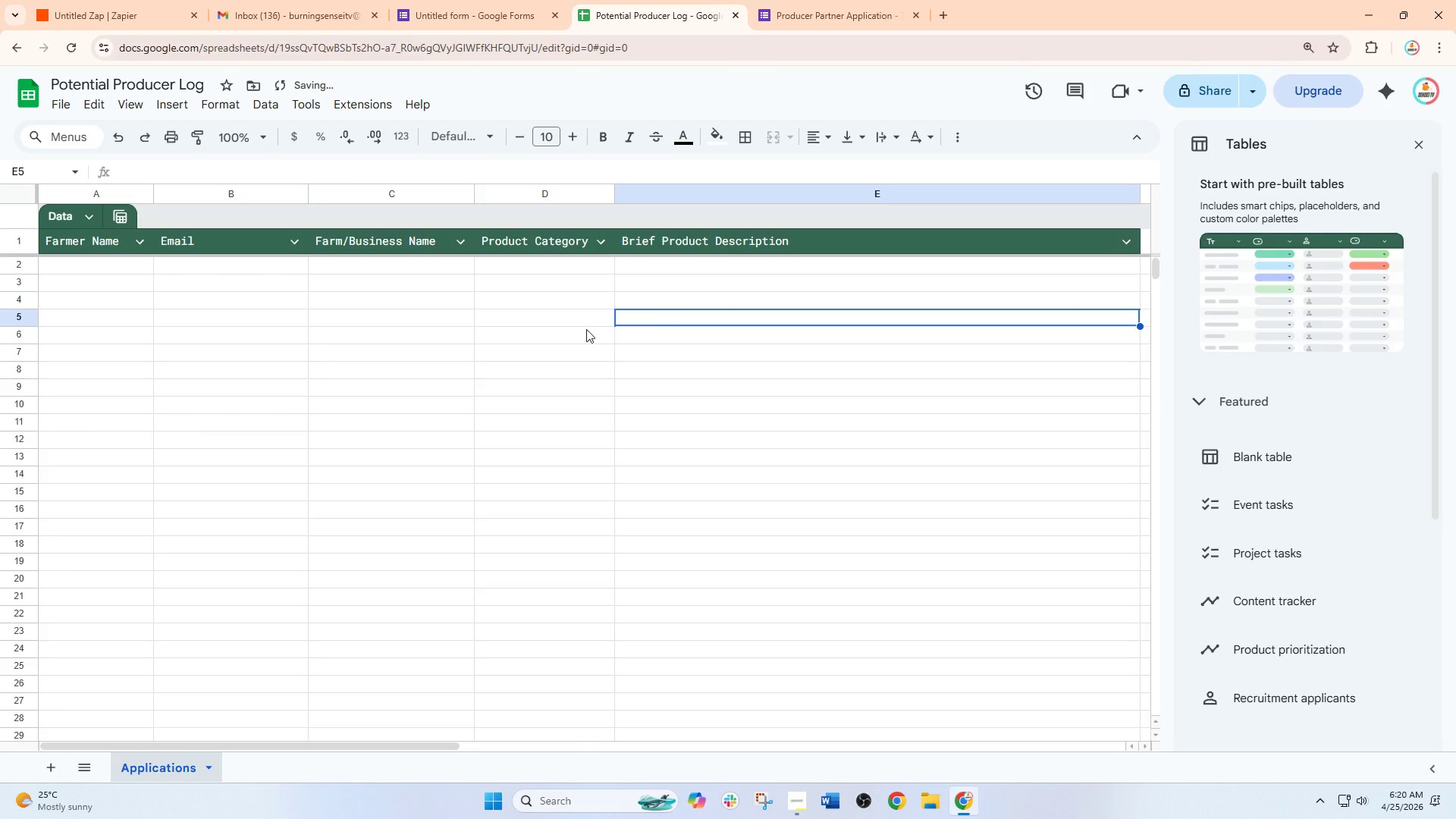 
scroll: coordinate [363, 384], scroll_direction: up, amount: 7.0
 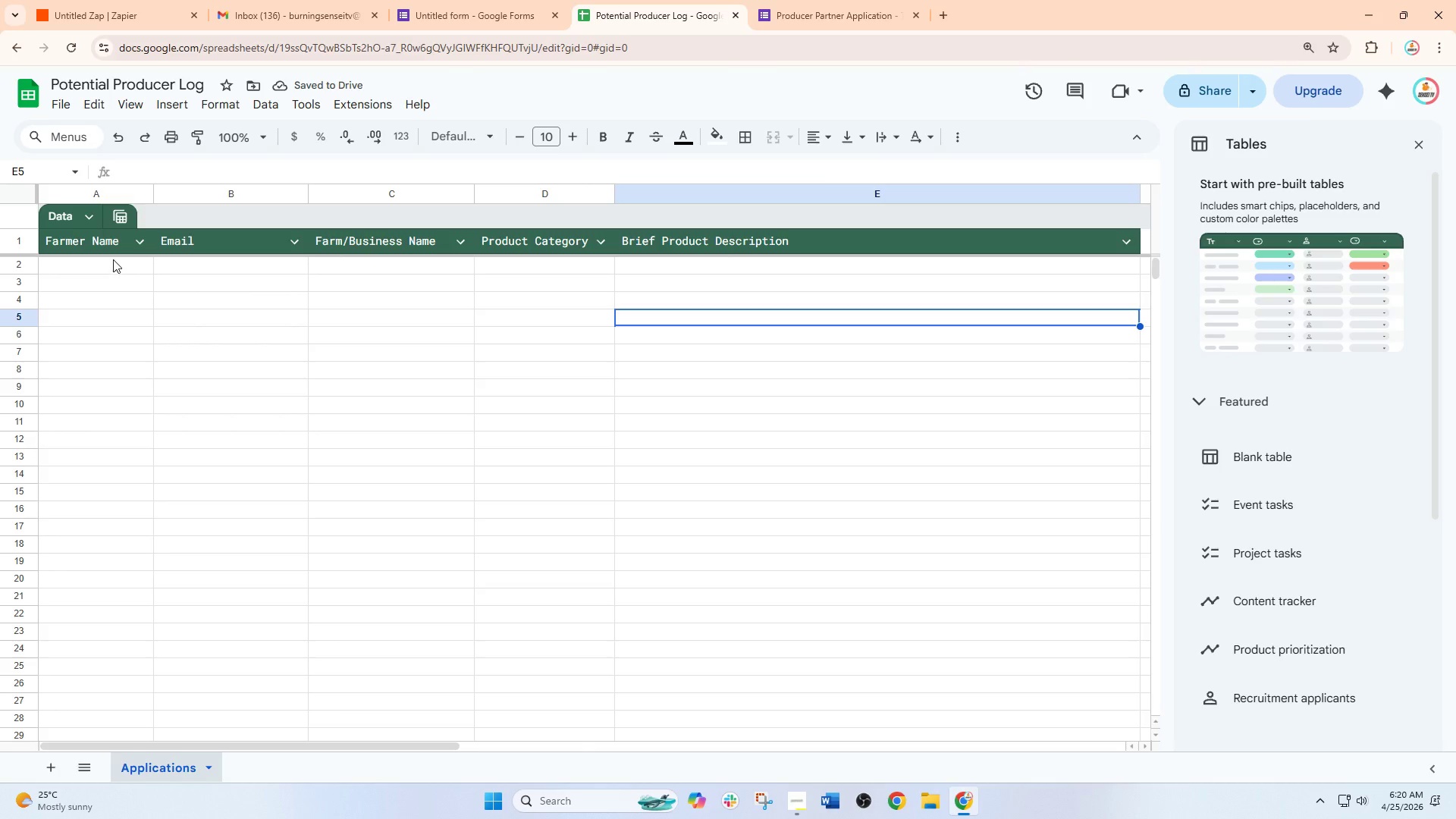 
left_click_drag(start_coordinate=[113, 259], to_coordinate=[956, 742])
 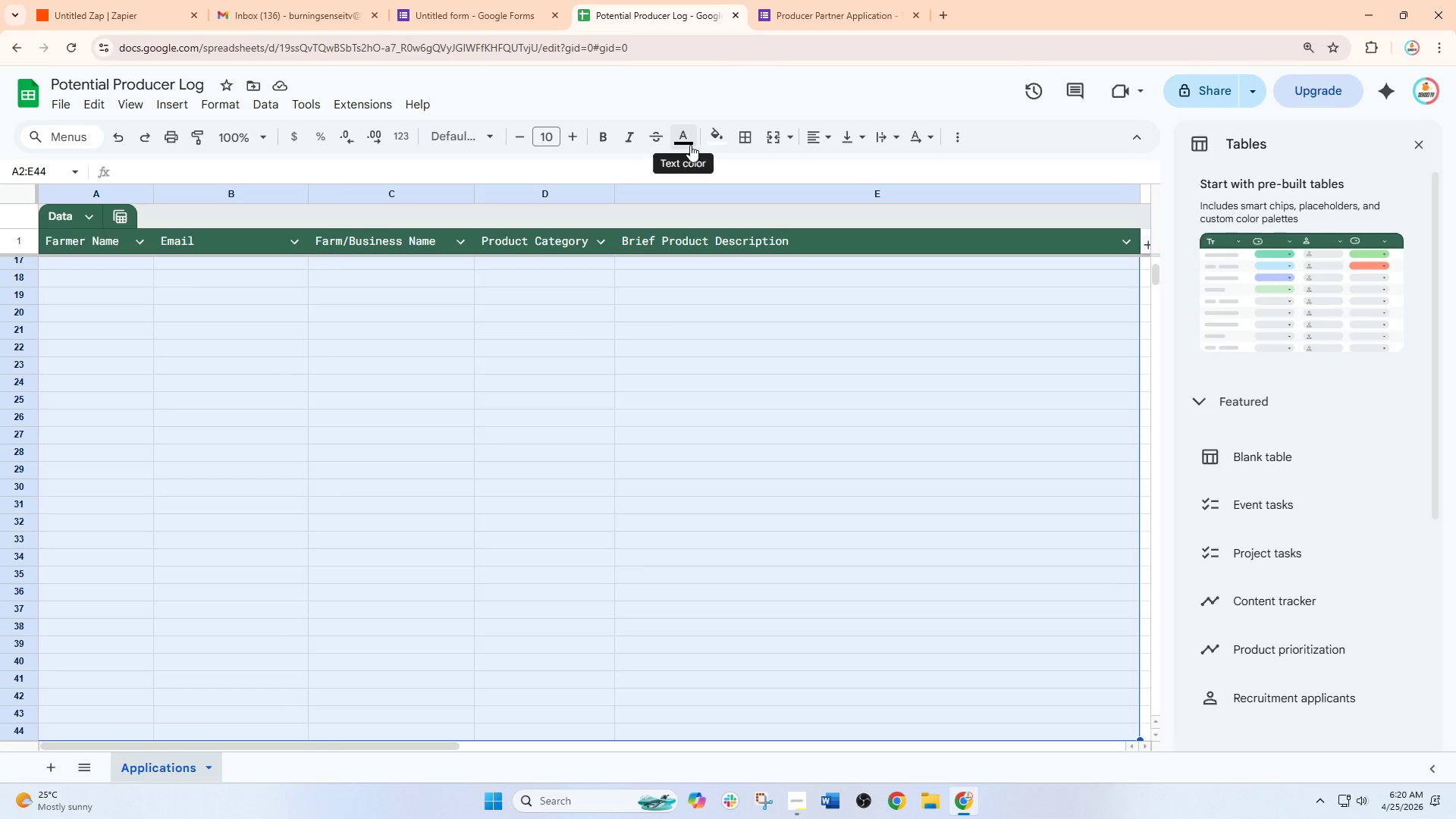 
left_click([714, 136])
 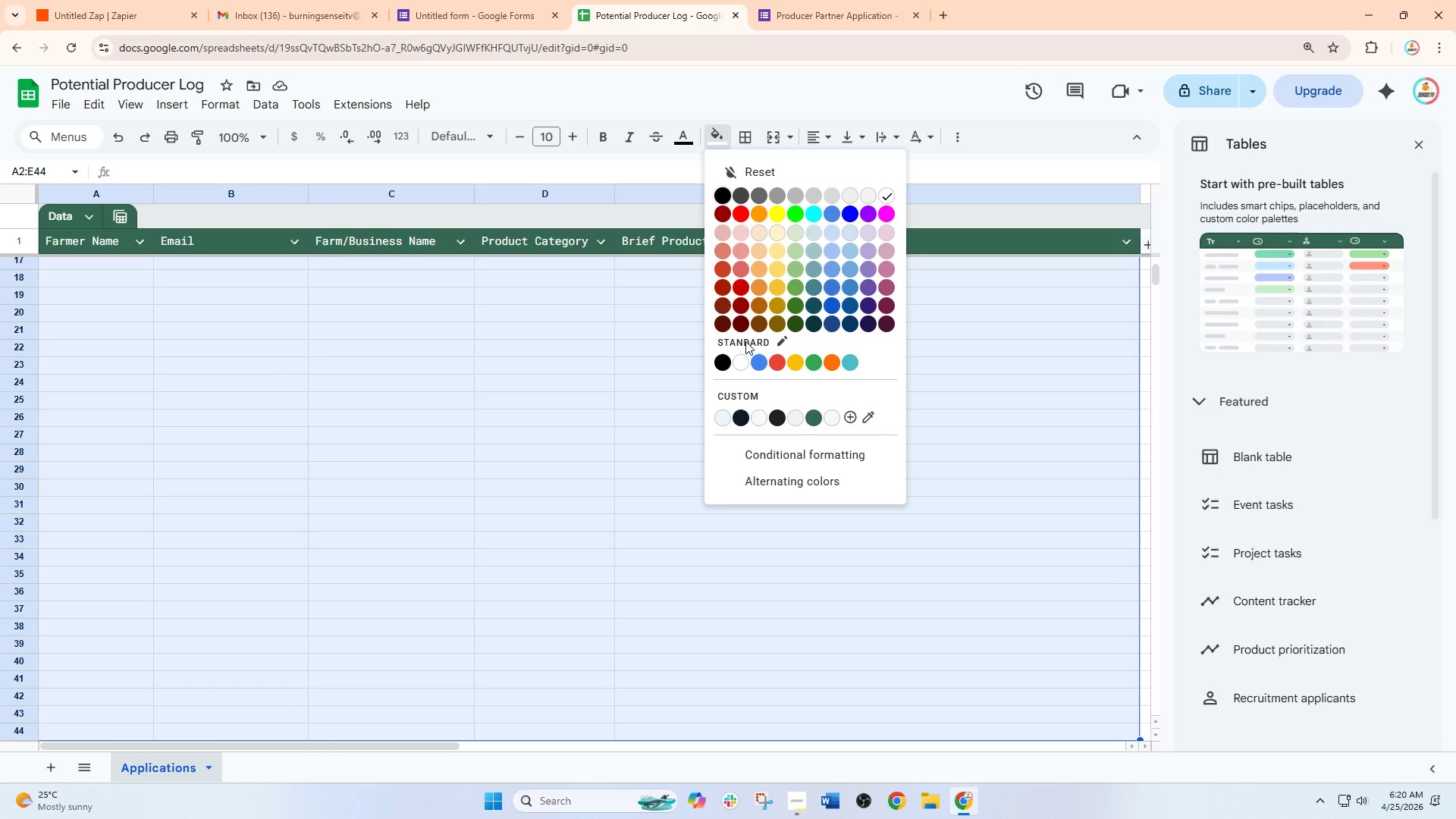 
left_click([739, 362])
 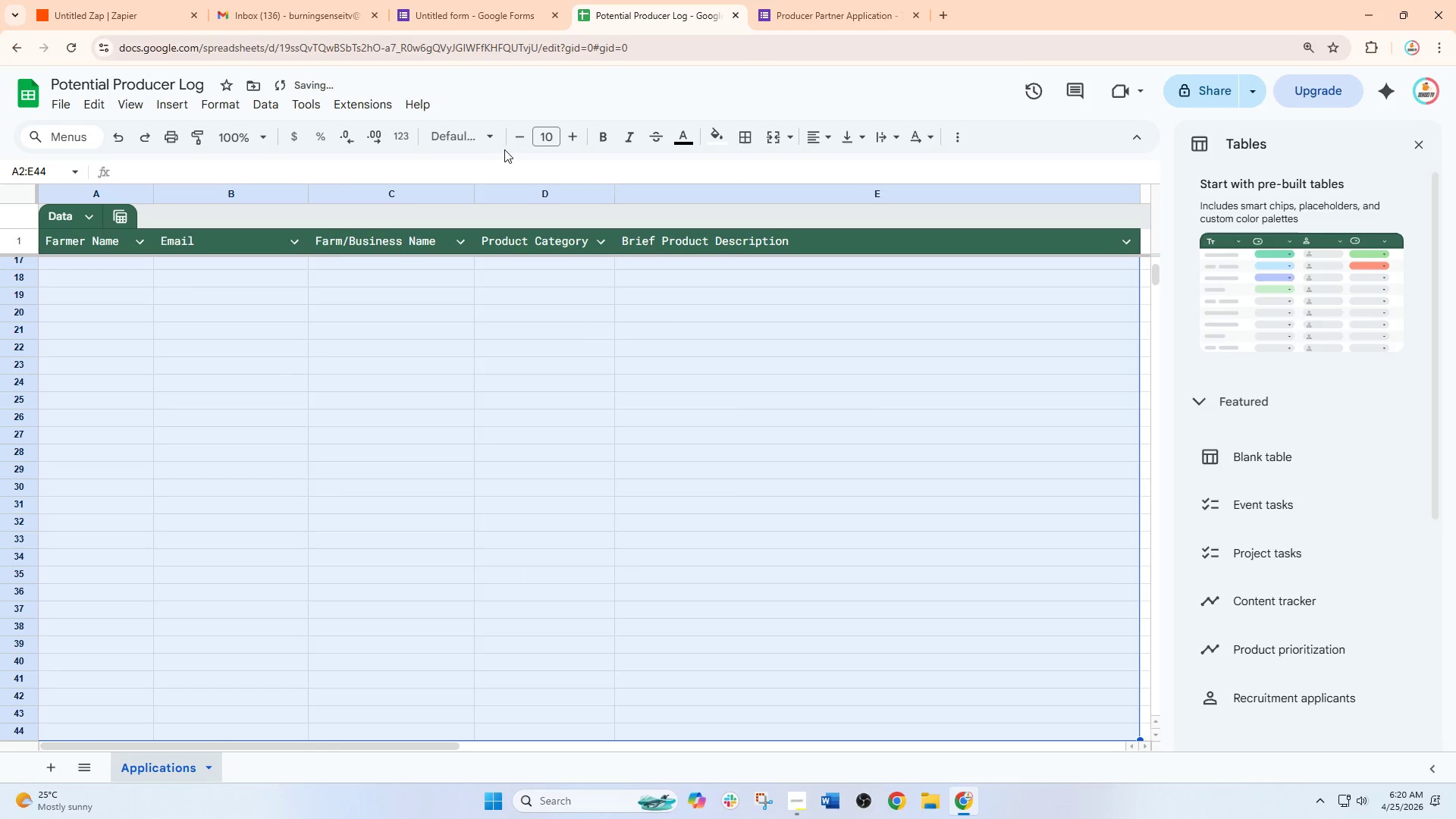 
left_click([482, 140])
 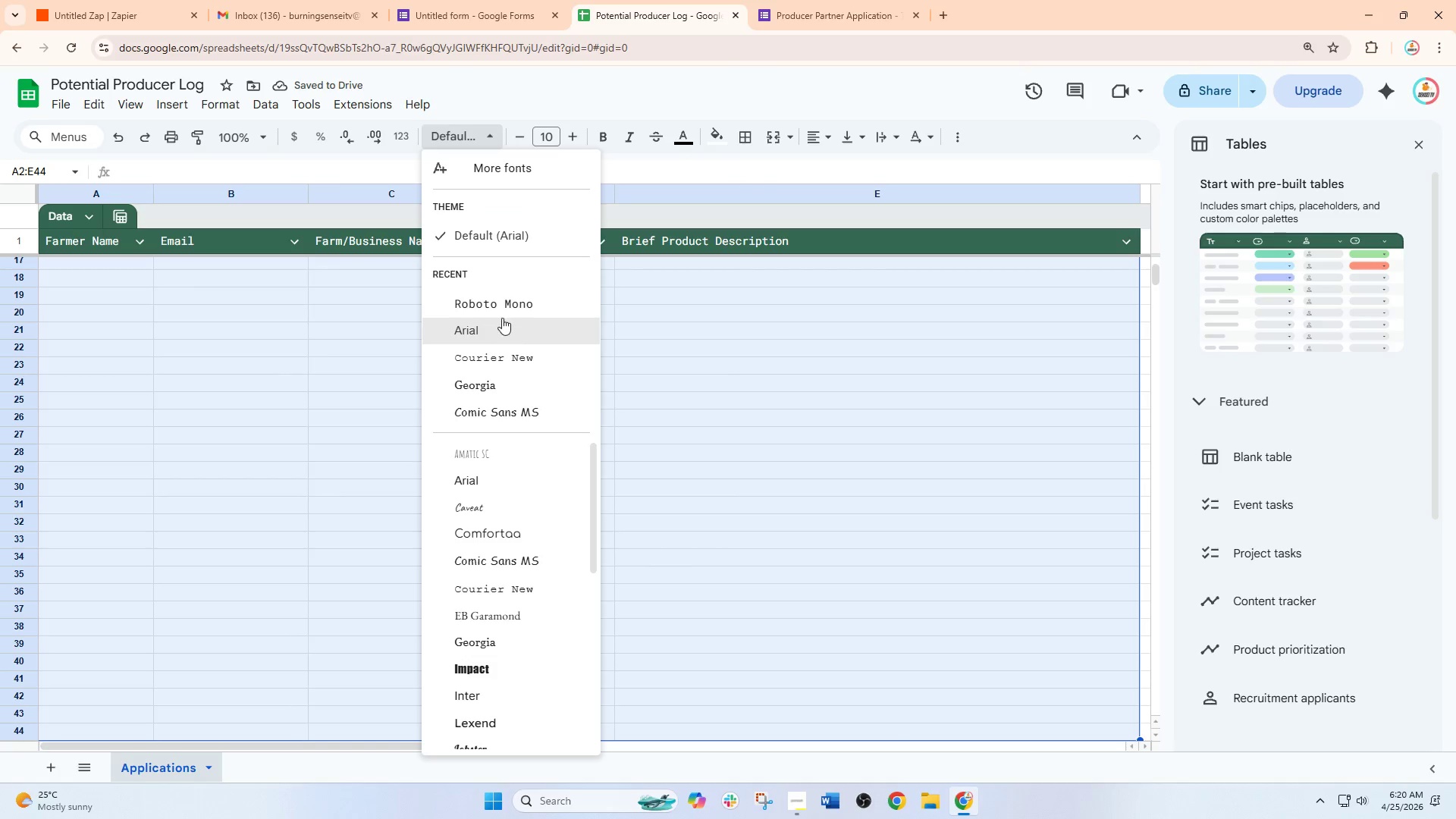 
left_click([507, 304])
 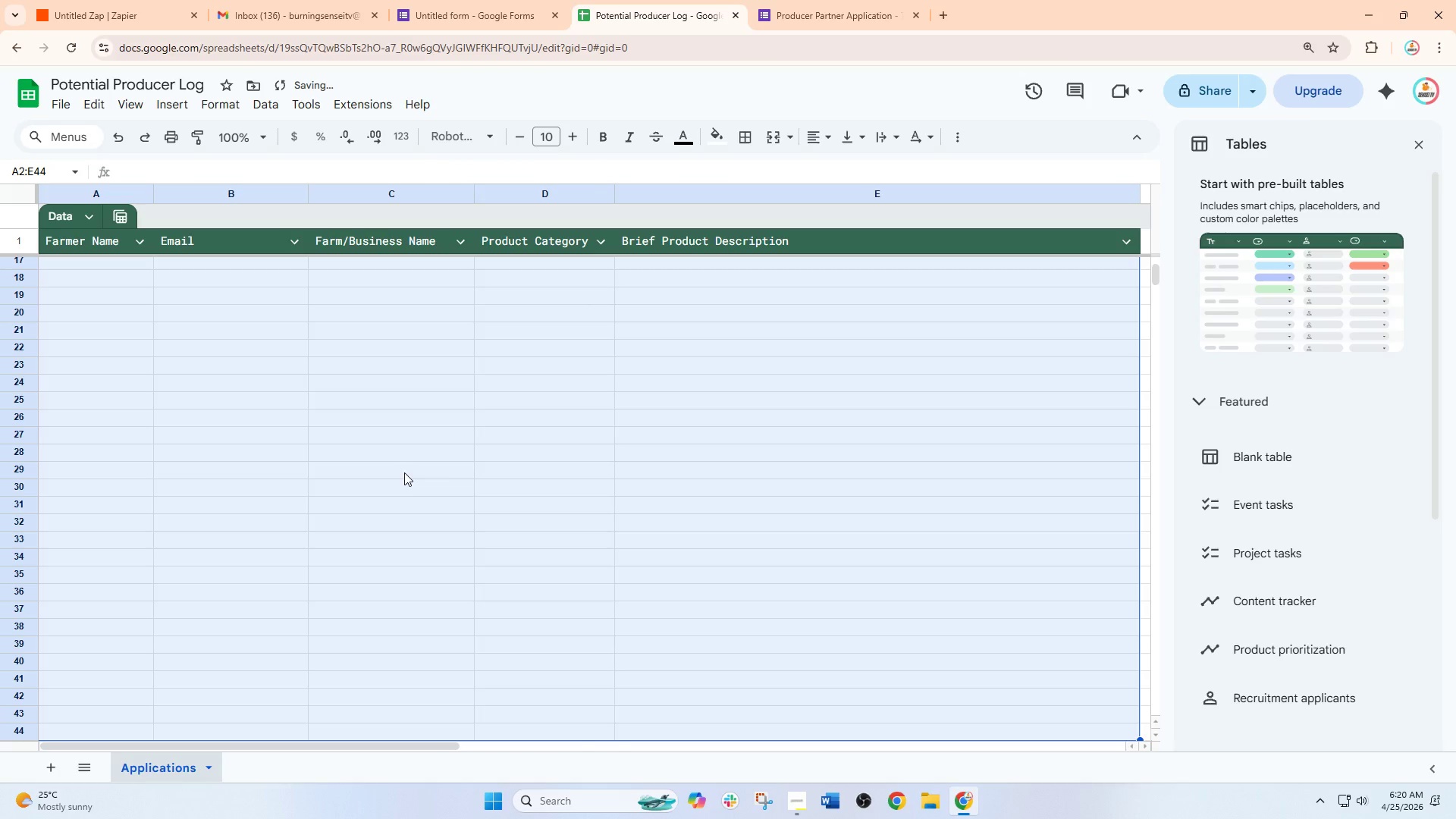 
scroll: coordinate [933, 447], scroll_direction: up, amount: 6.0
 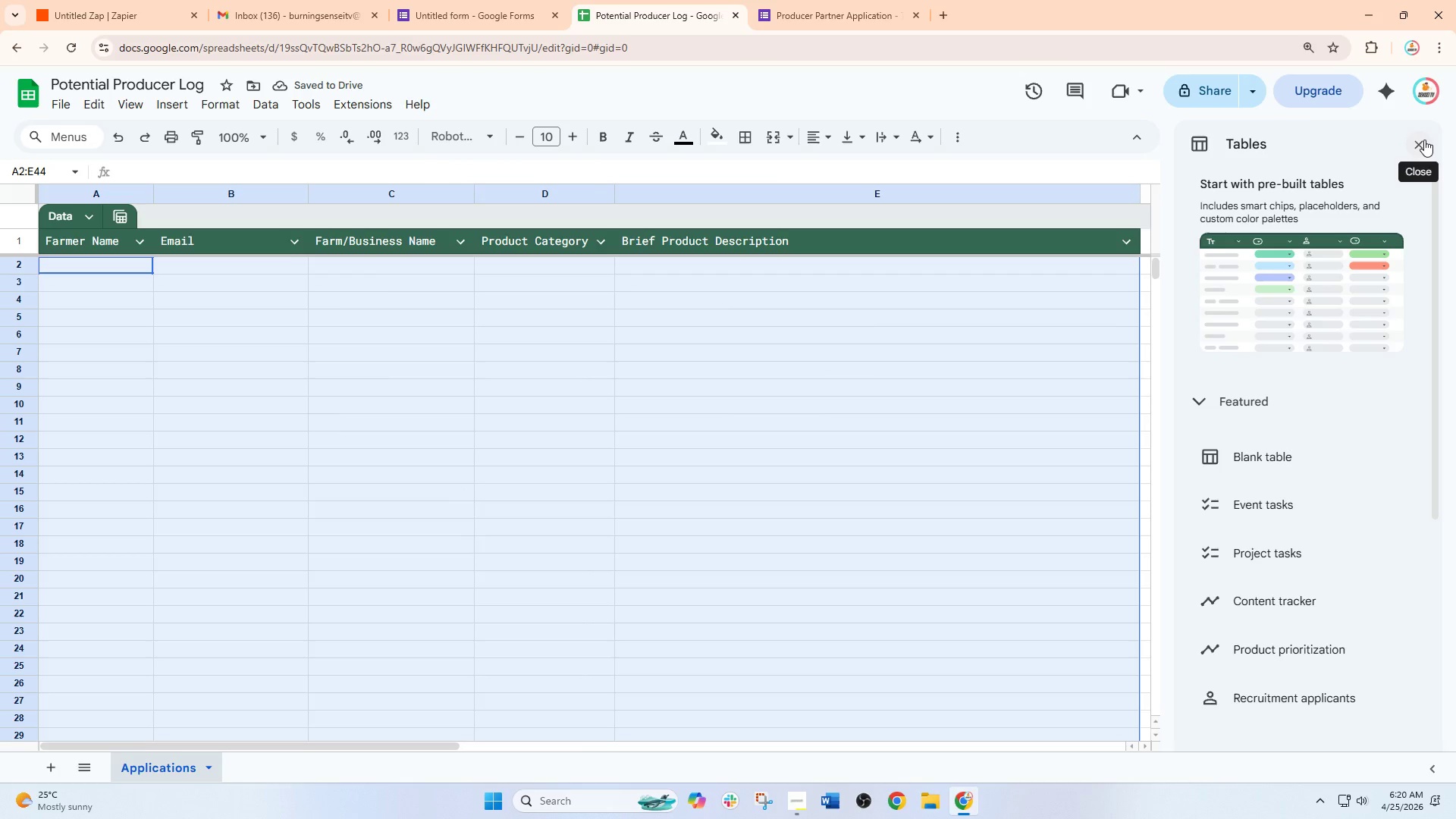 
left_click([1424, 140])
 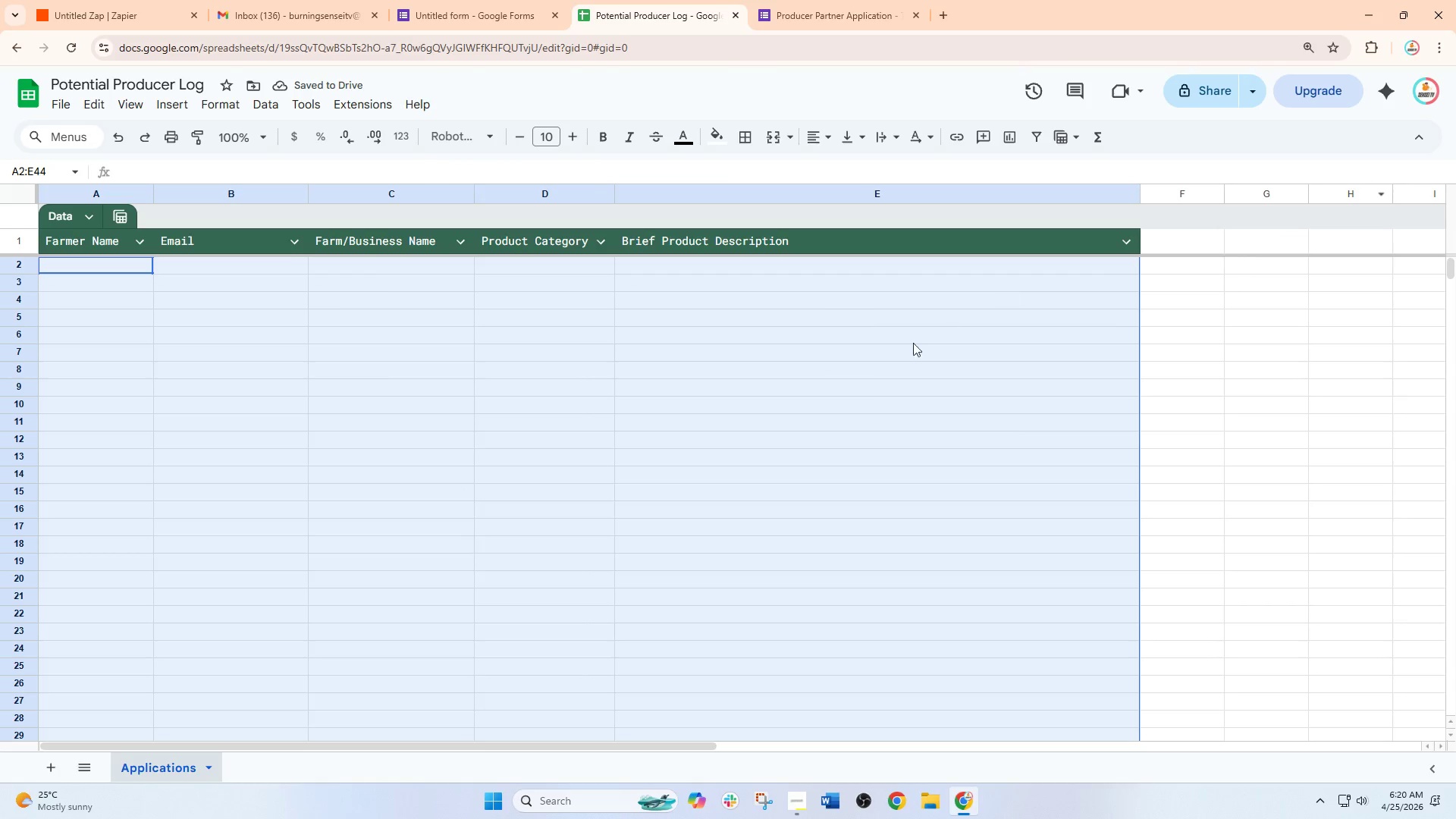 
left_click([817, 430])
 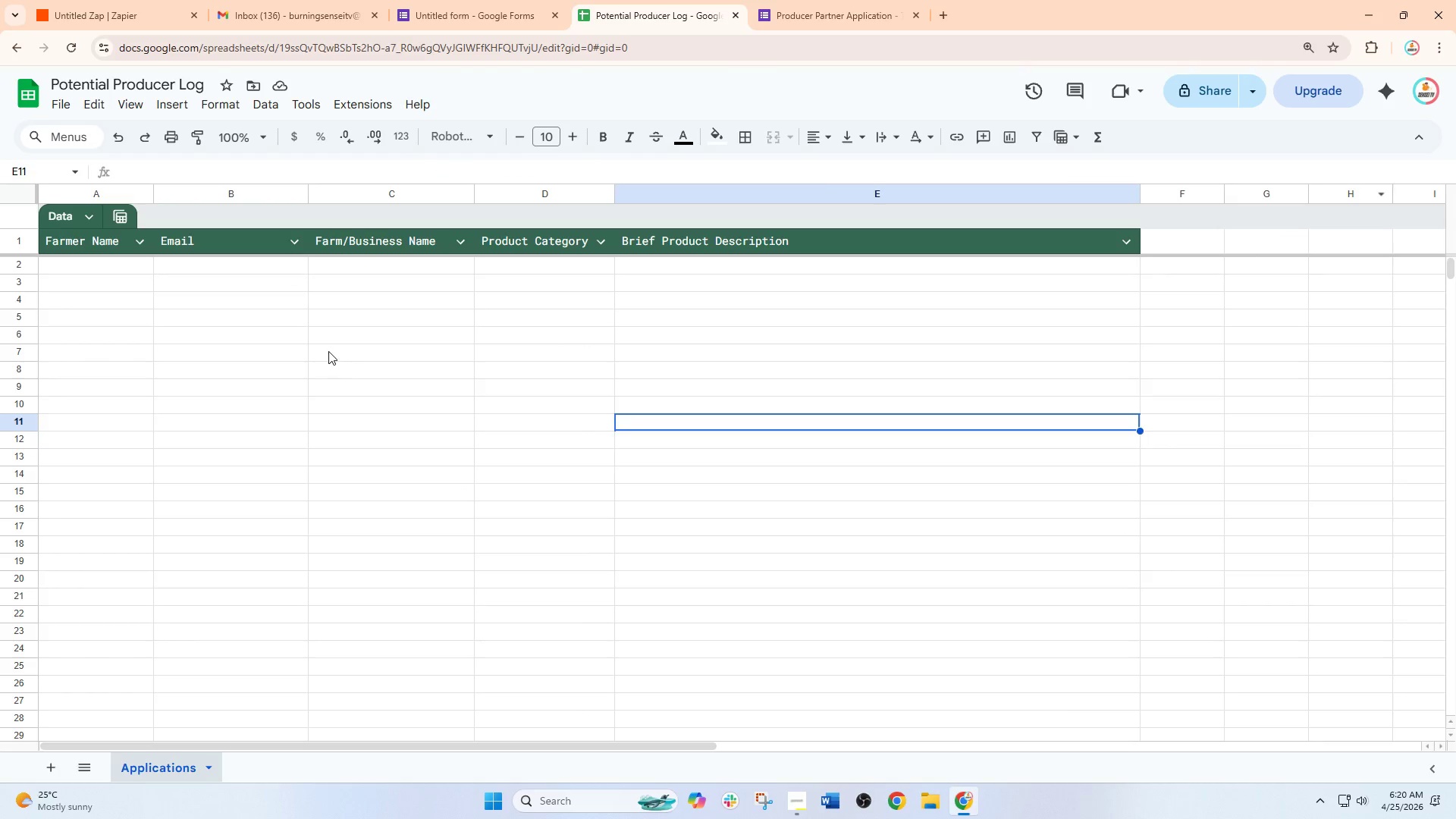 
scroll: coordinate [190, 256], scroll_direction: up, amount: 4.0
 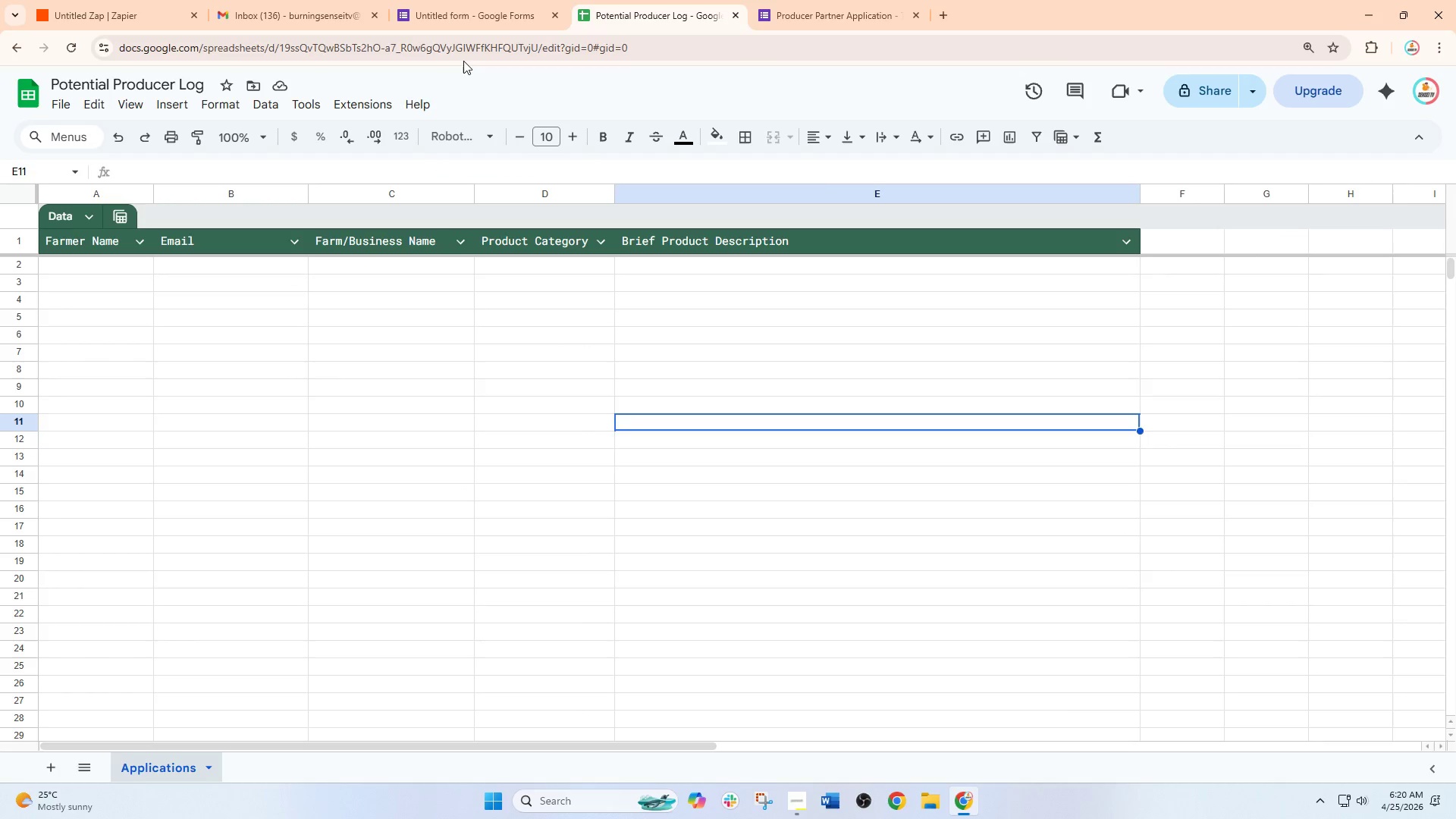 
left_click([500, 0])
 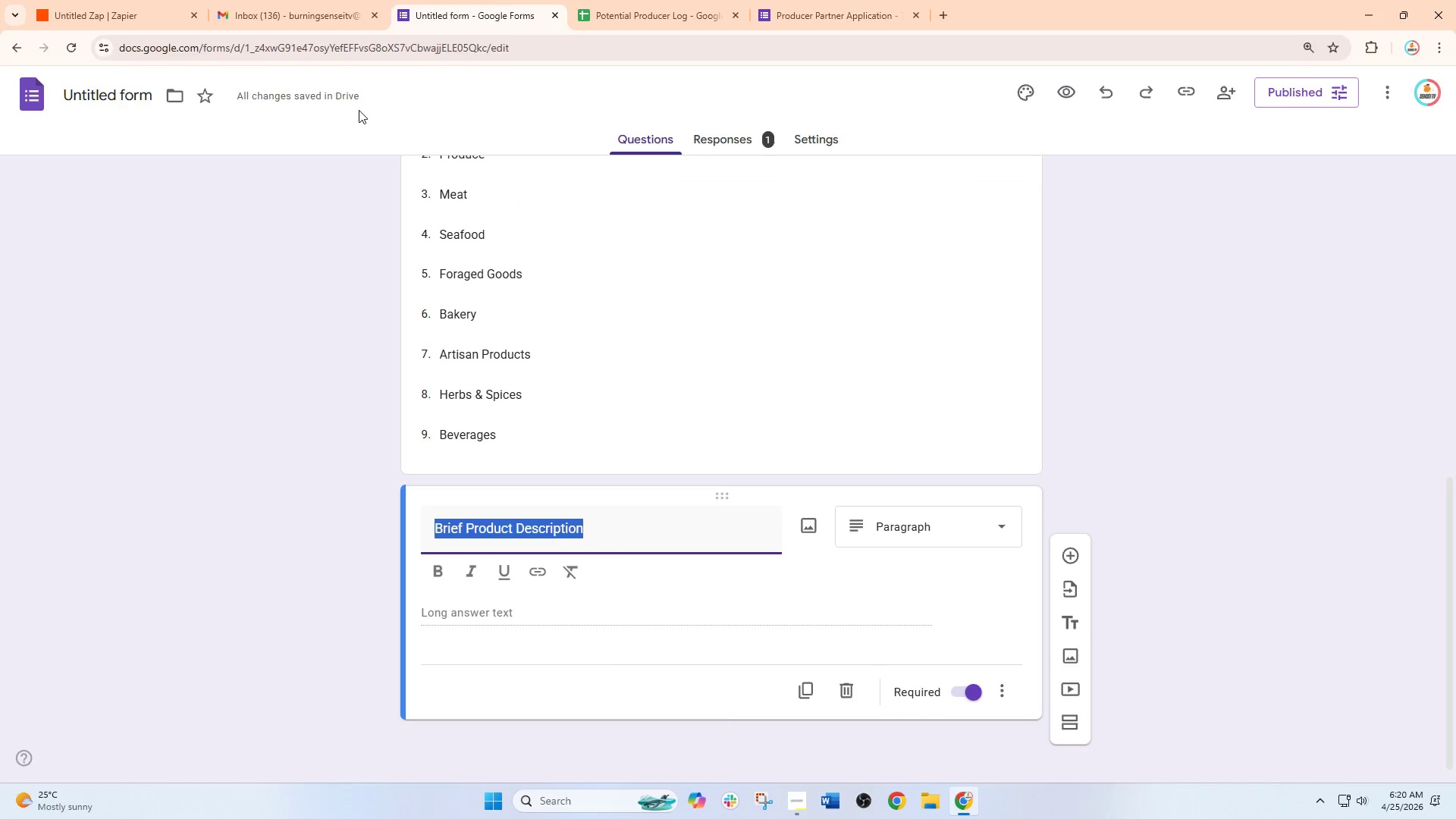 
scroll: coordinate [488, 256], scroll_direction: up, amount: 19.0
 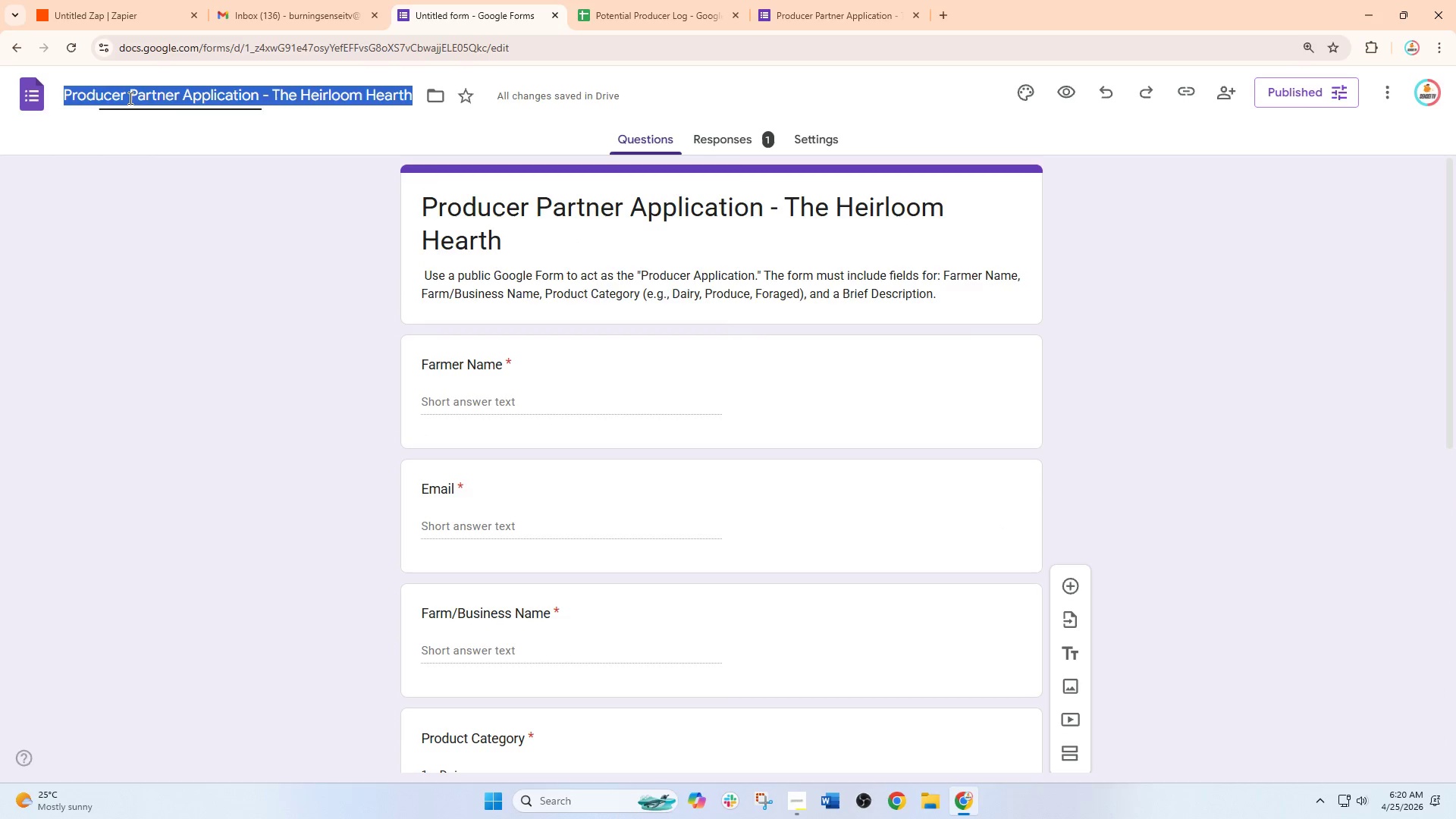 
double_click([232, 260])
 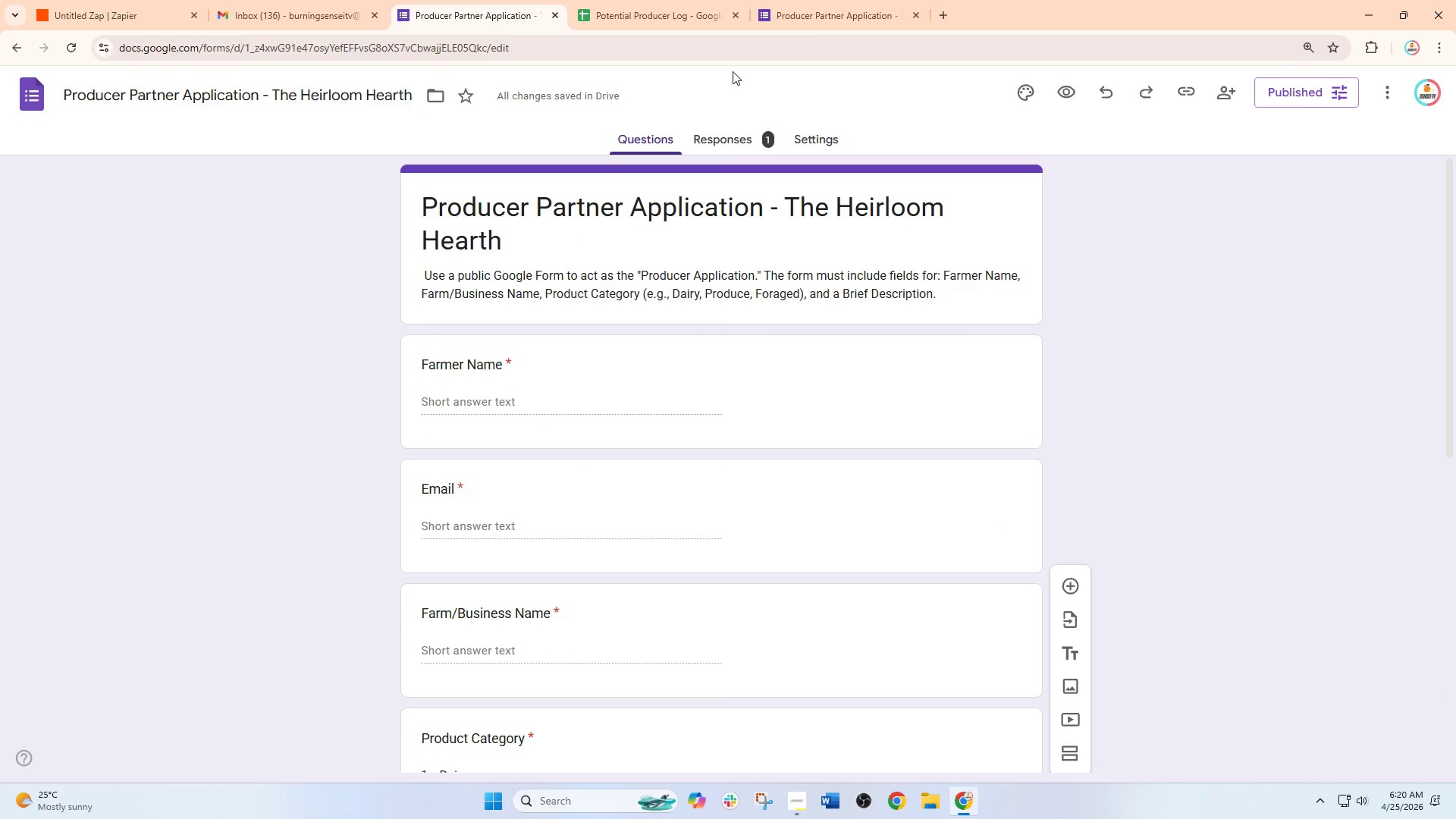 
left_click([834, 0])
 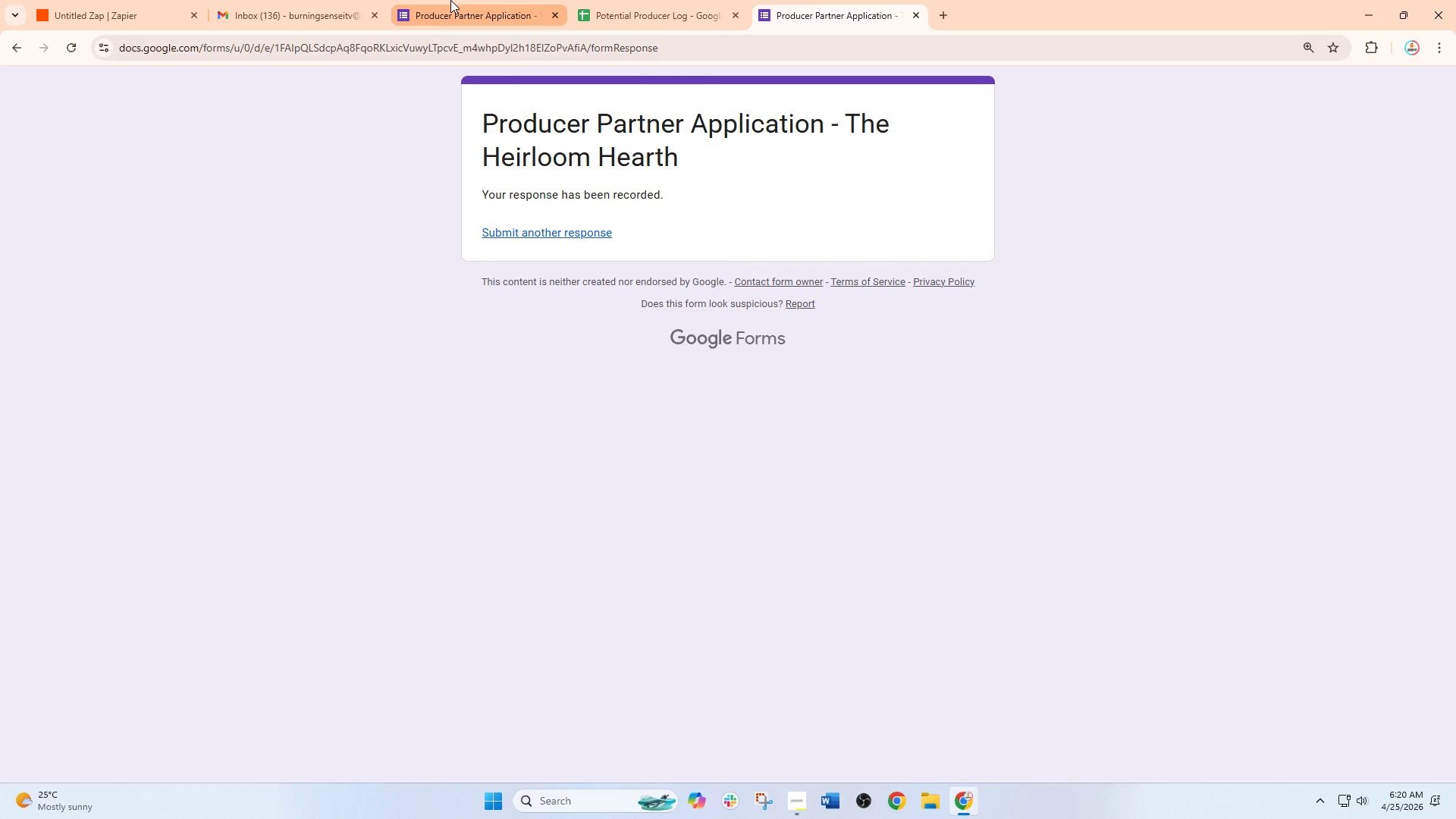 
left_click([454, 0])
 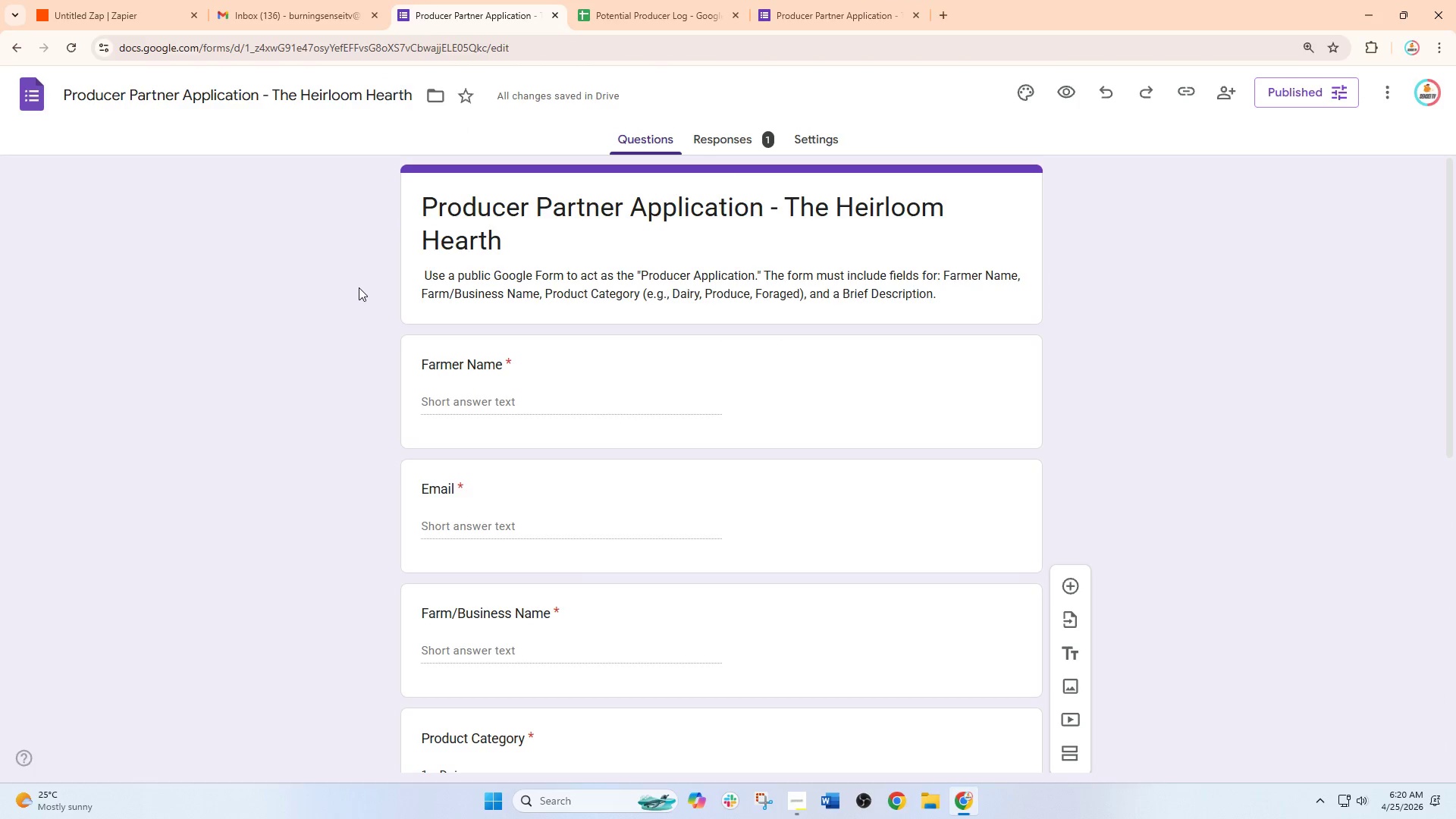 
left_click([359, 290])
 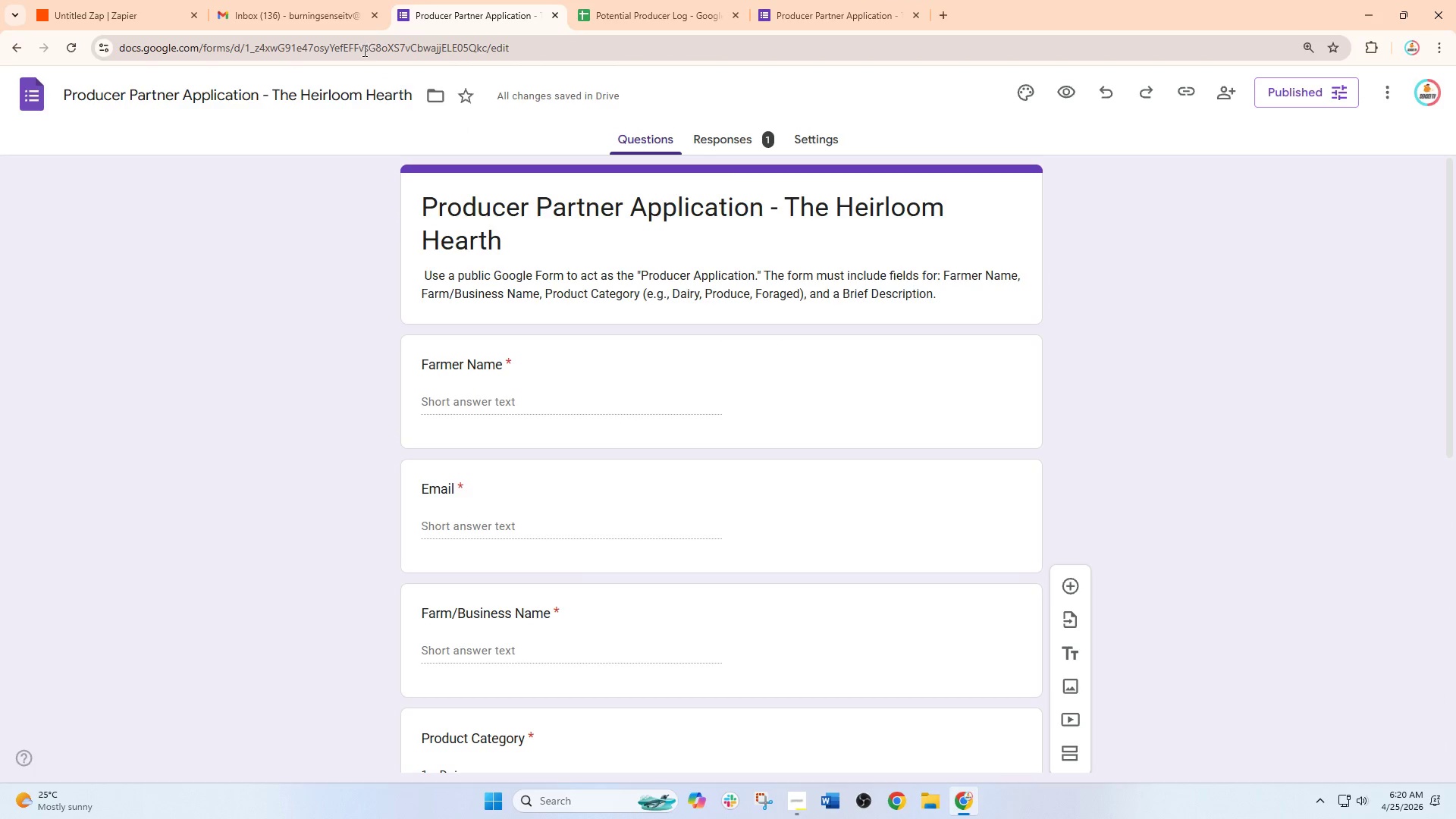 
left_click([679, 0])
 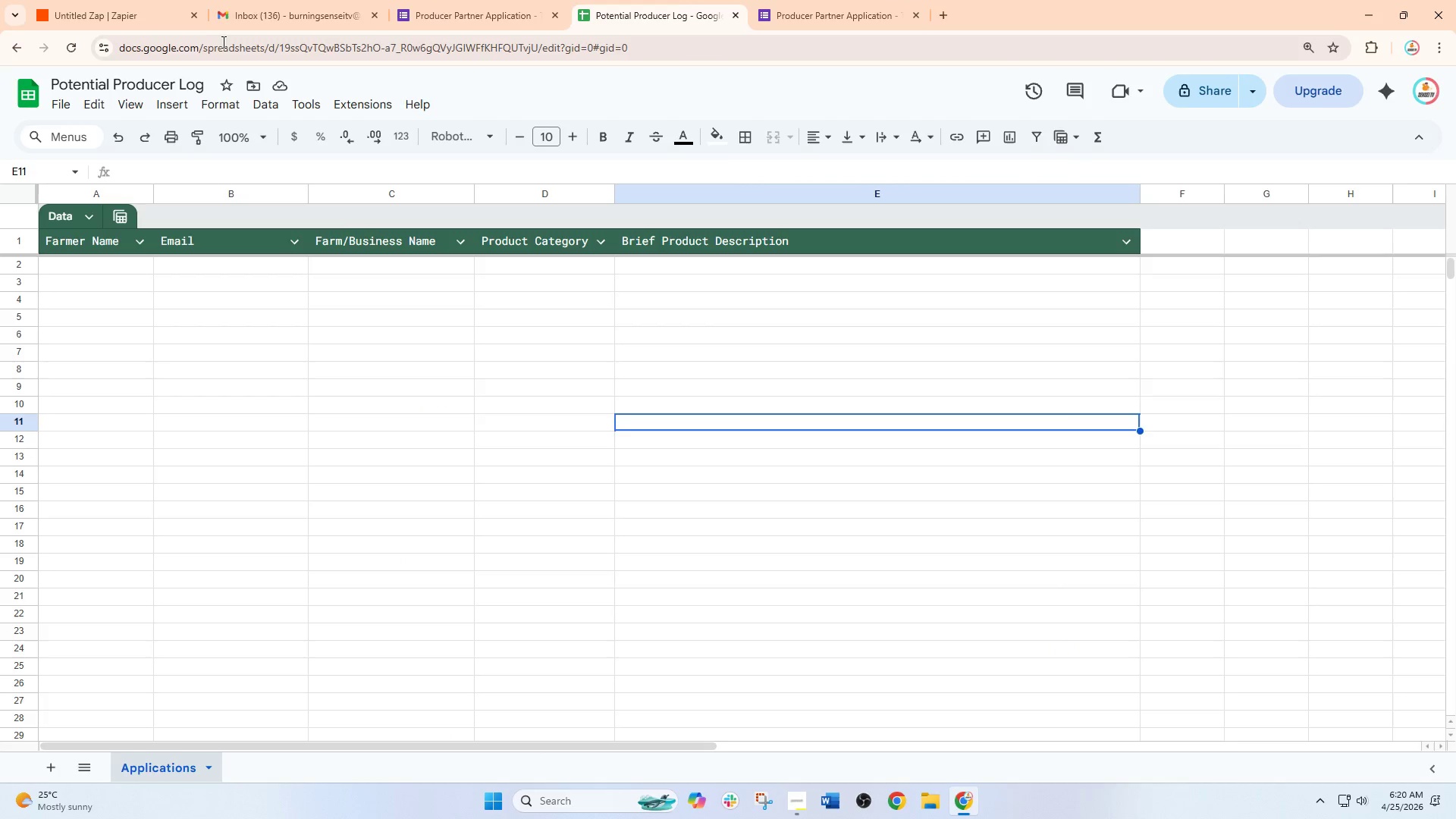 
left_click([135, 0])
 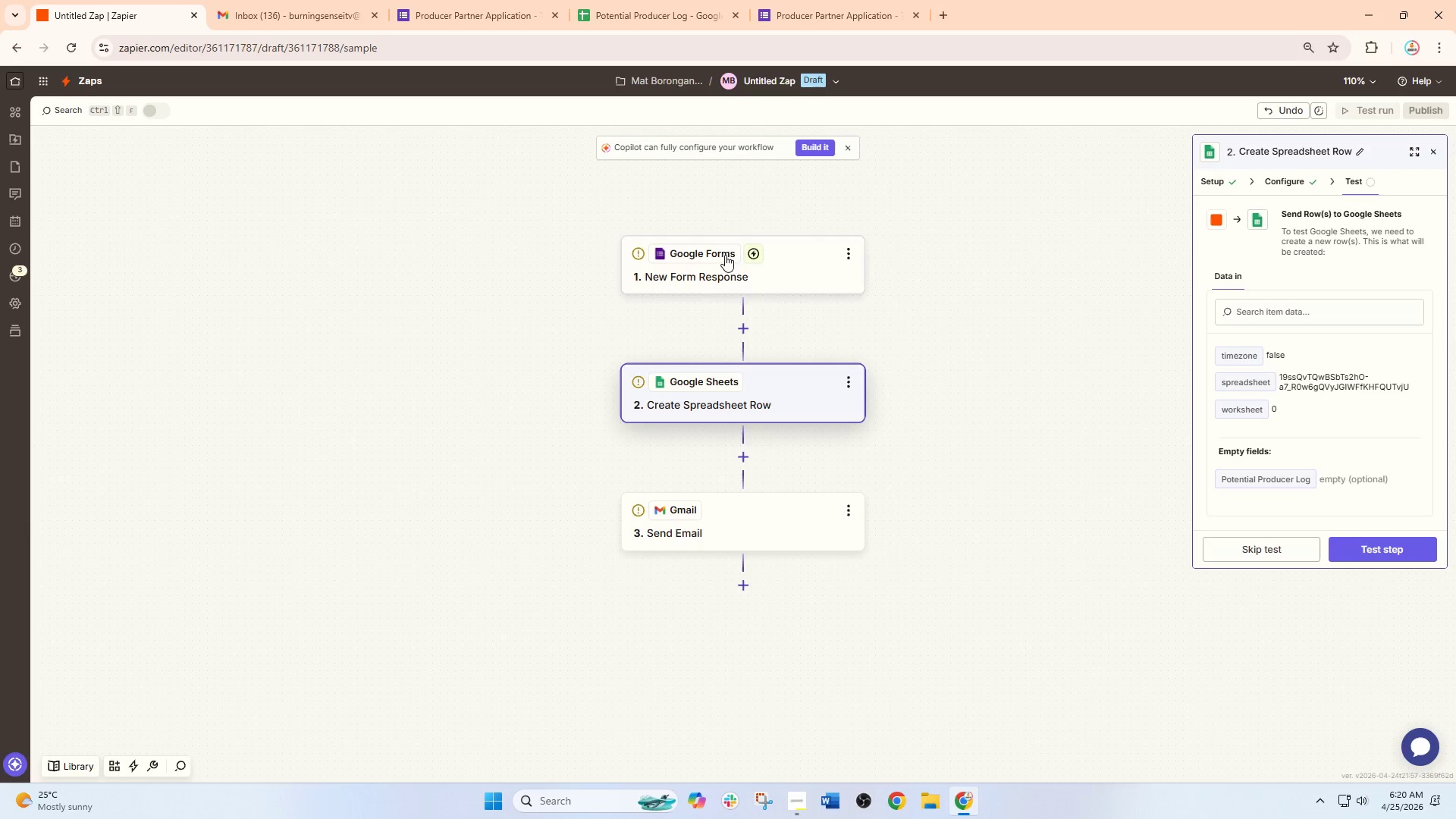 
left_click([709, 262])
 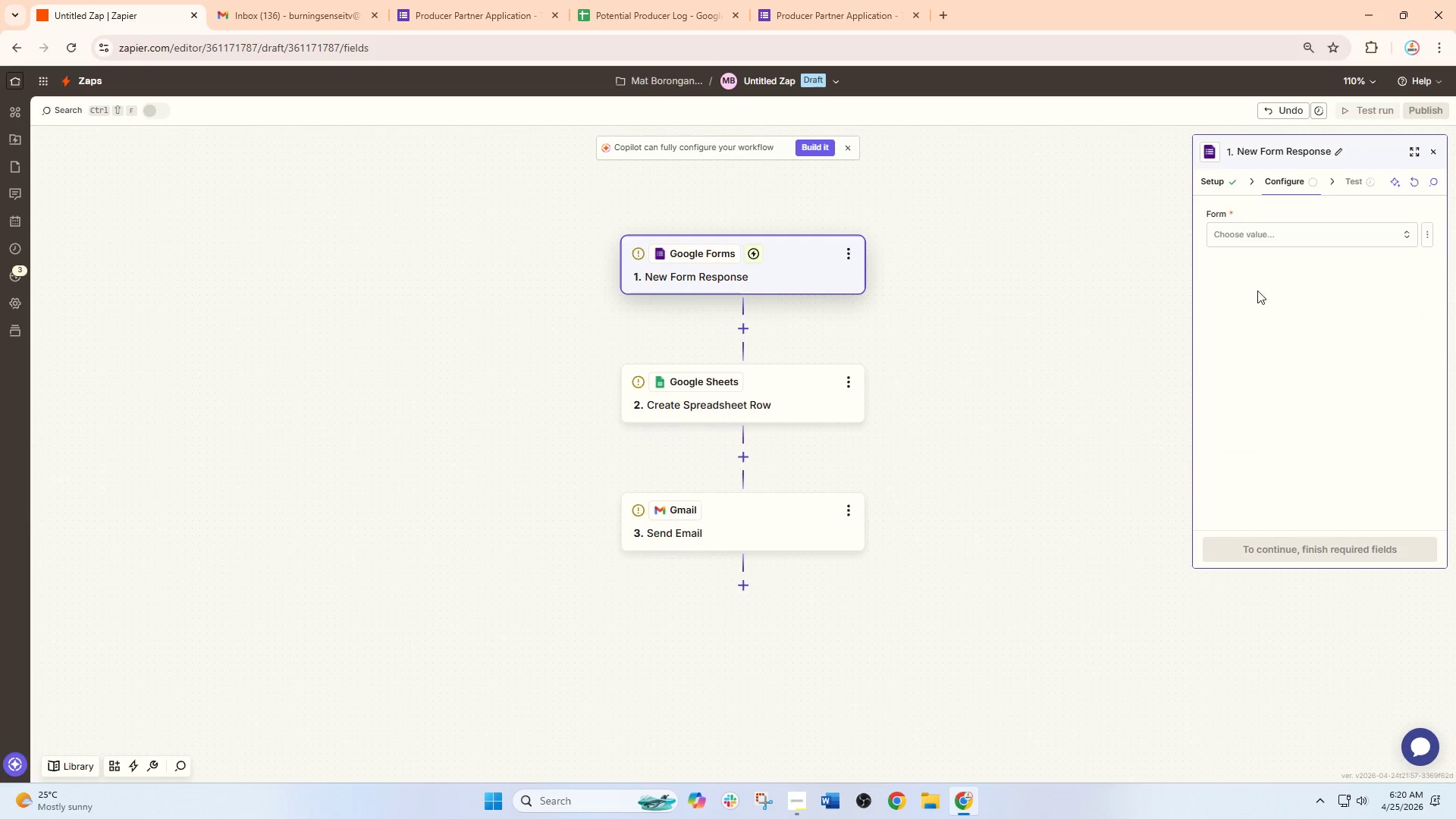 
left_click([1266, 237])
 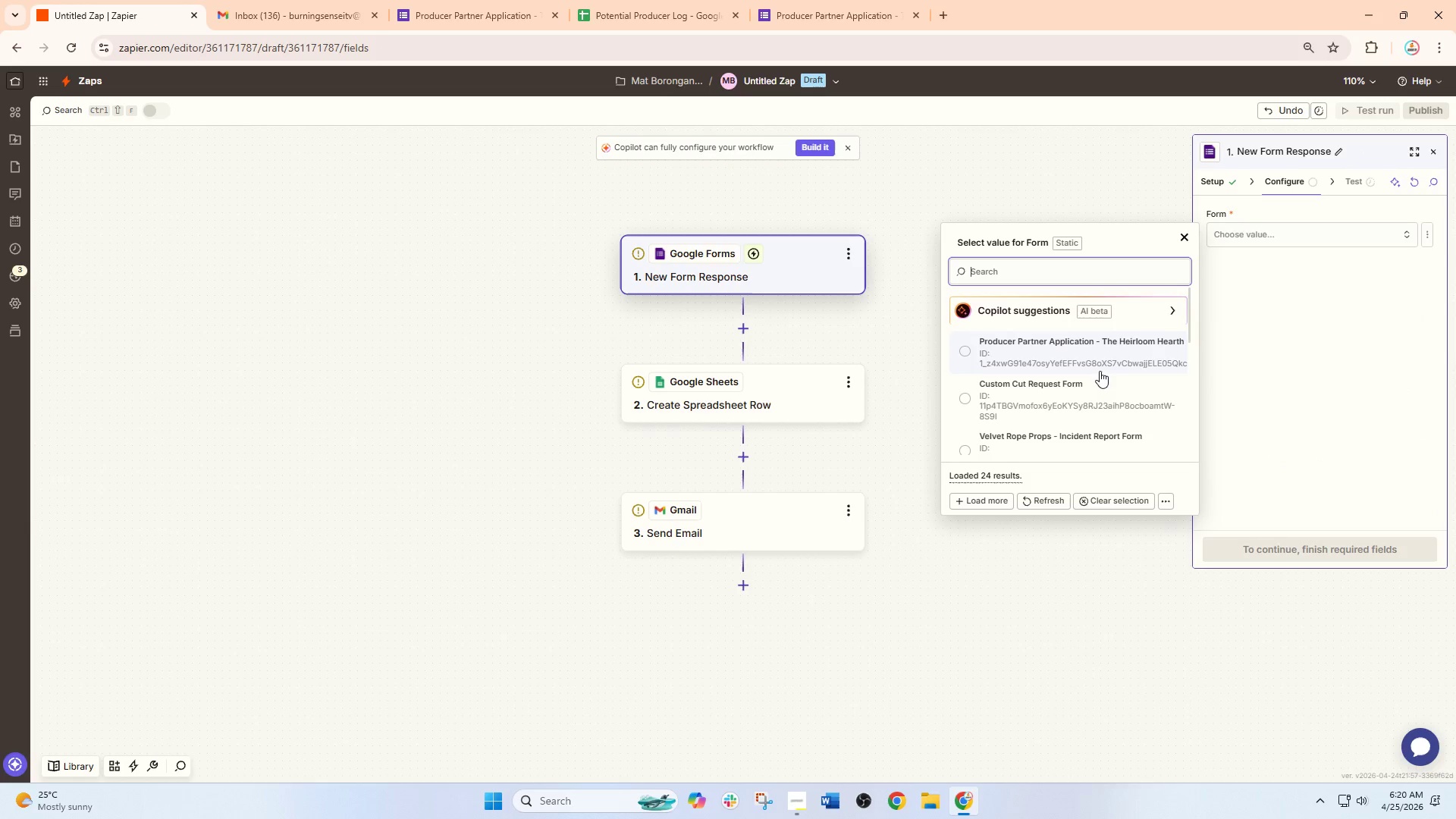 
left_click([1097, 370])
 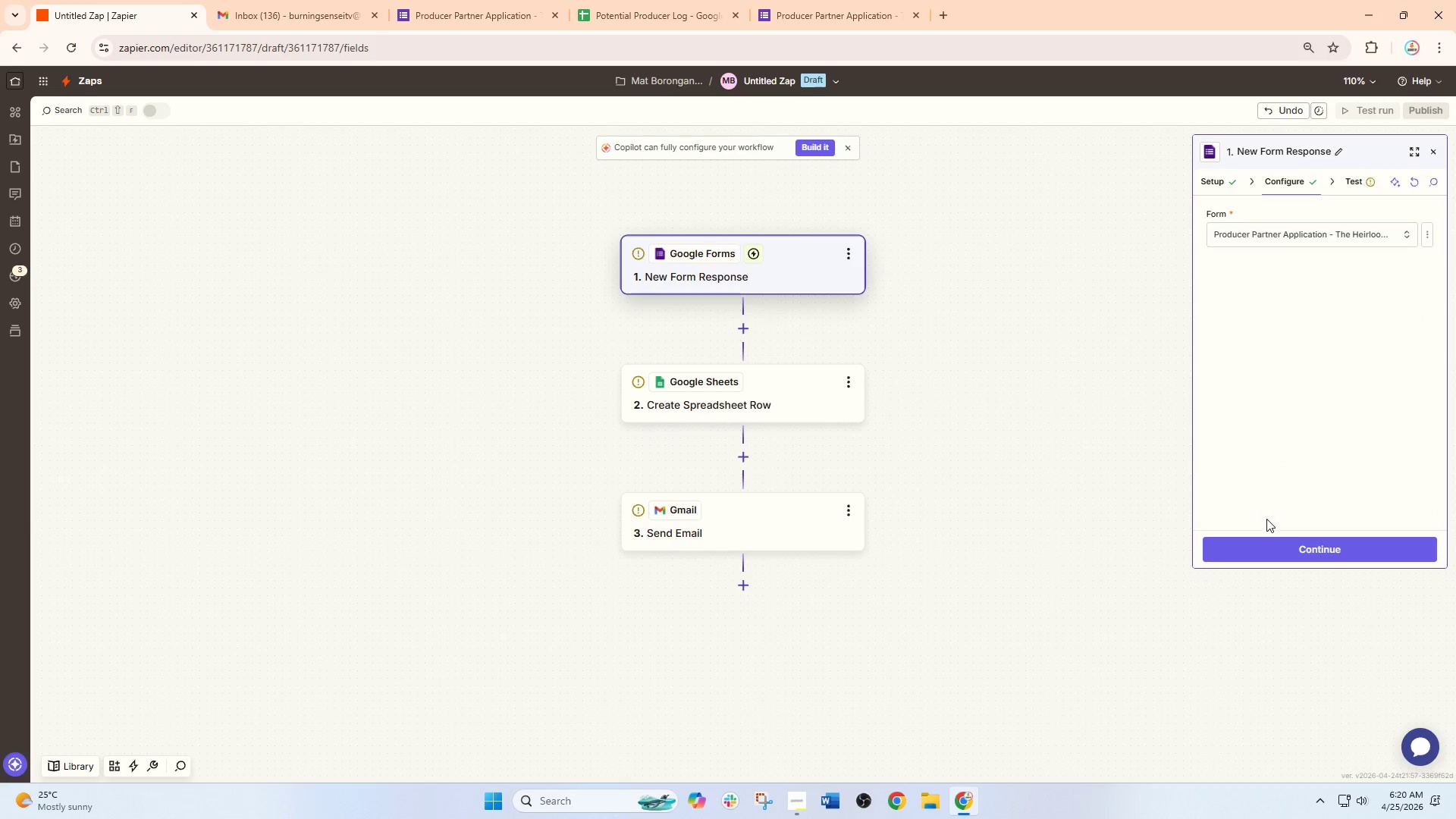 
left_click([1281, 541])
 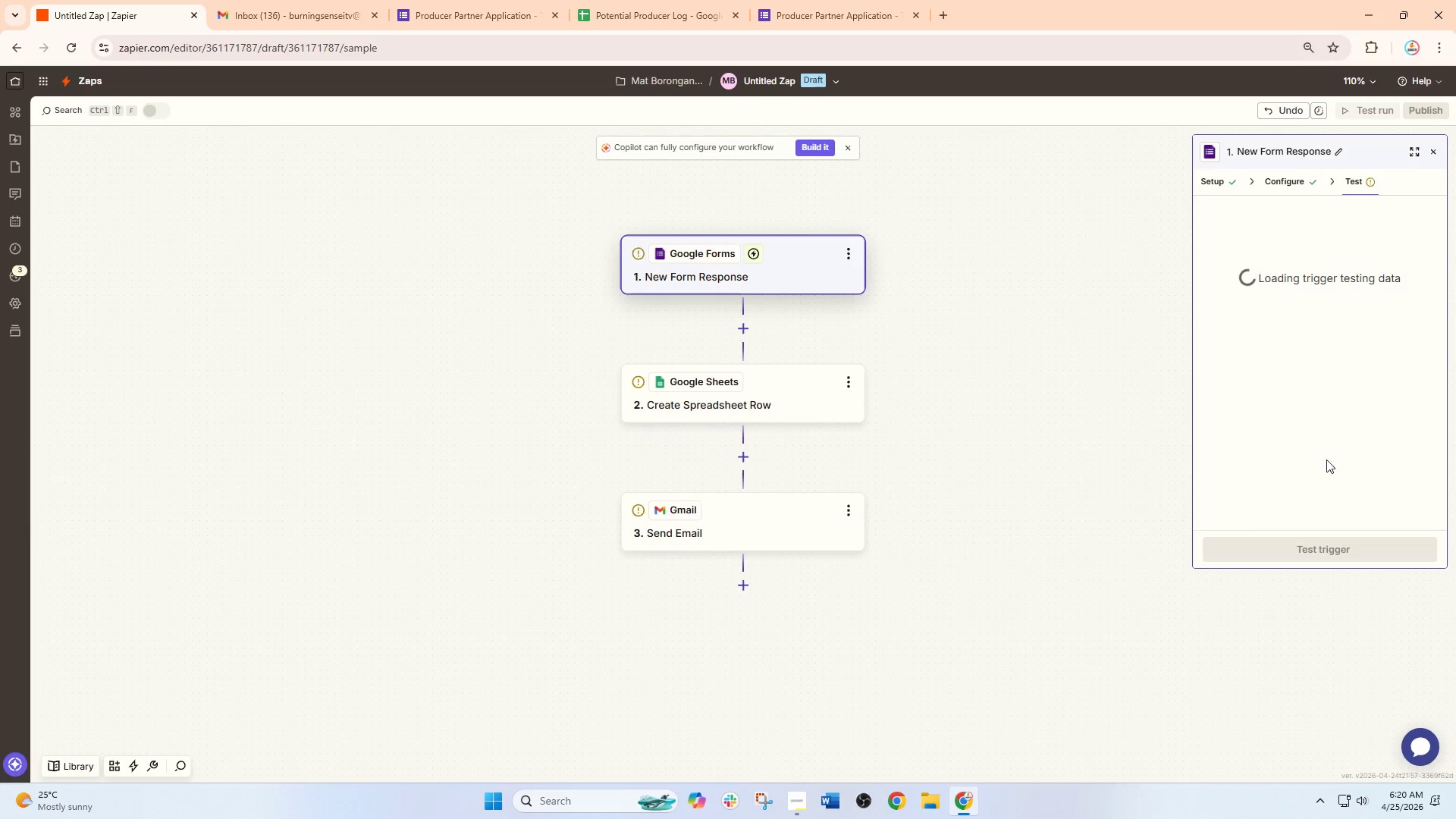 
left_click([1323, 547])
 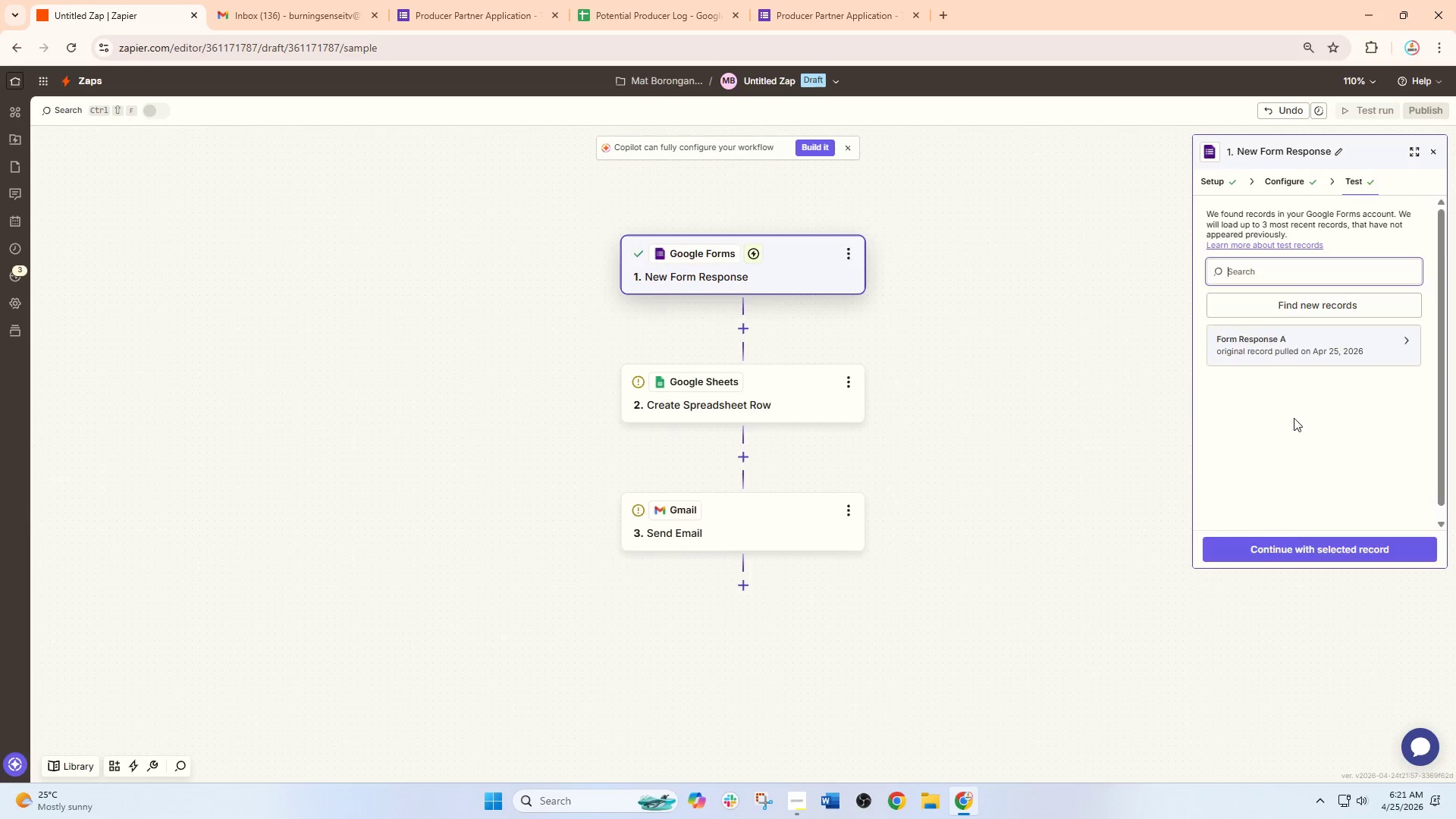 
mouse_move([1284, 348])
 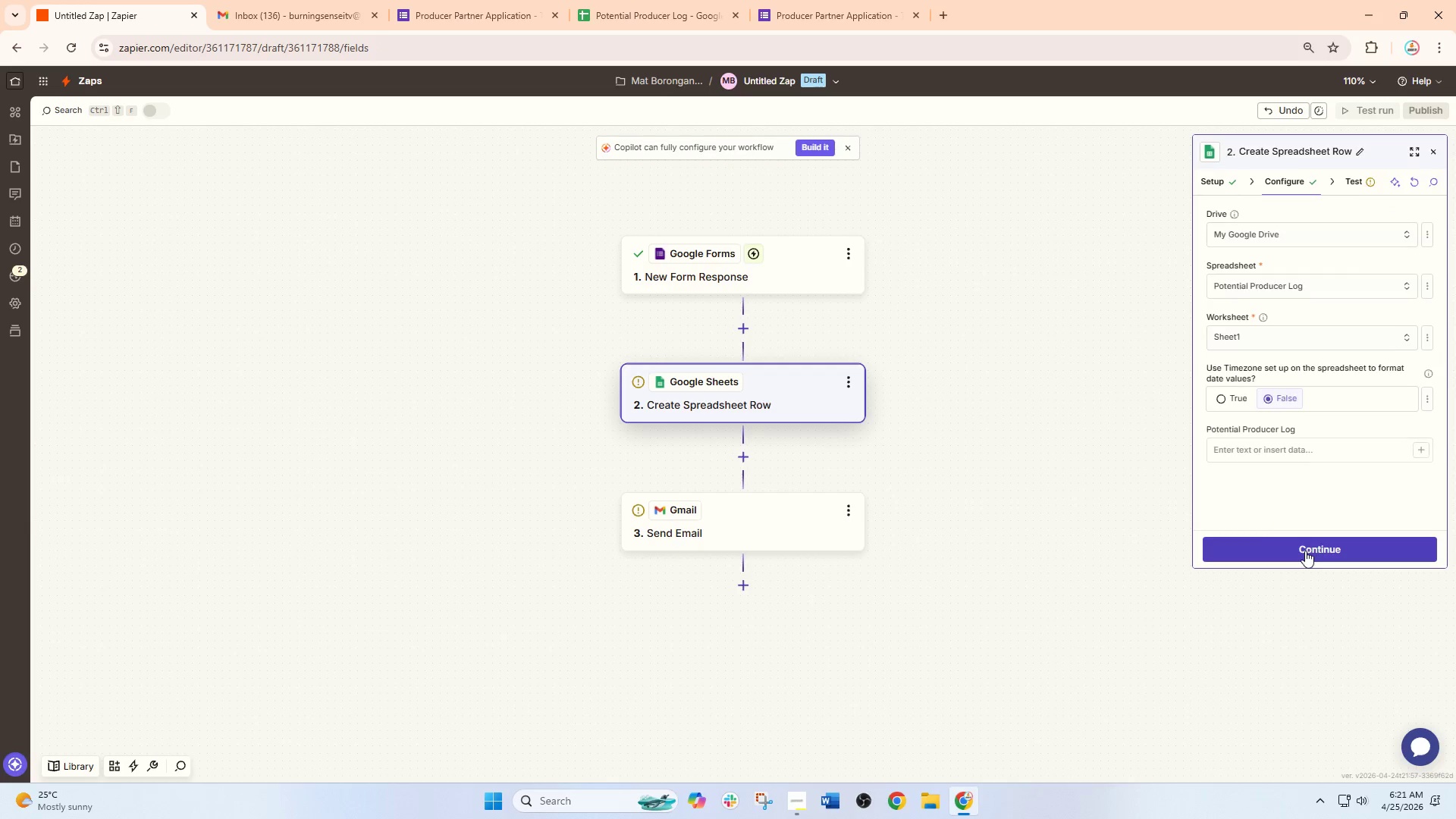 
left_click([807, 280])
 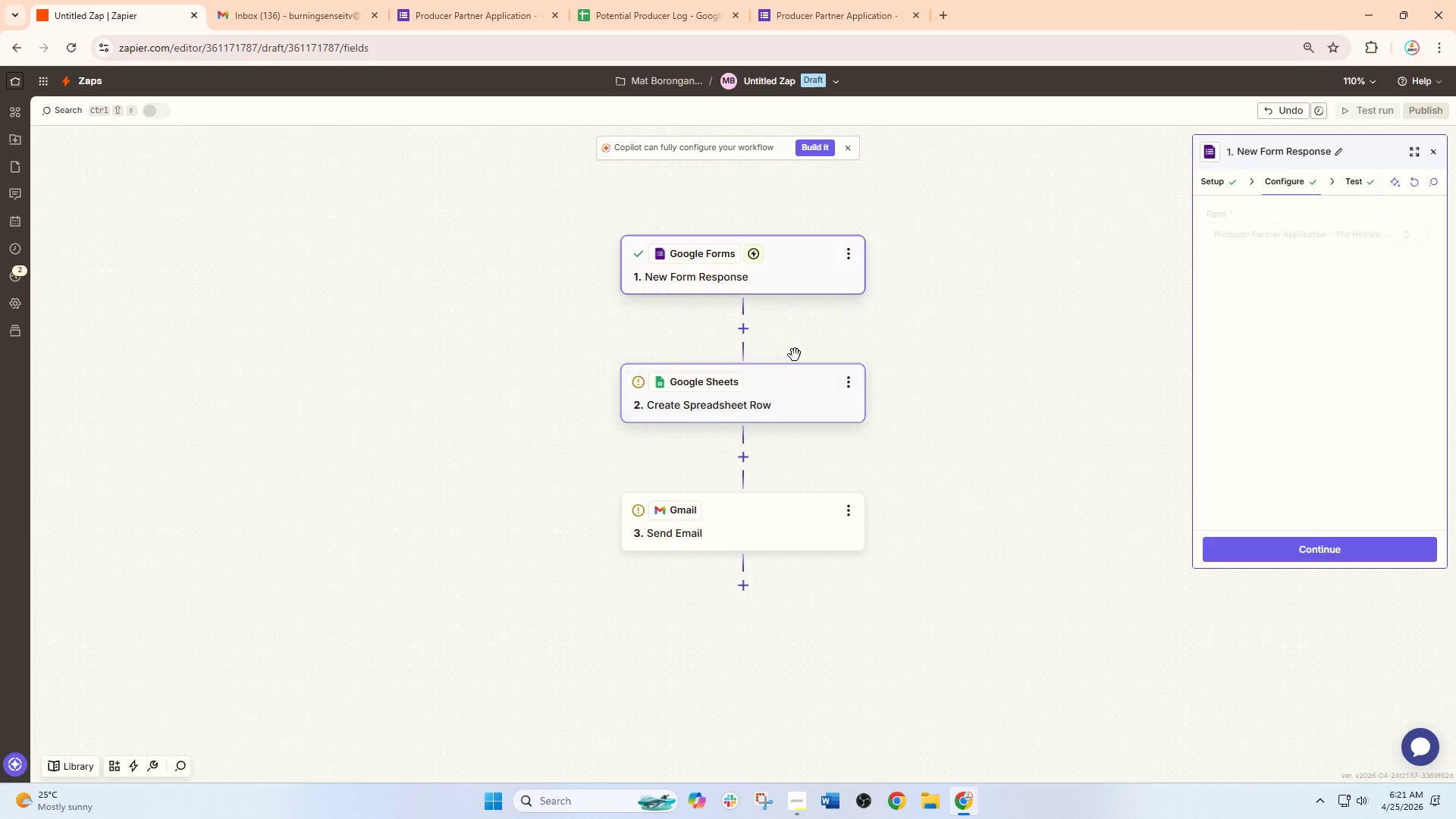 
left_click([788, 394])
 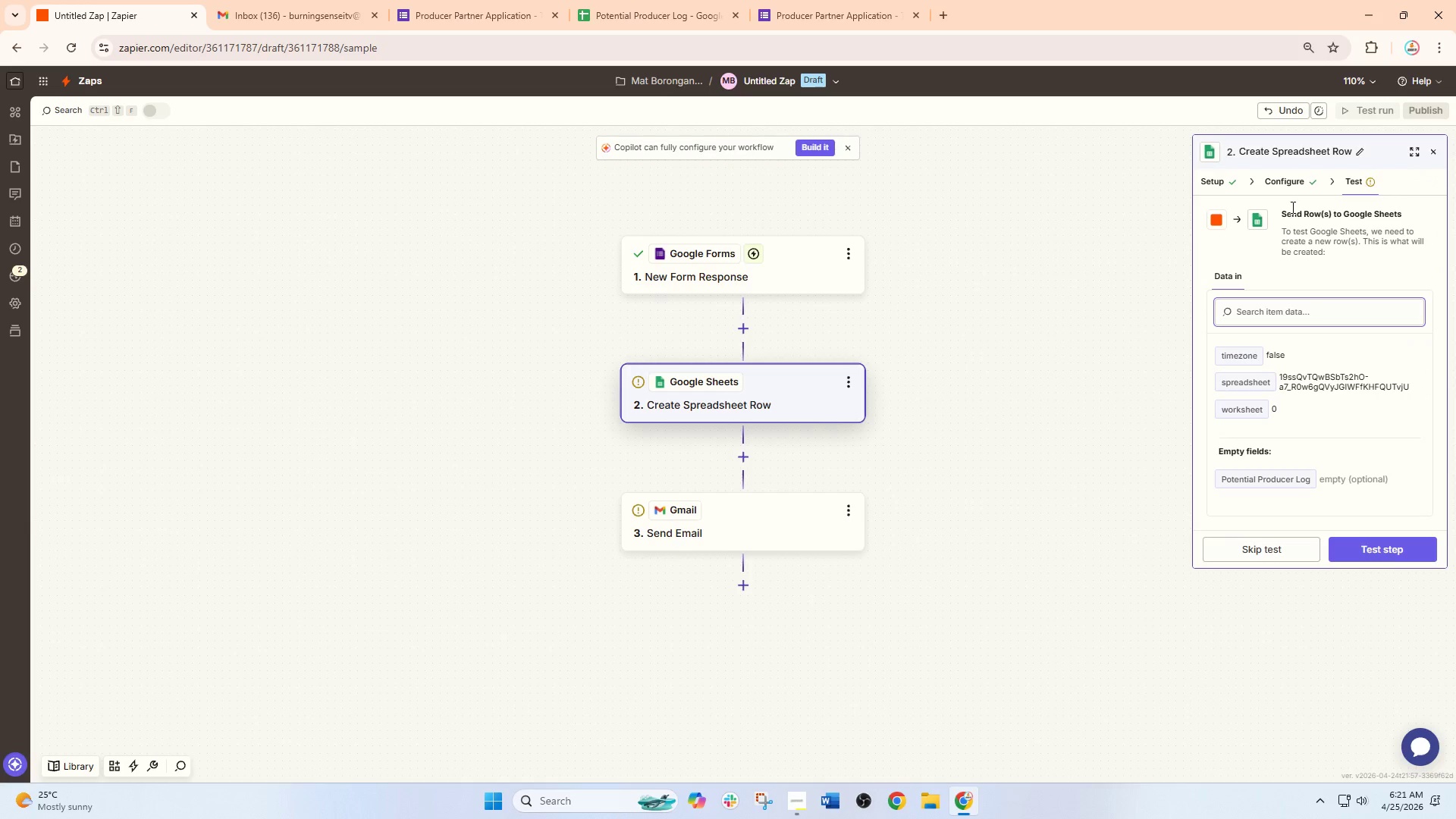 
left_click([1280, 172])
 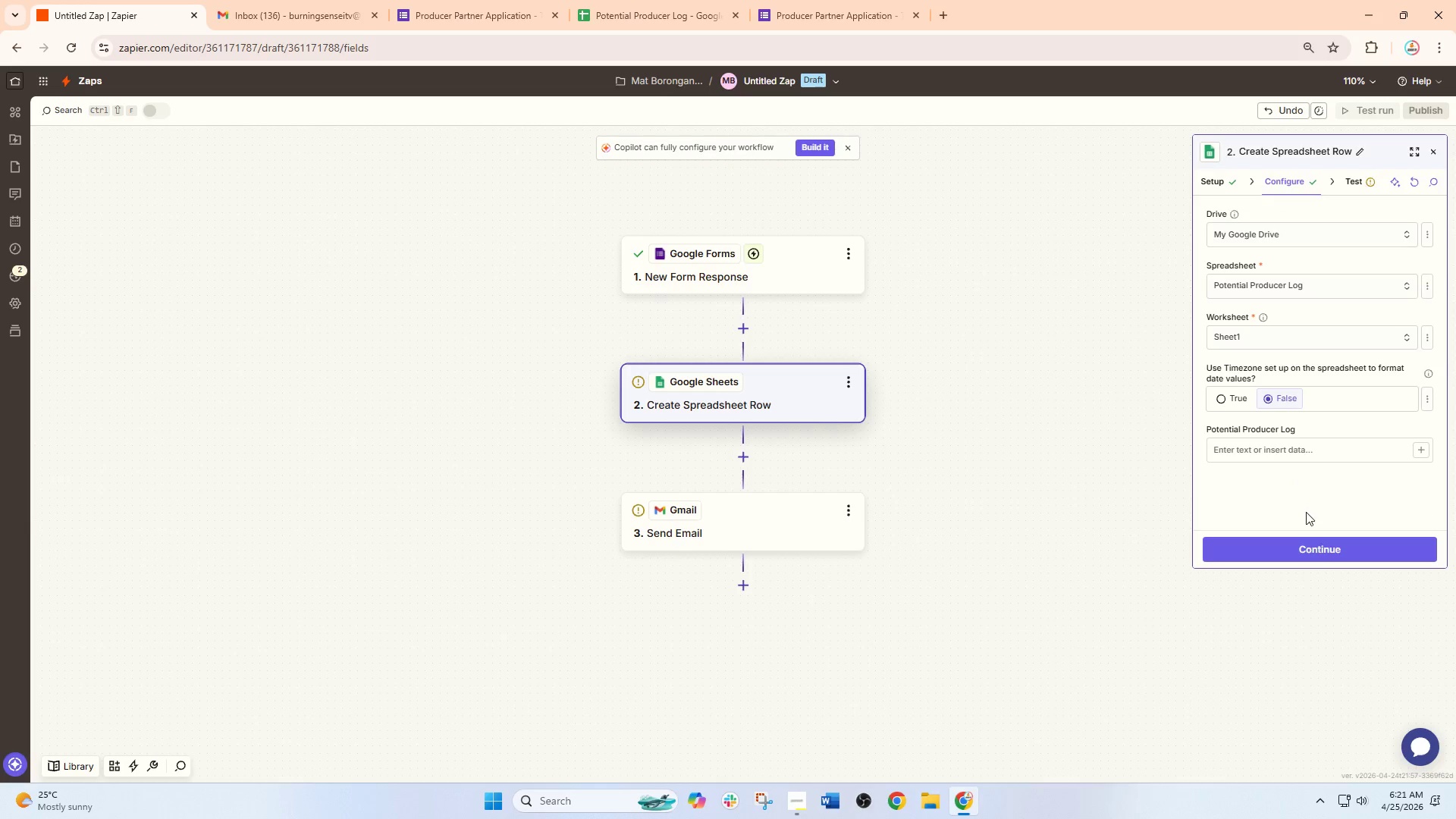 
left_click([1312, 544])
 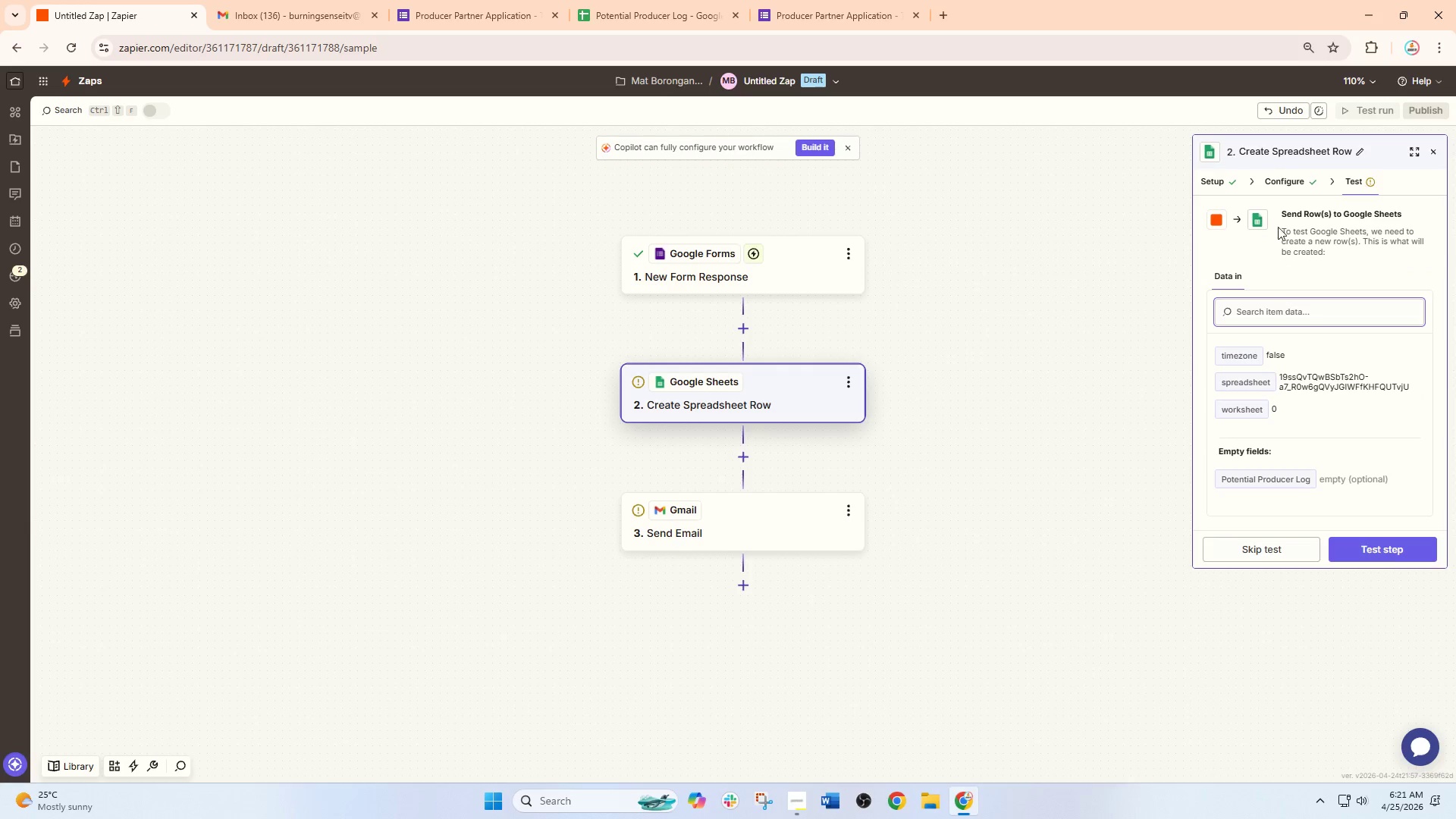 
left_click([1289, 174])
 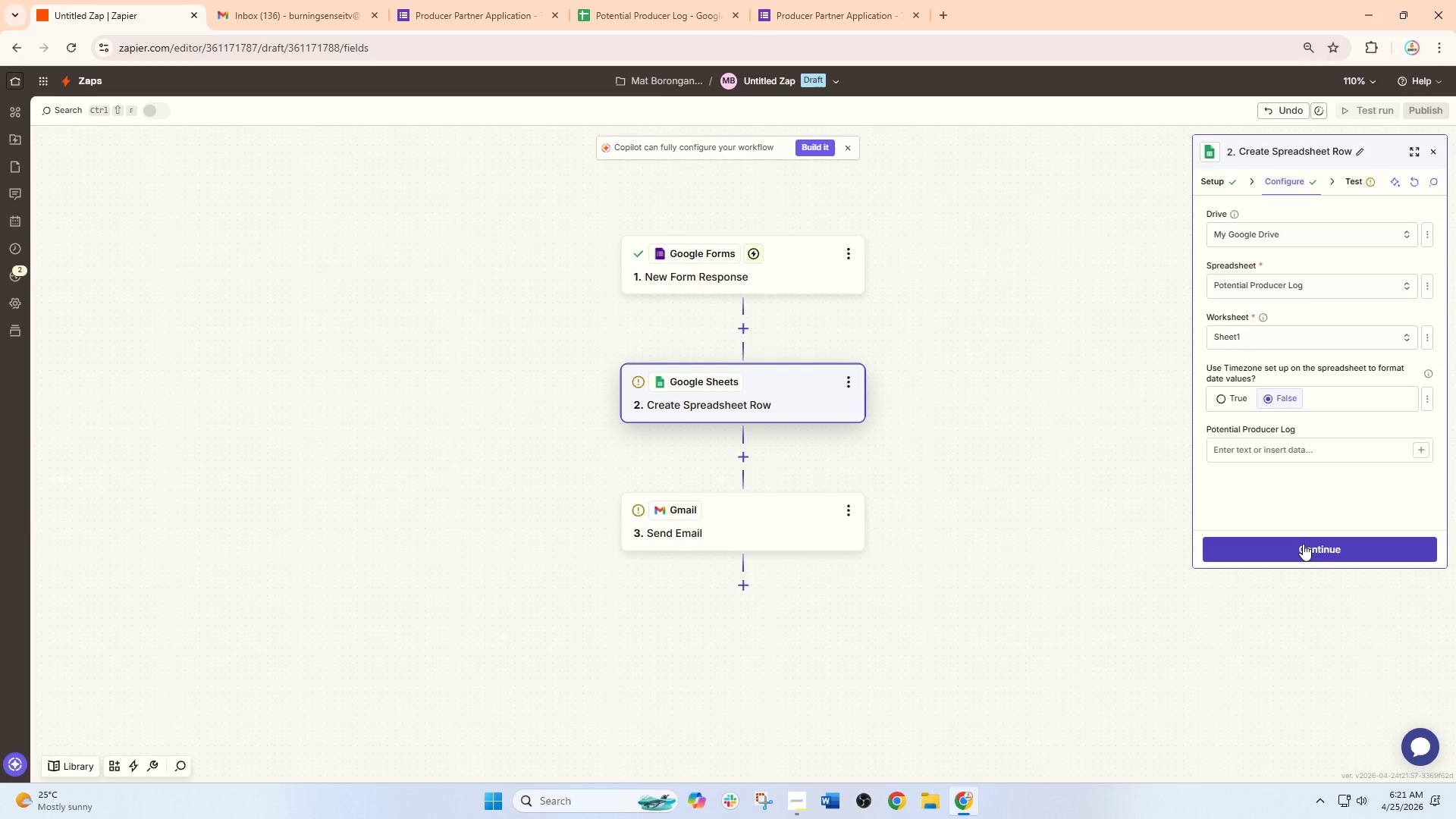 
left_click([1303, 544])
 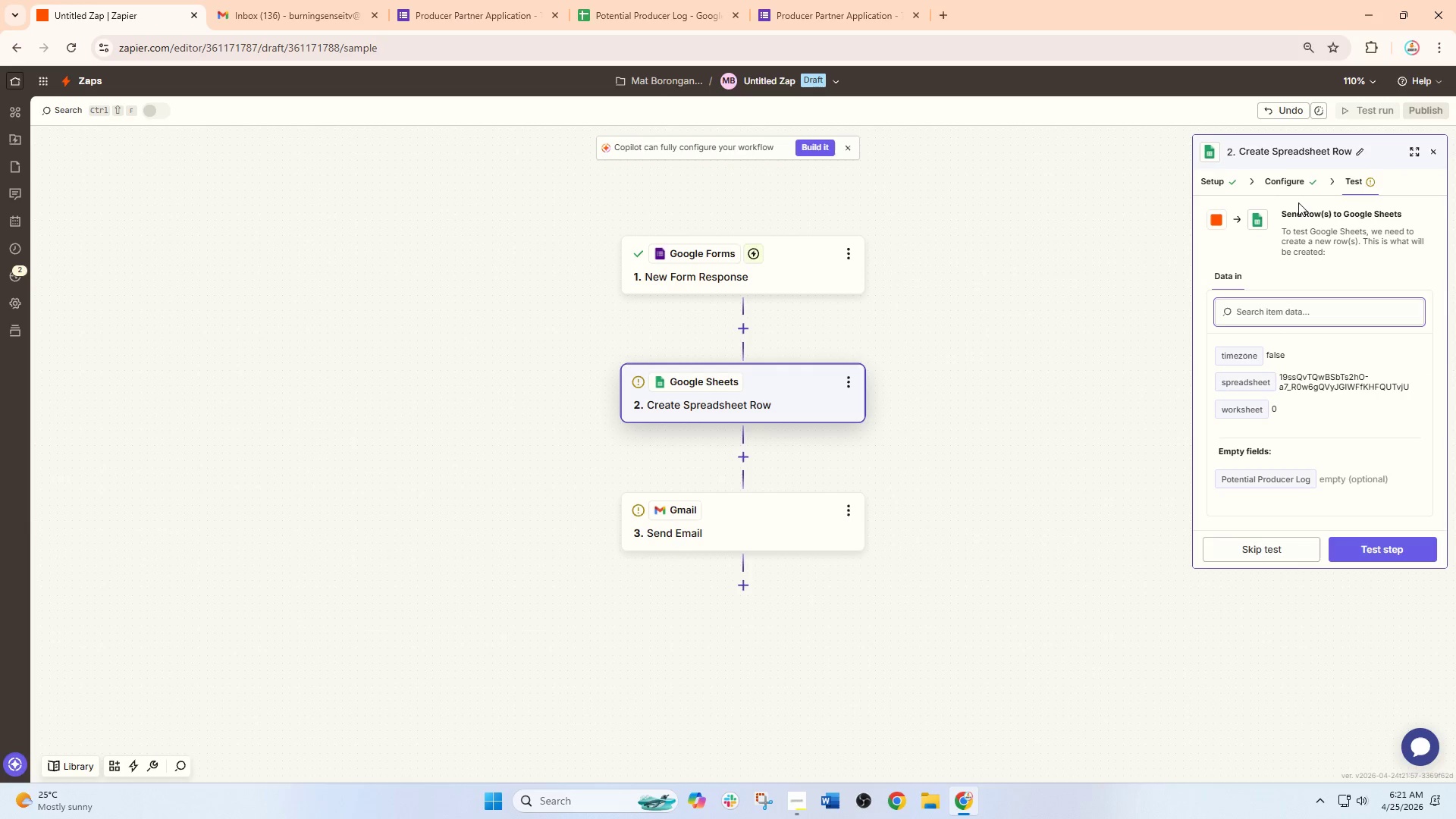 
left_click([1298, 179])
 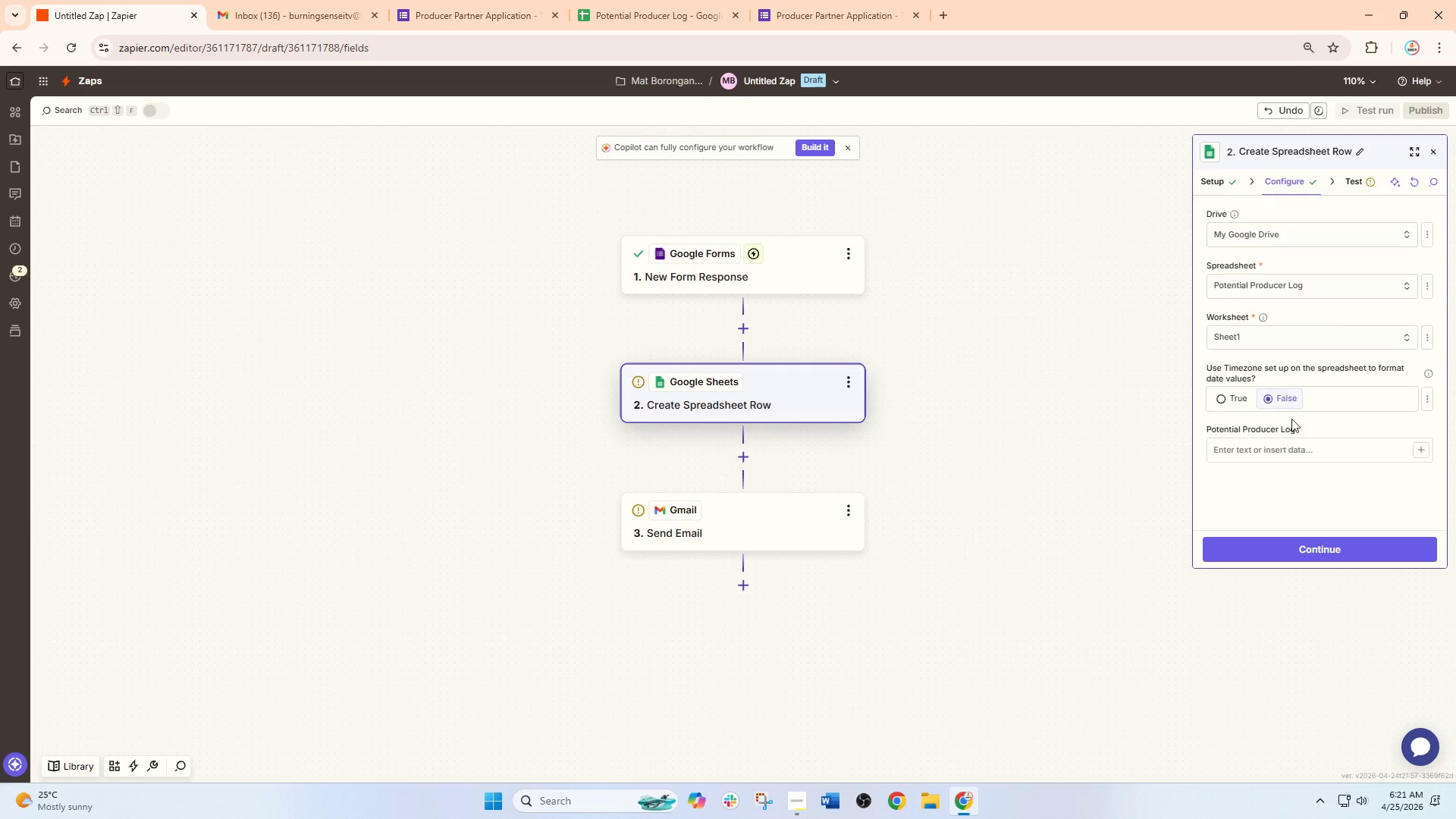 
scroll: coordinate [1291, 437], scroll_direction: down, amount: 4.0
 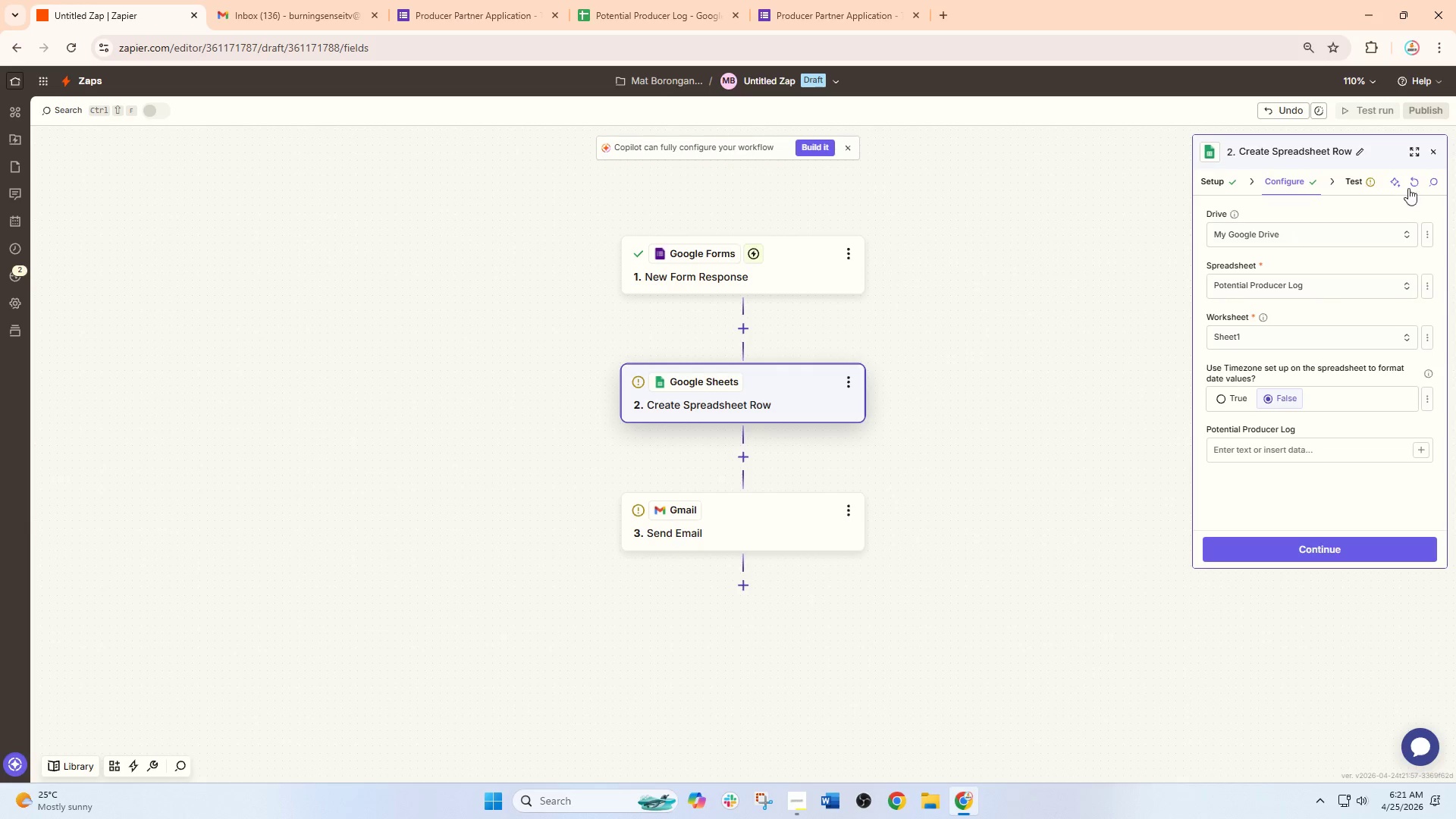 
left_click([1436, 177])
 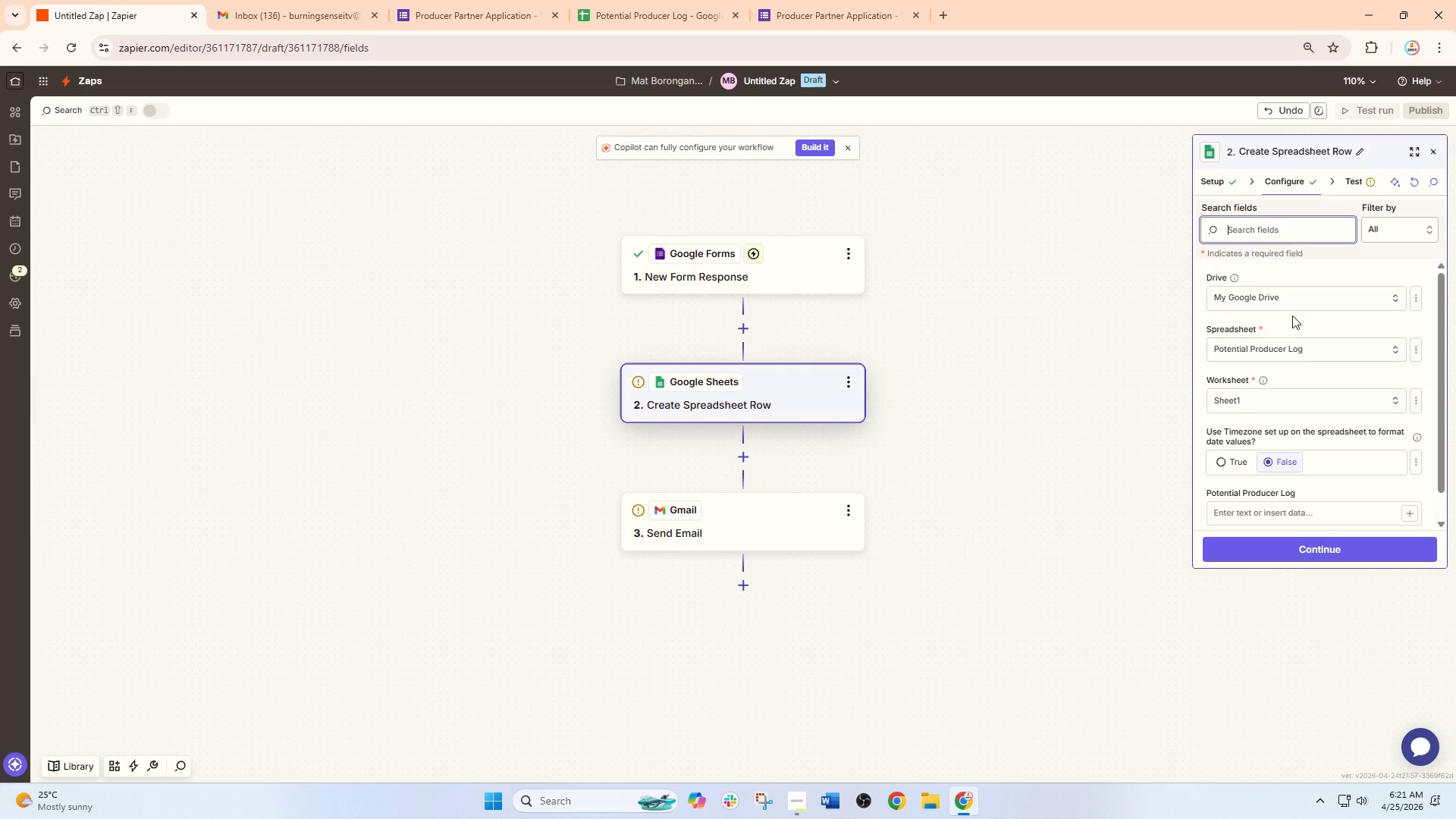 
left_click([1294, 188])
 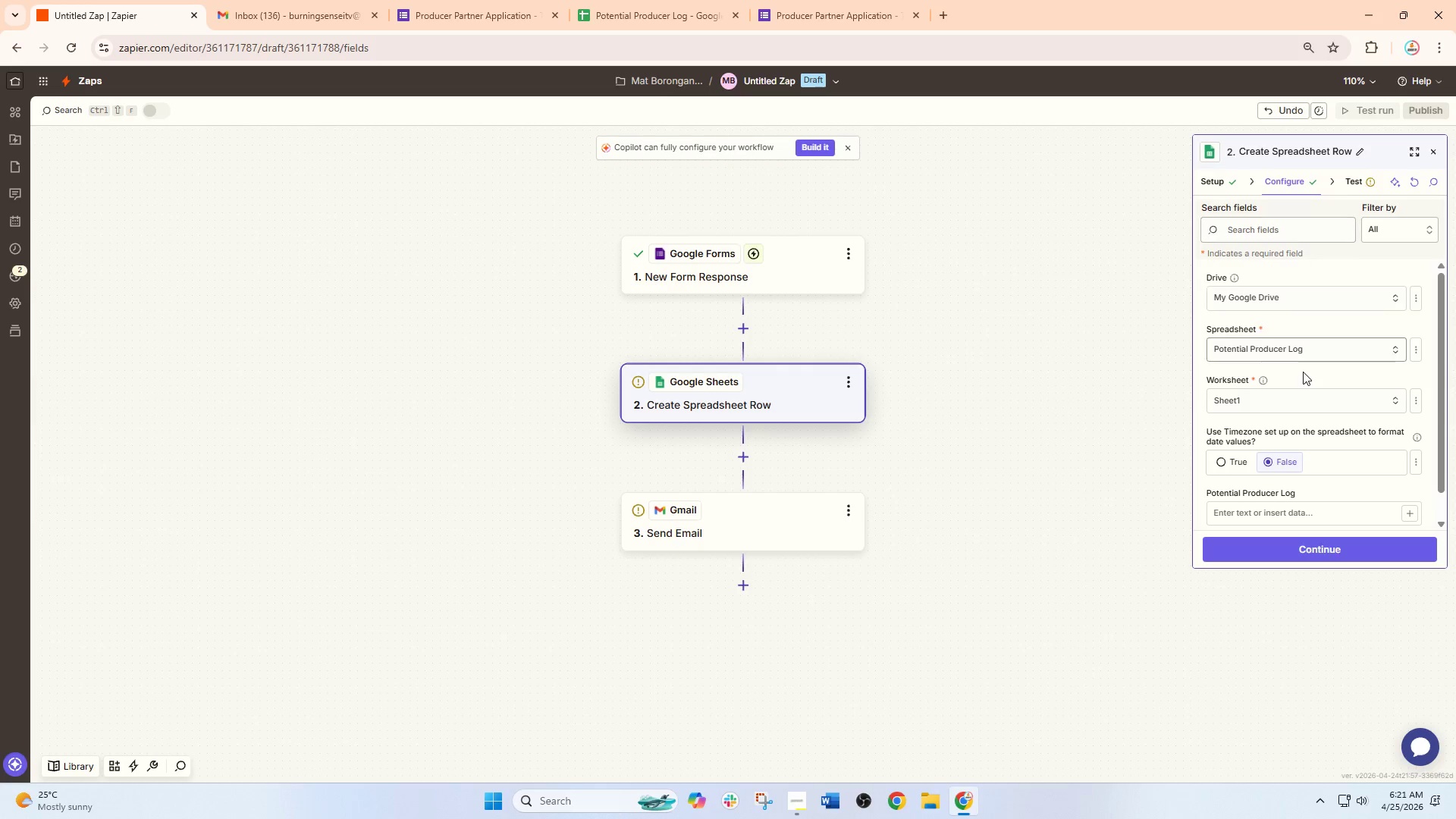 
scroll: coordinate [1302, 378], scroll_direction: down, amount: 7.0
 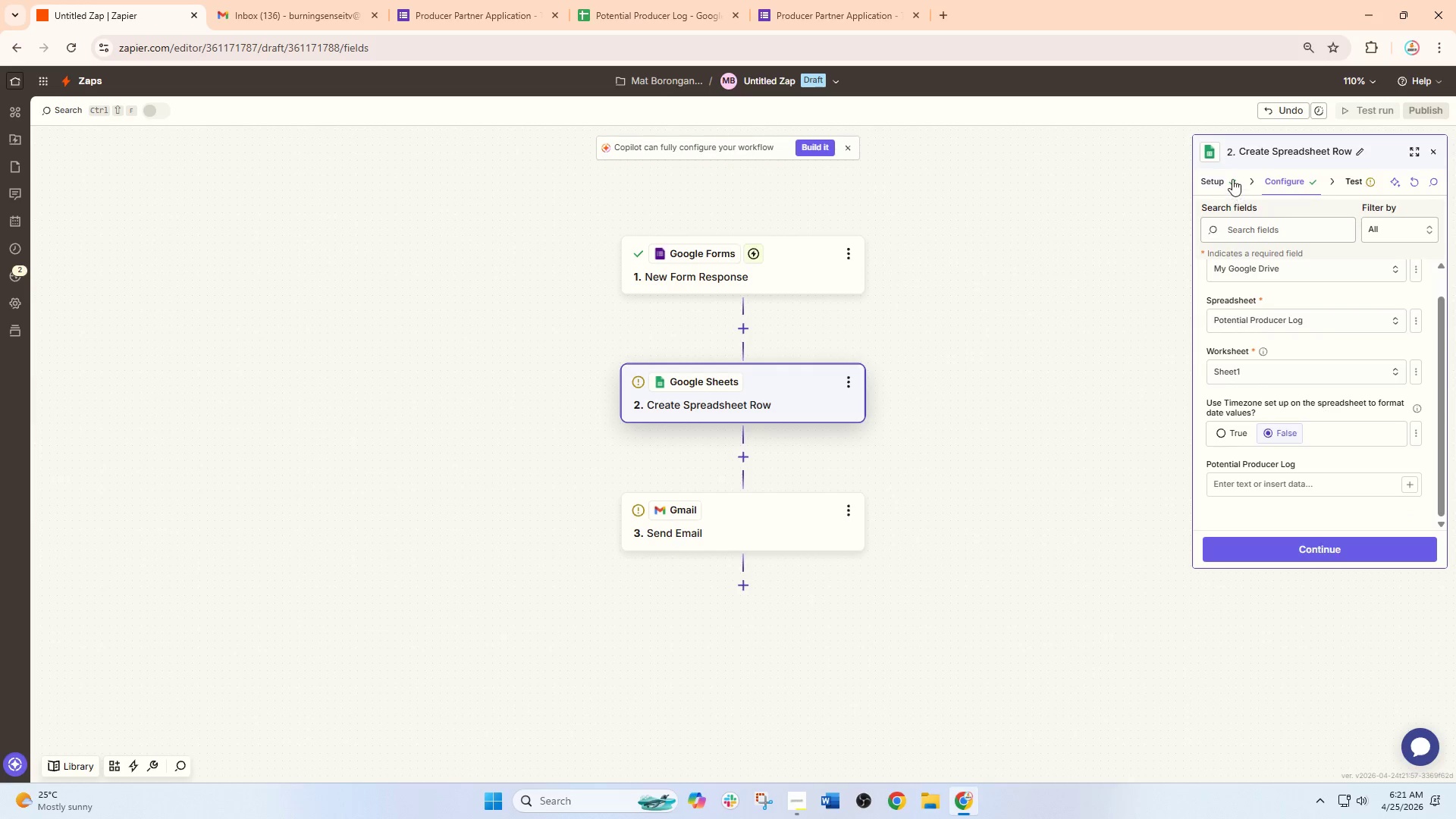 
left_click([1230, 177])
 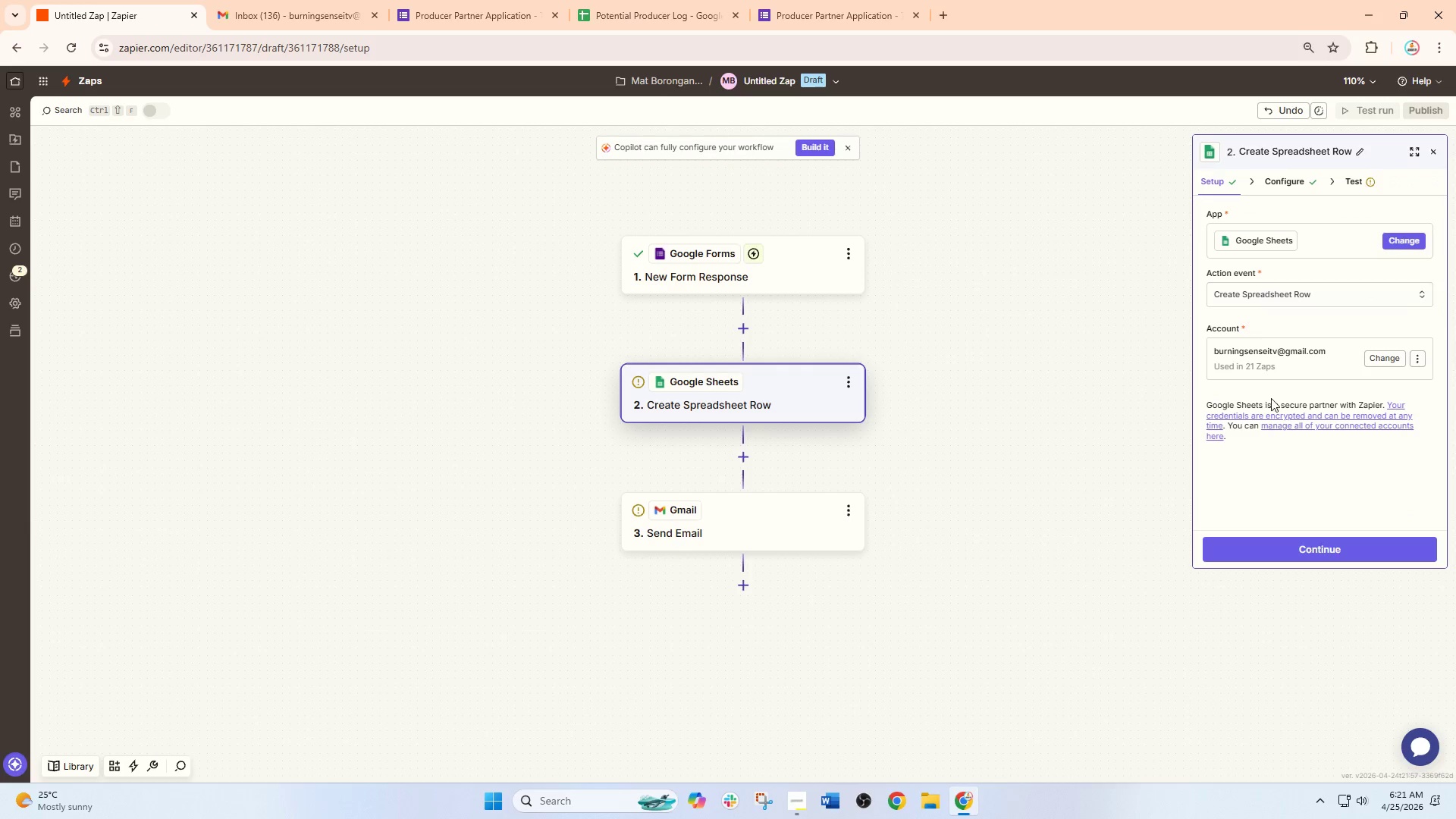 
left_click([1285, 540])
 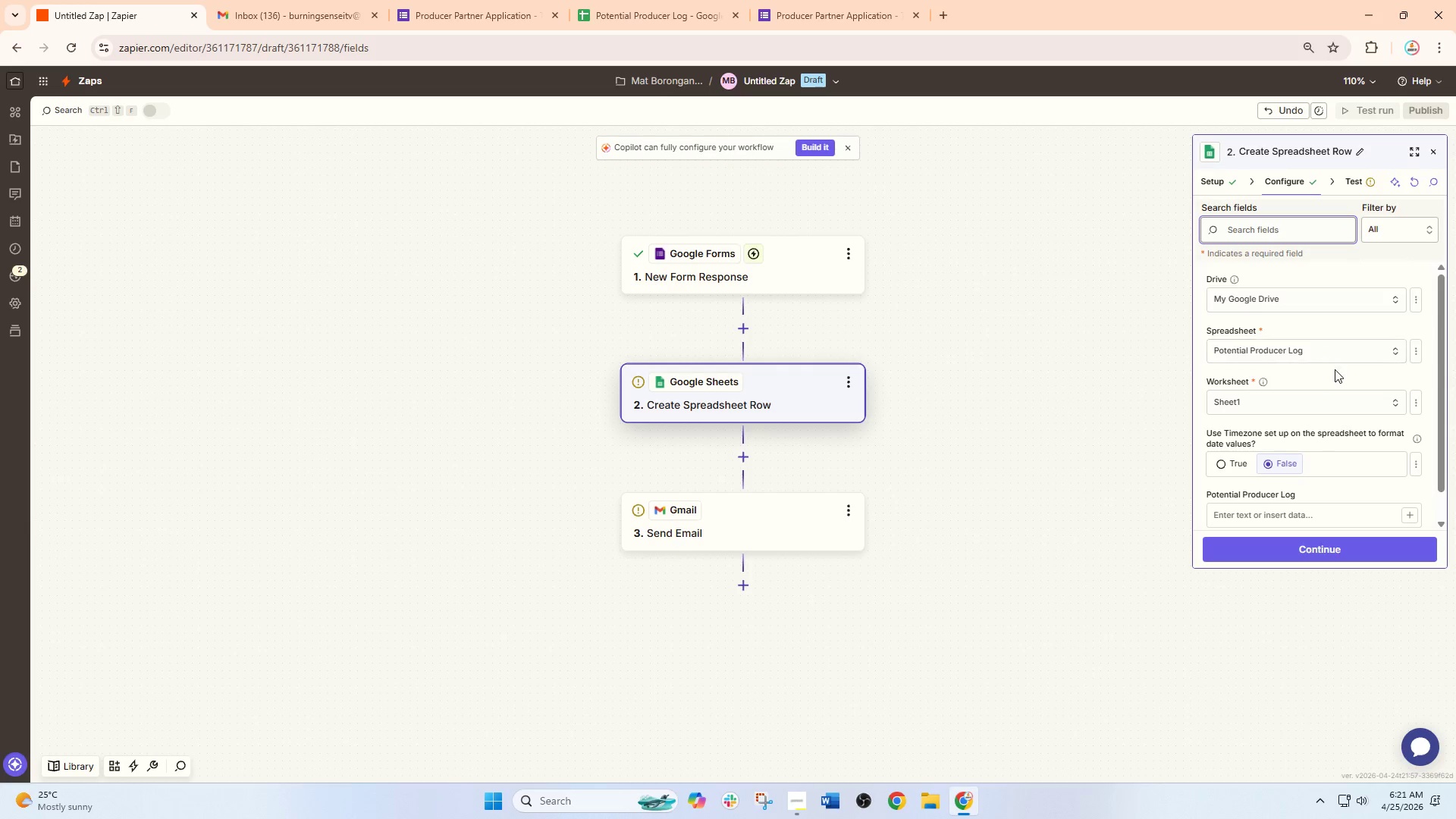 
scroll: coordinate [1334, 396], scroll_direction: down, amount: 5.0
 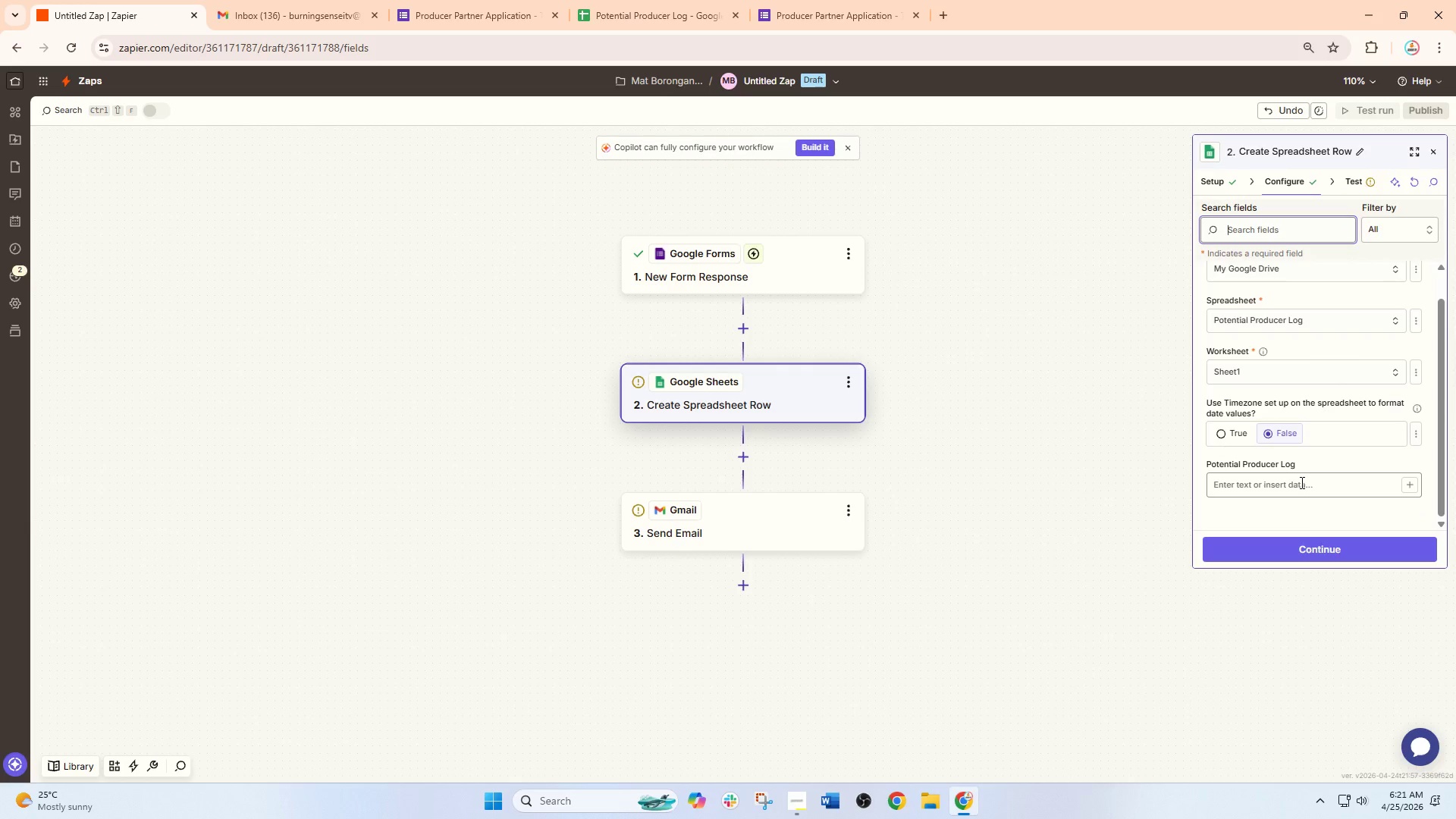 
scroll: coordinate [1301, 482], scroll_direction: none, amount: 0.0
 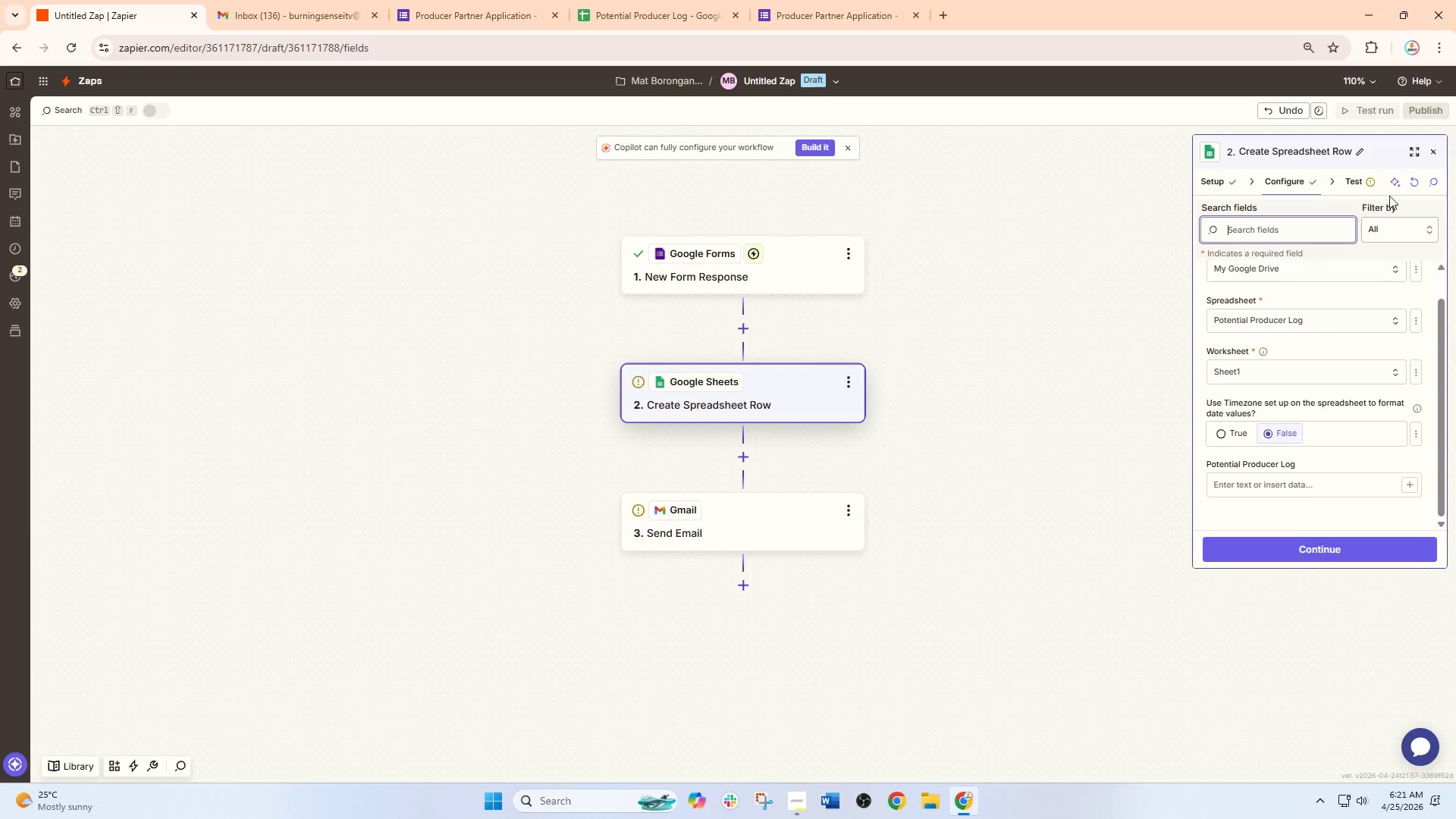 
left_click([1428, 184])
 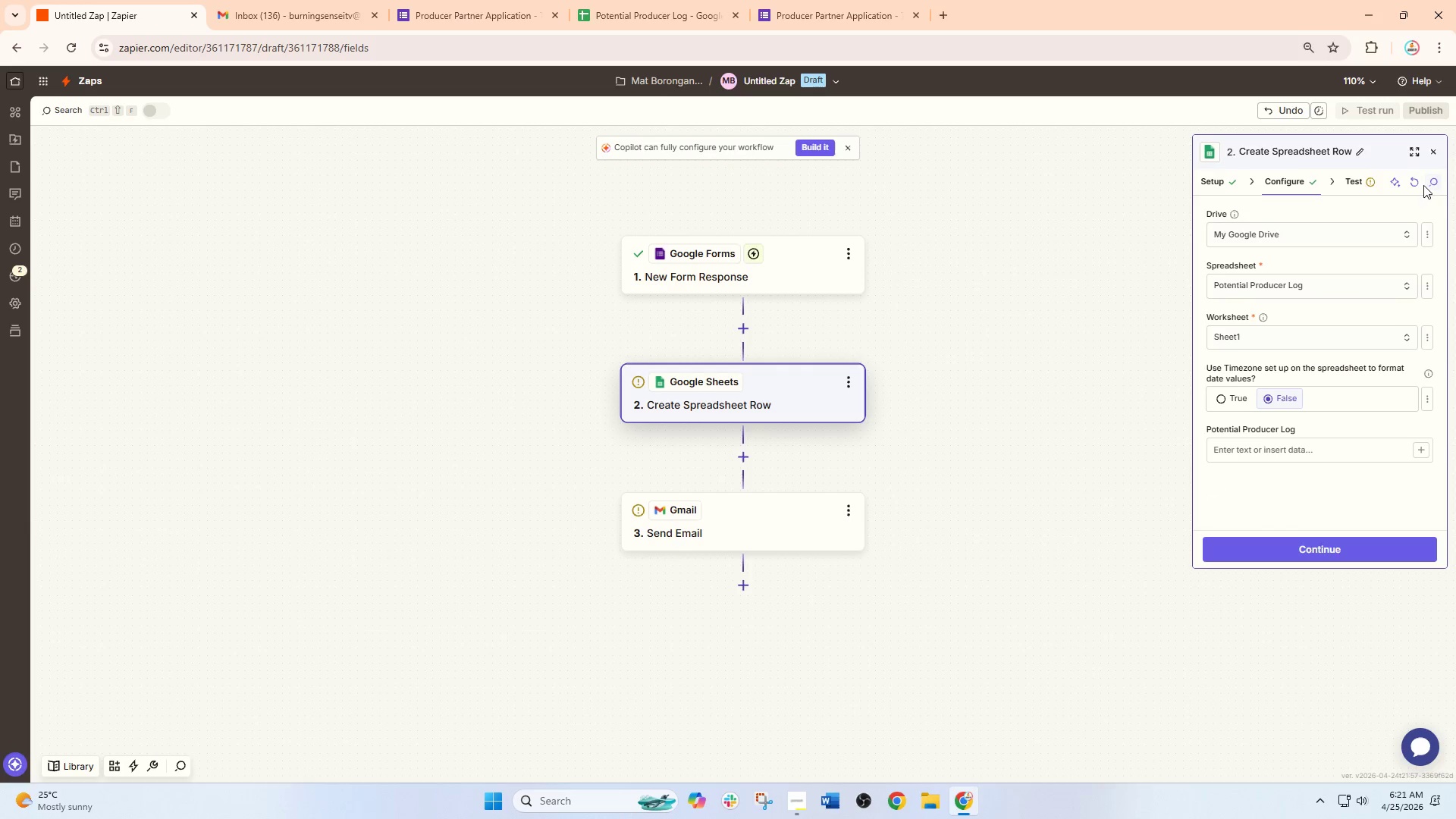 
left_click([1418, 184])
 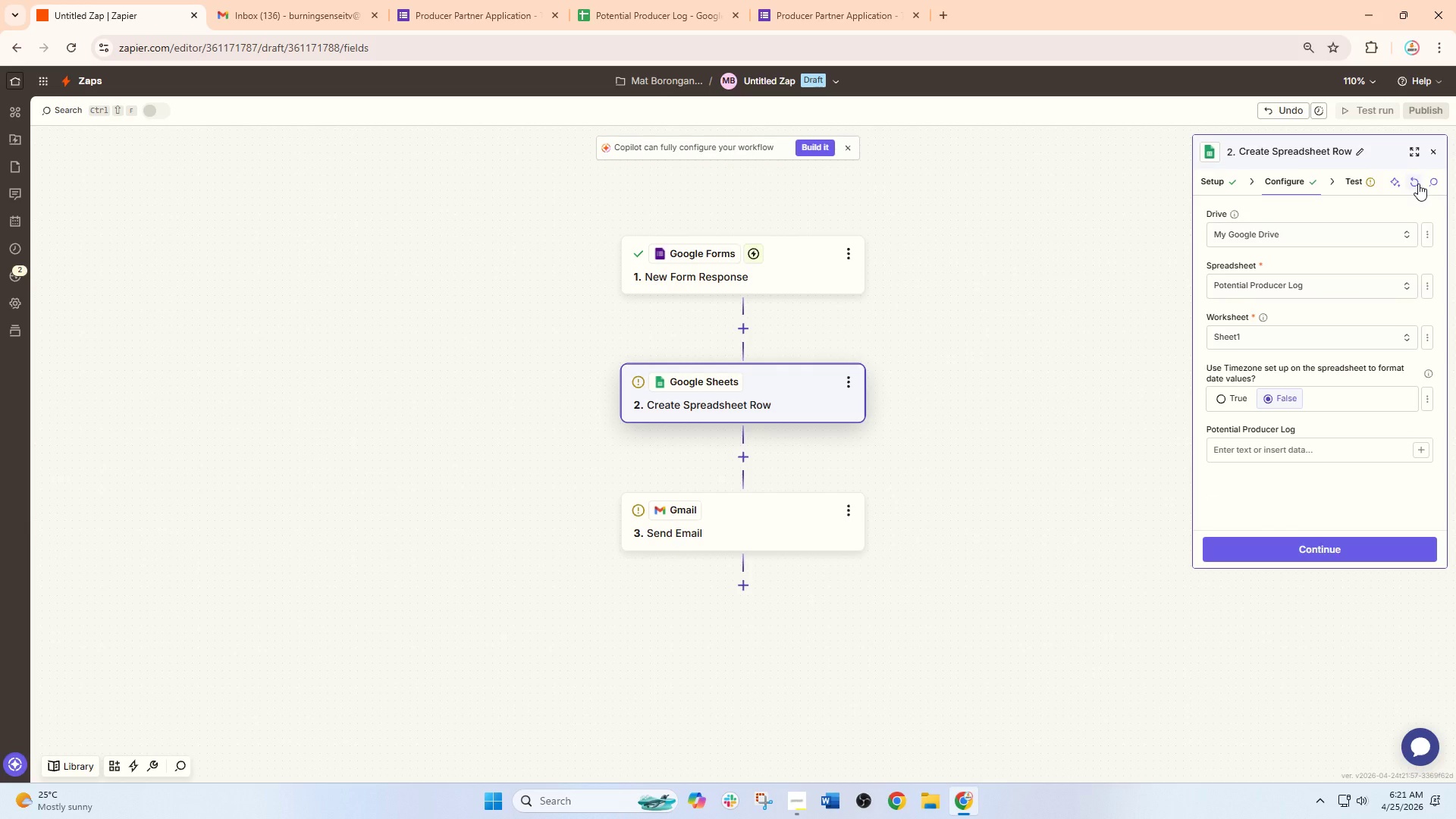 
left_click([1418, 184])
 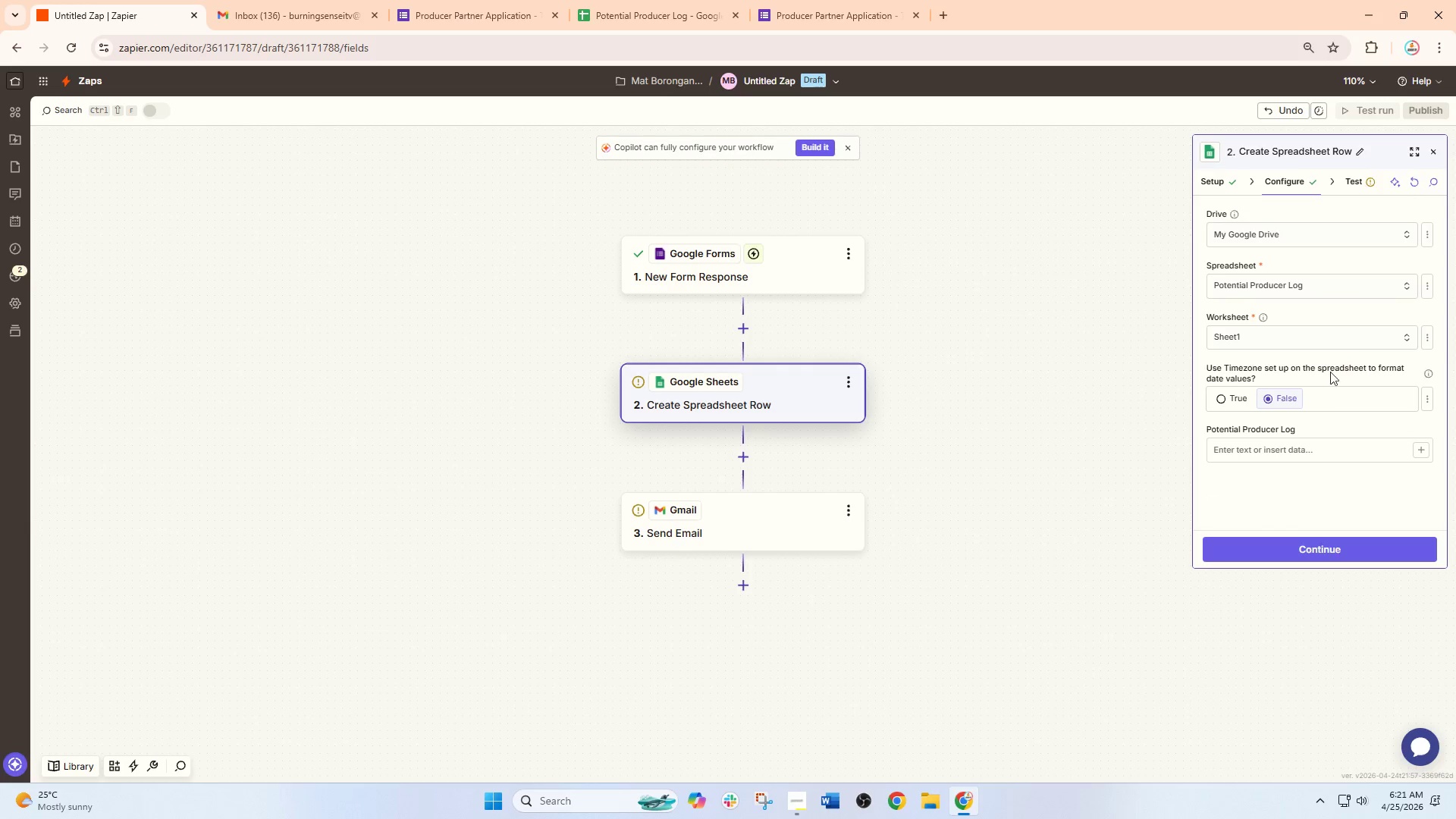 
scroll: coordinate [593, 359], scroll_direction: down, amount: 10.0
 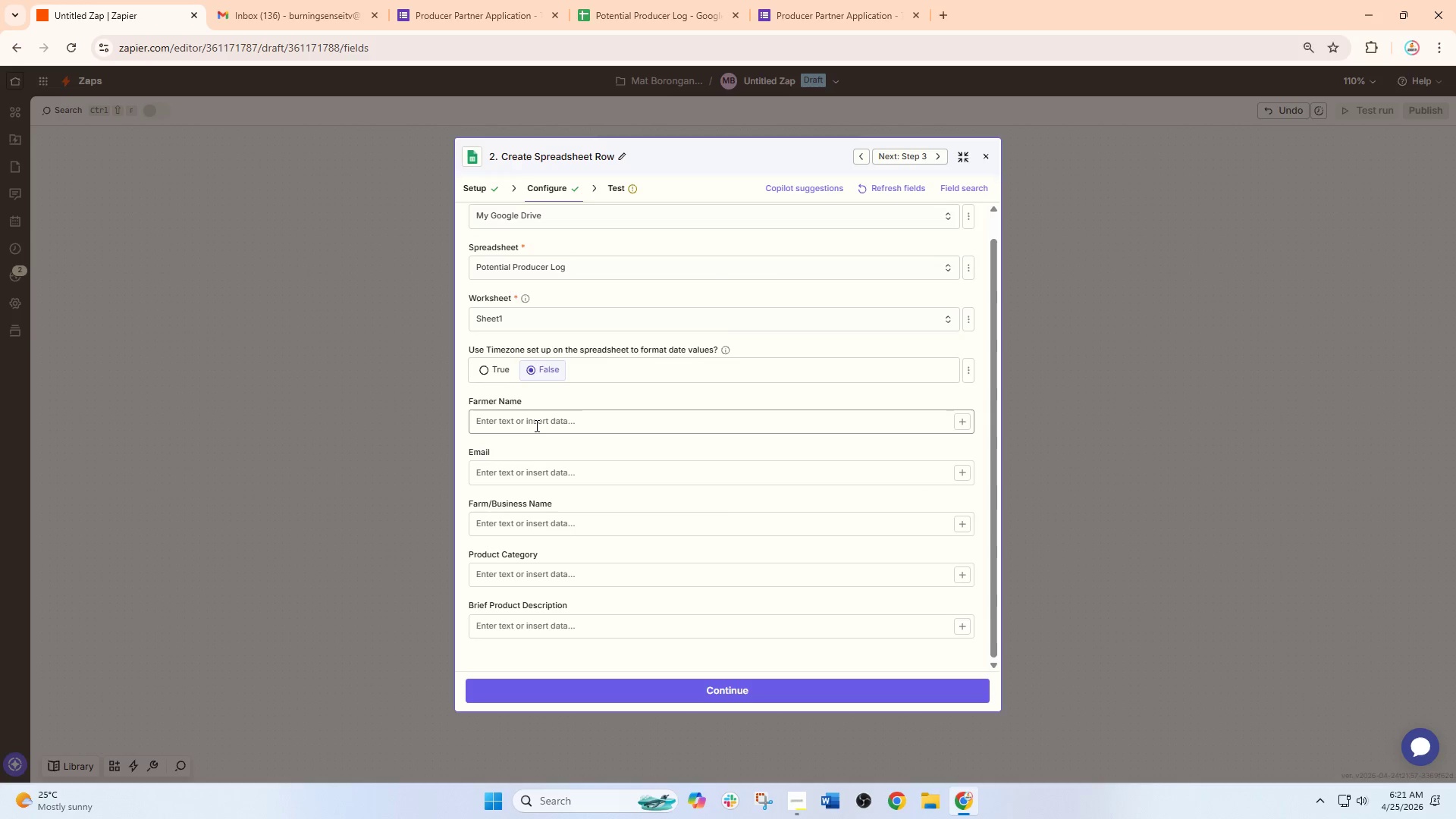 
left_click([535, 425])
 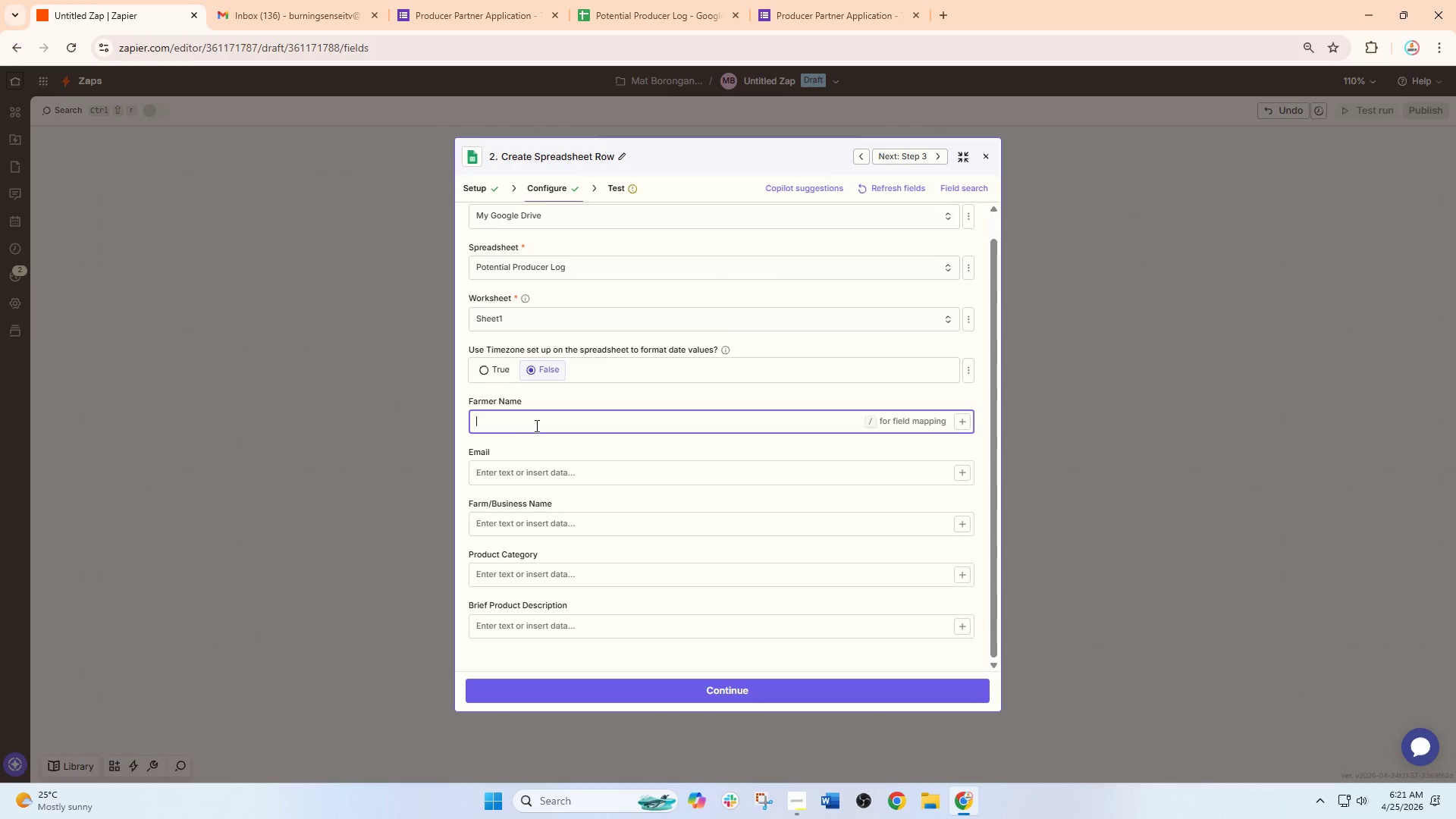 
key(Slash)
 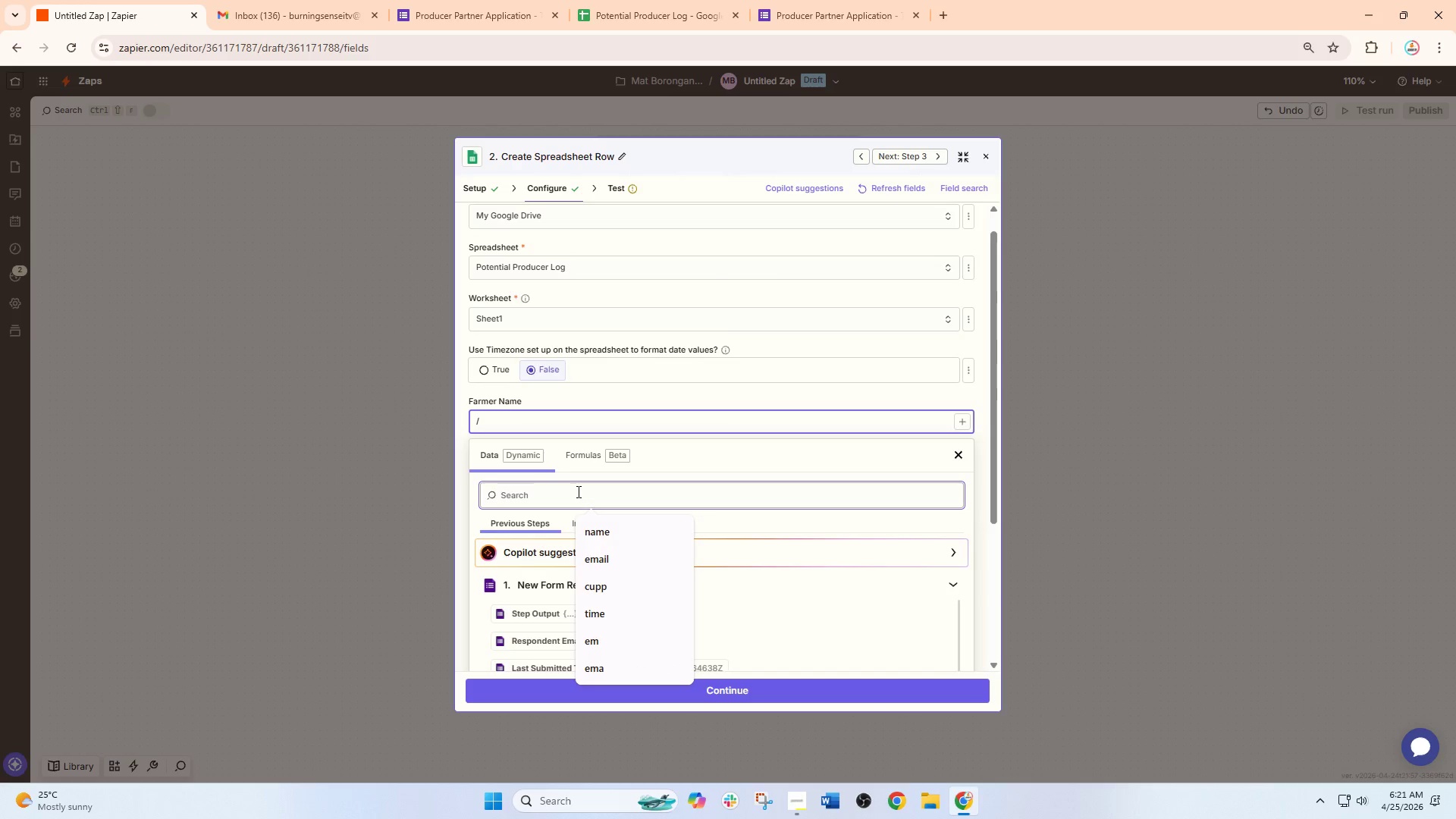 
type(name)
 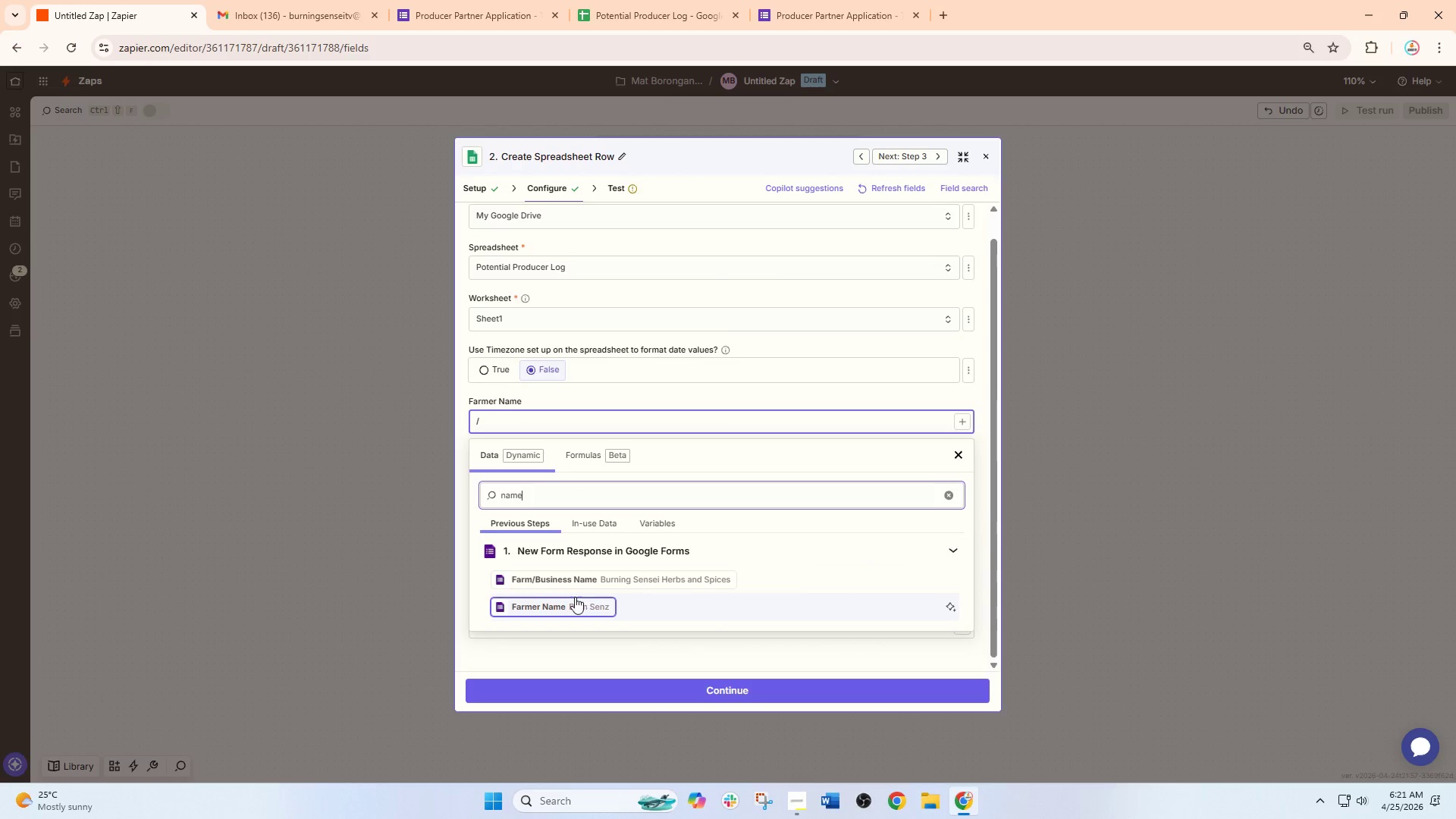 
left_click([573, 599])
 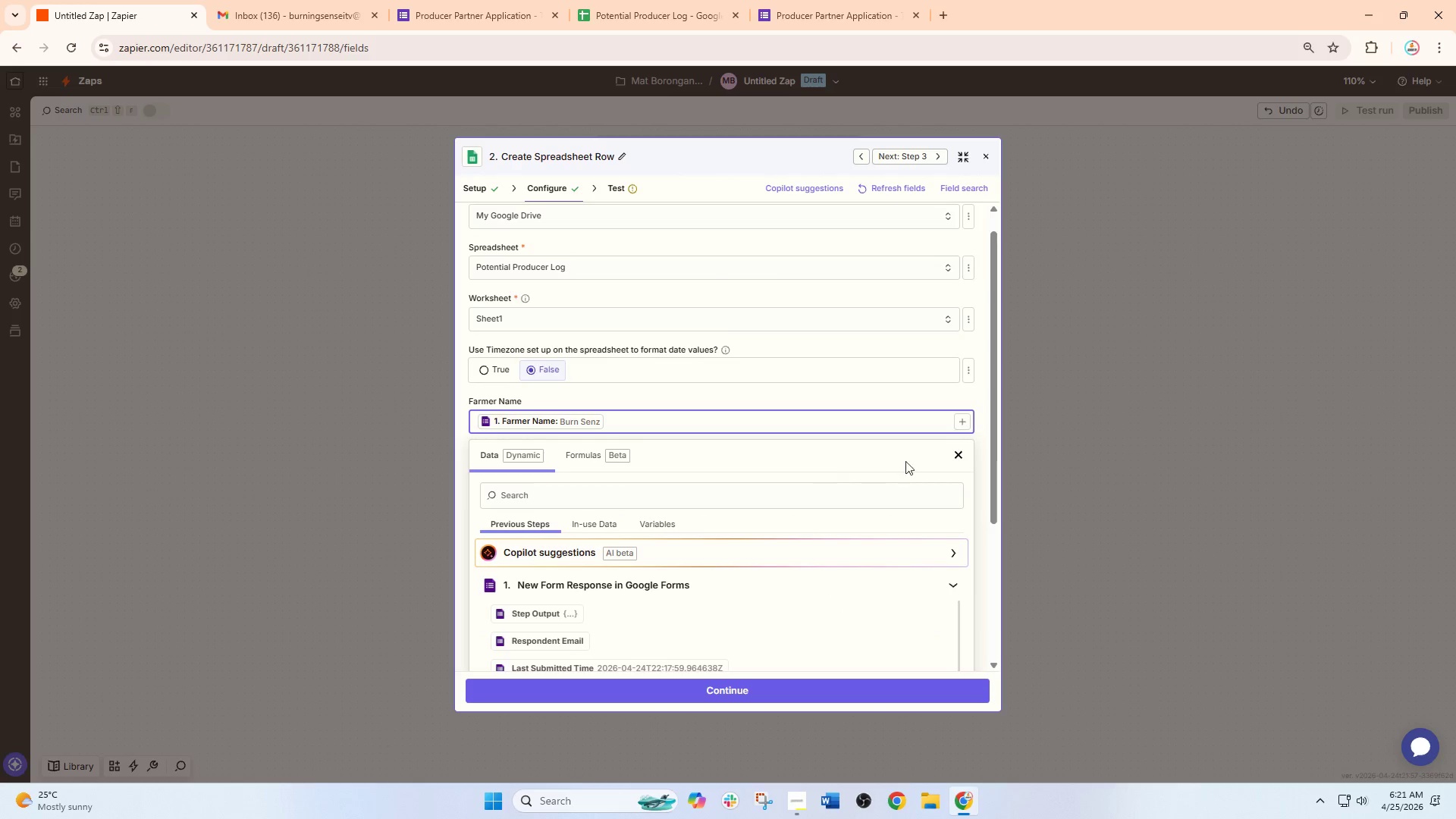 
left_click([955, 455])
 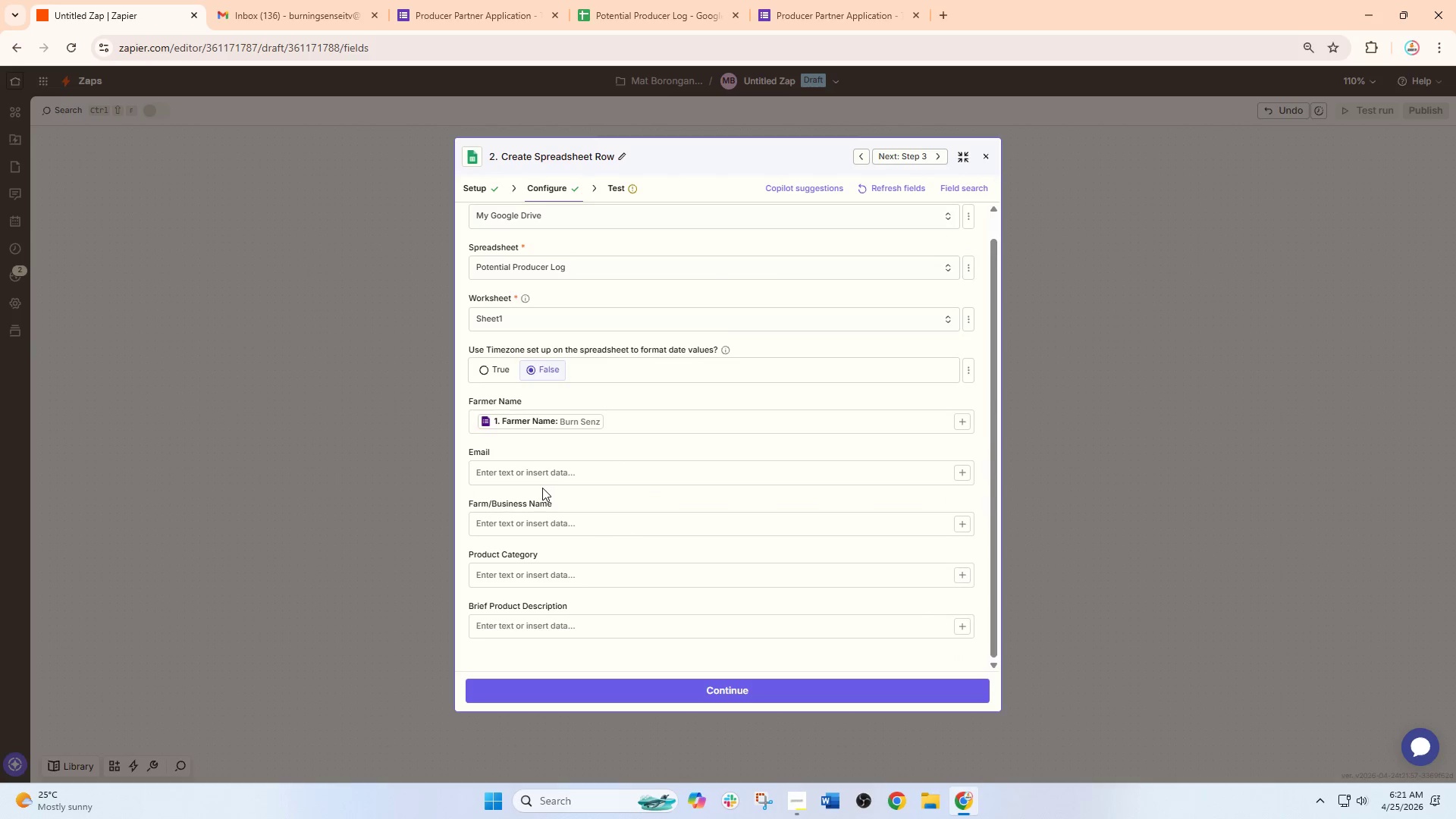 
left_click([524, 479])
 